 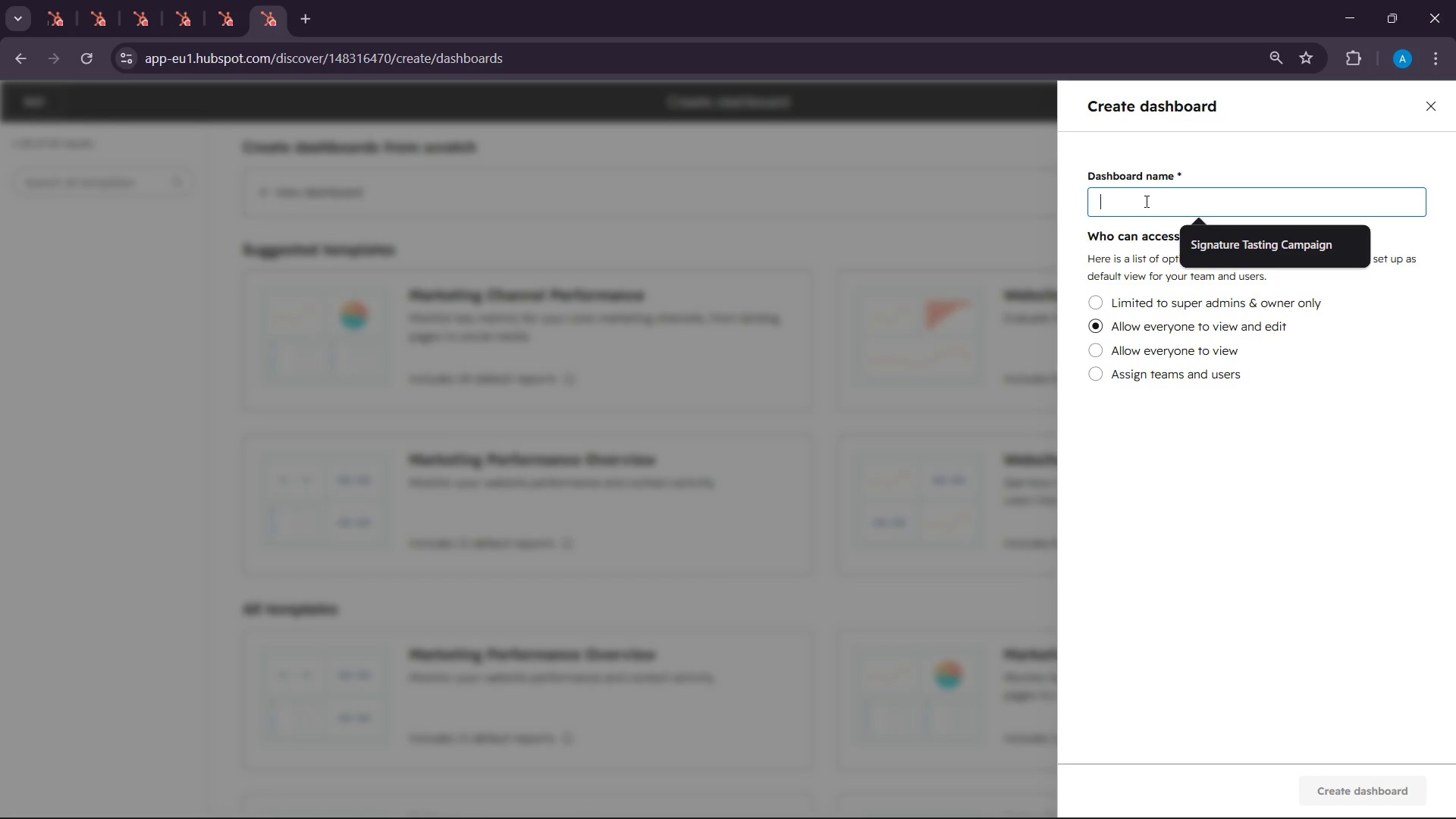 
left_click([1144, 202])
 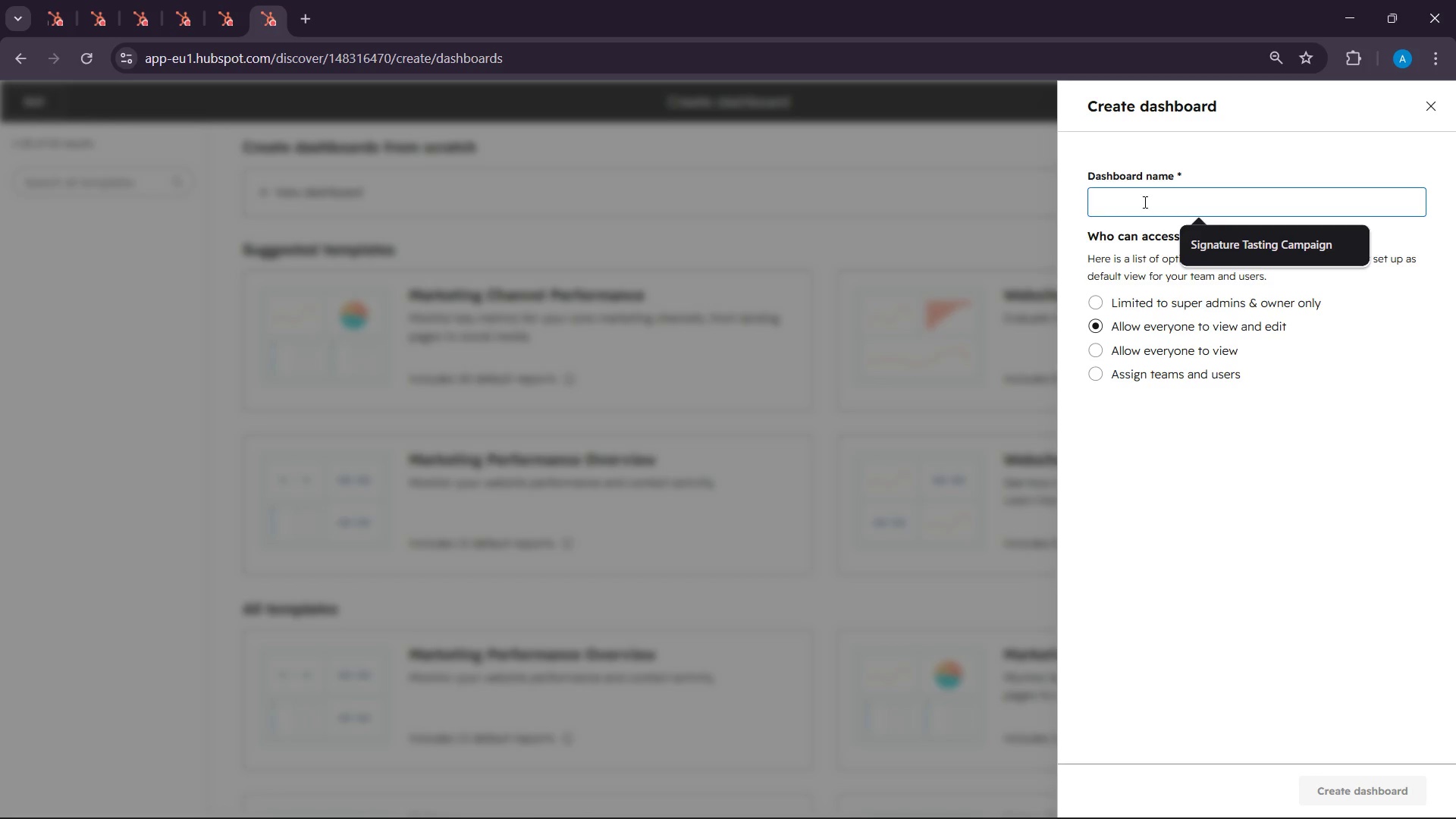 
type(Tout)
key(Backspace)
type(r )
 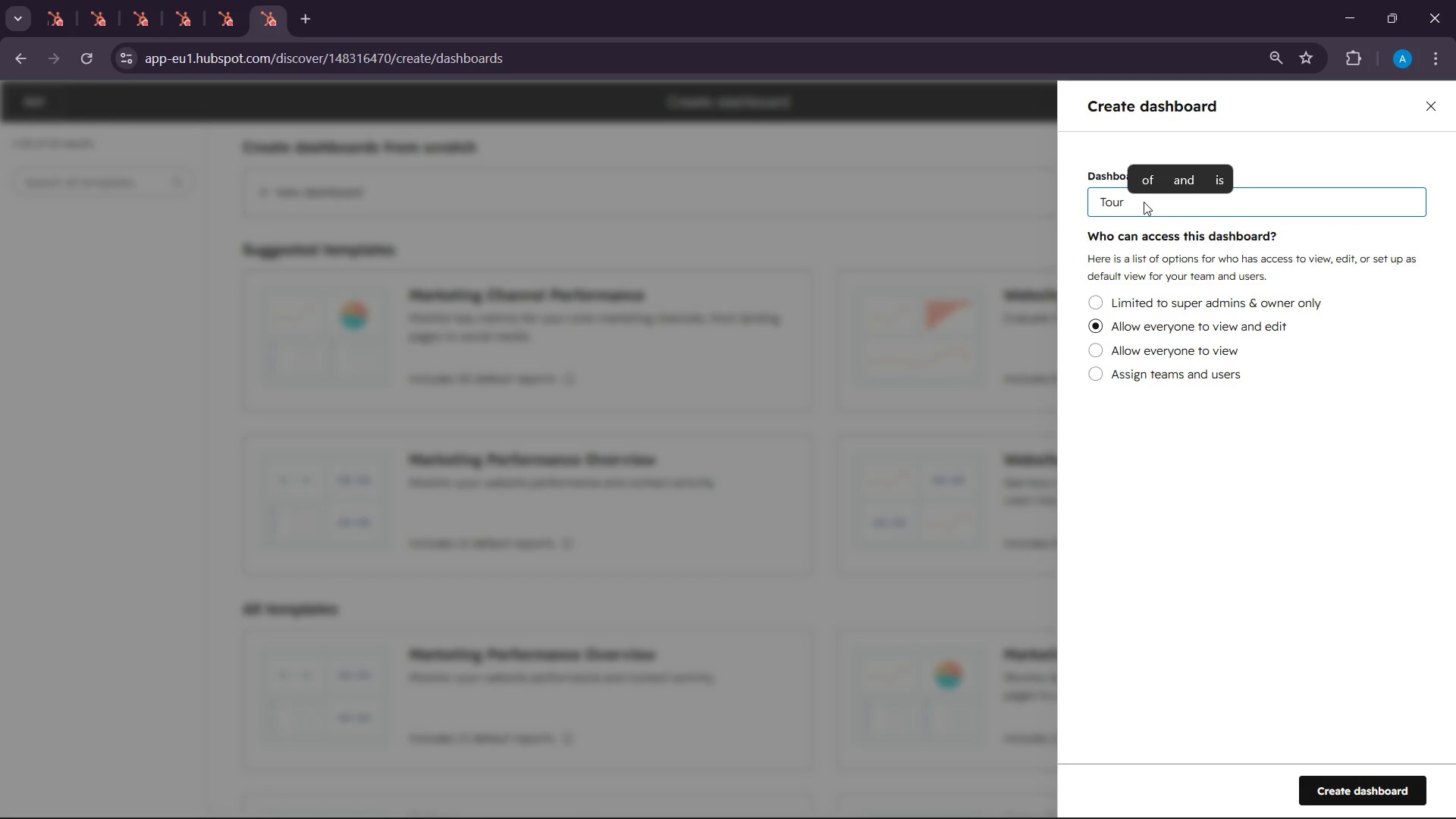 
type(Performance Dashn)
key(Backspace)
type(bored)
key(Backspace)
key(Backspace)
key(Backspace)
type(ated)
key(Backspace)
key(Backspace)
key(Backspace)
type(red)
key(Backspace)
key(Backspace)
type(d)
 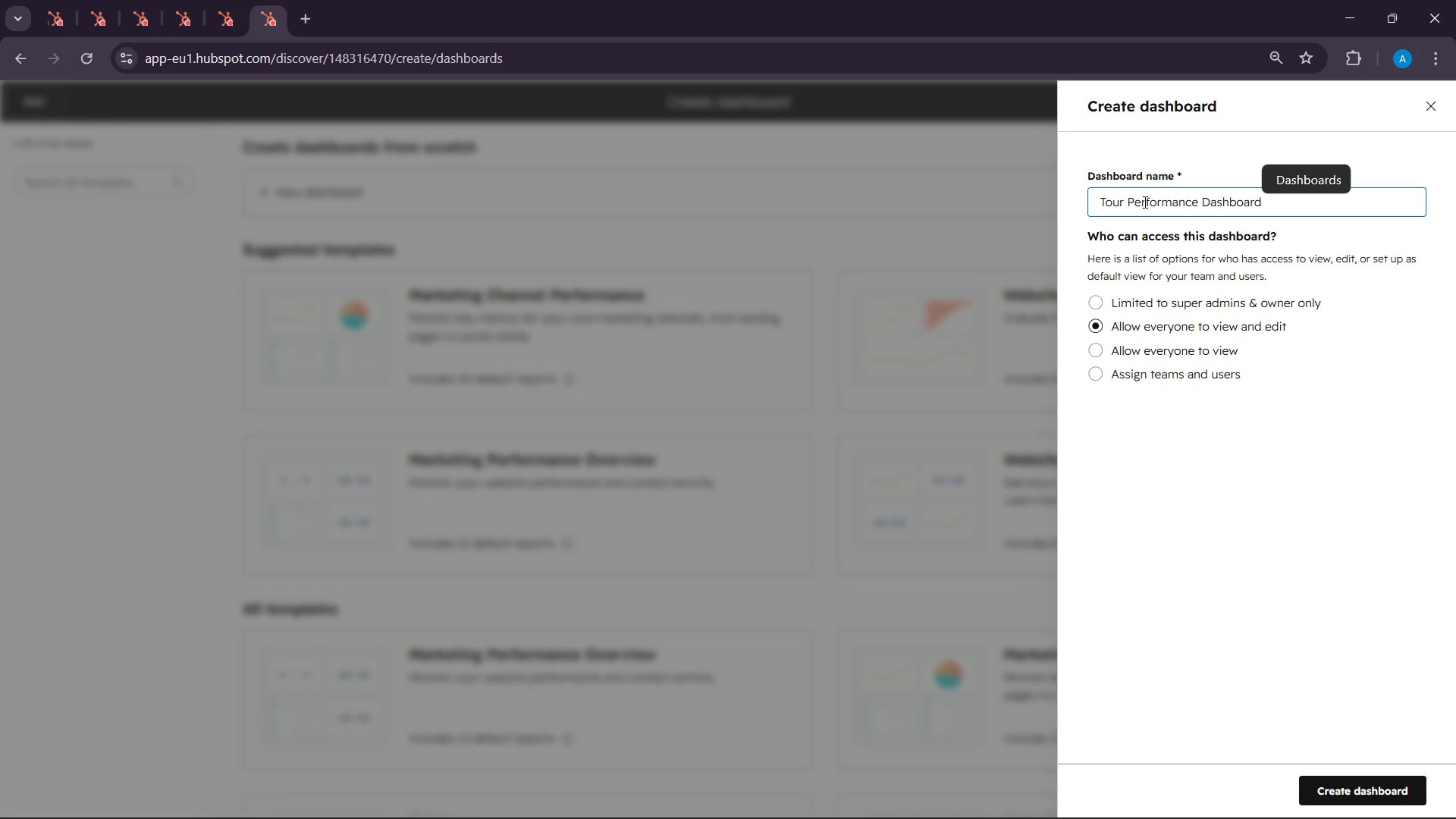 
left_click([1363, 791])
 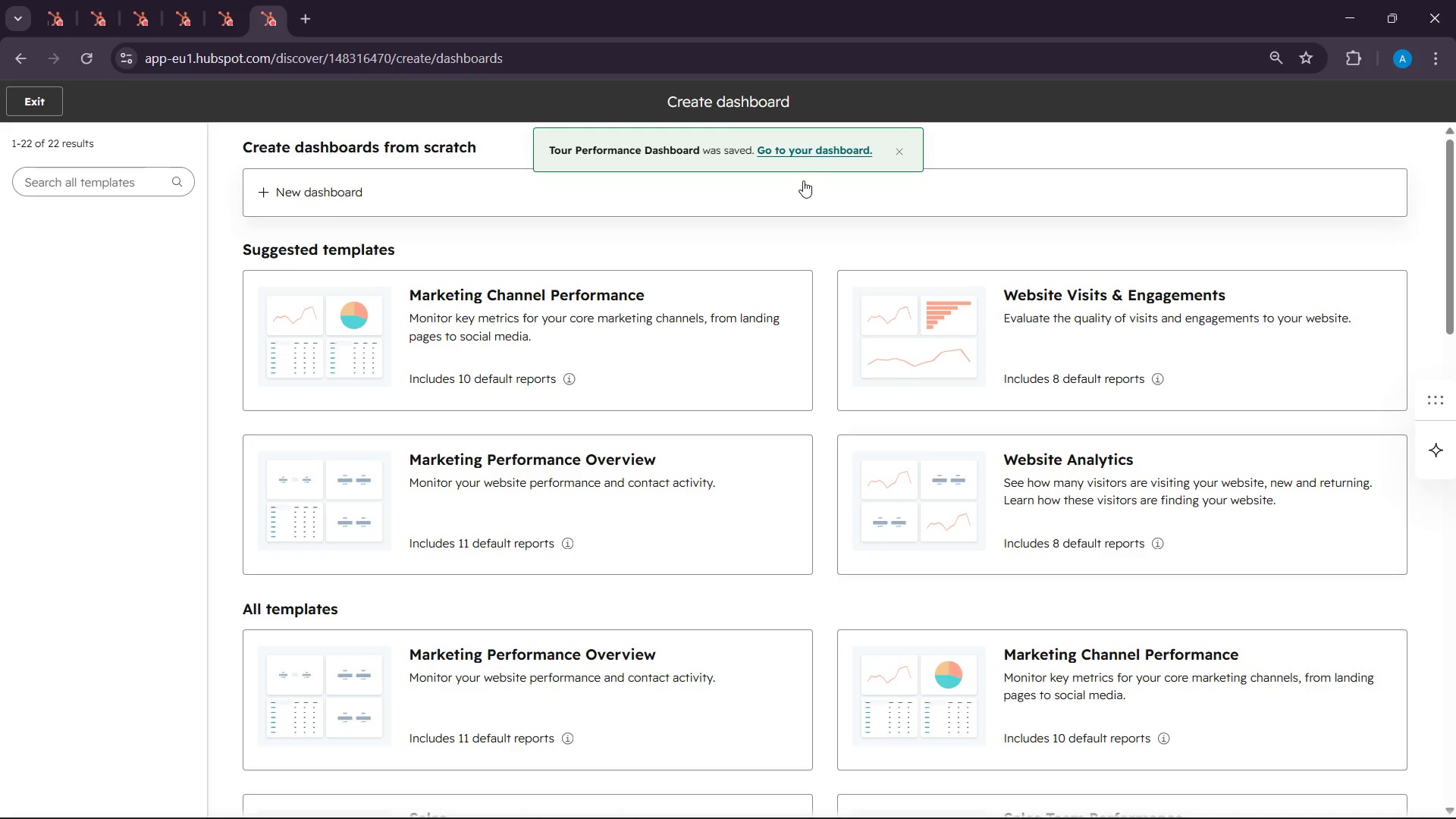 
left_click([799, 154])
 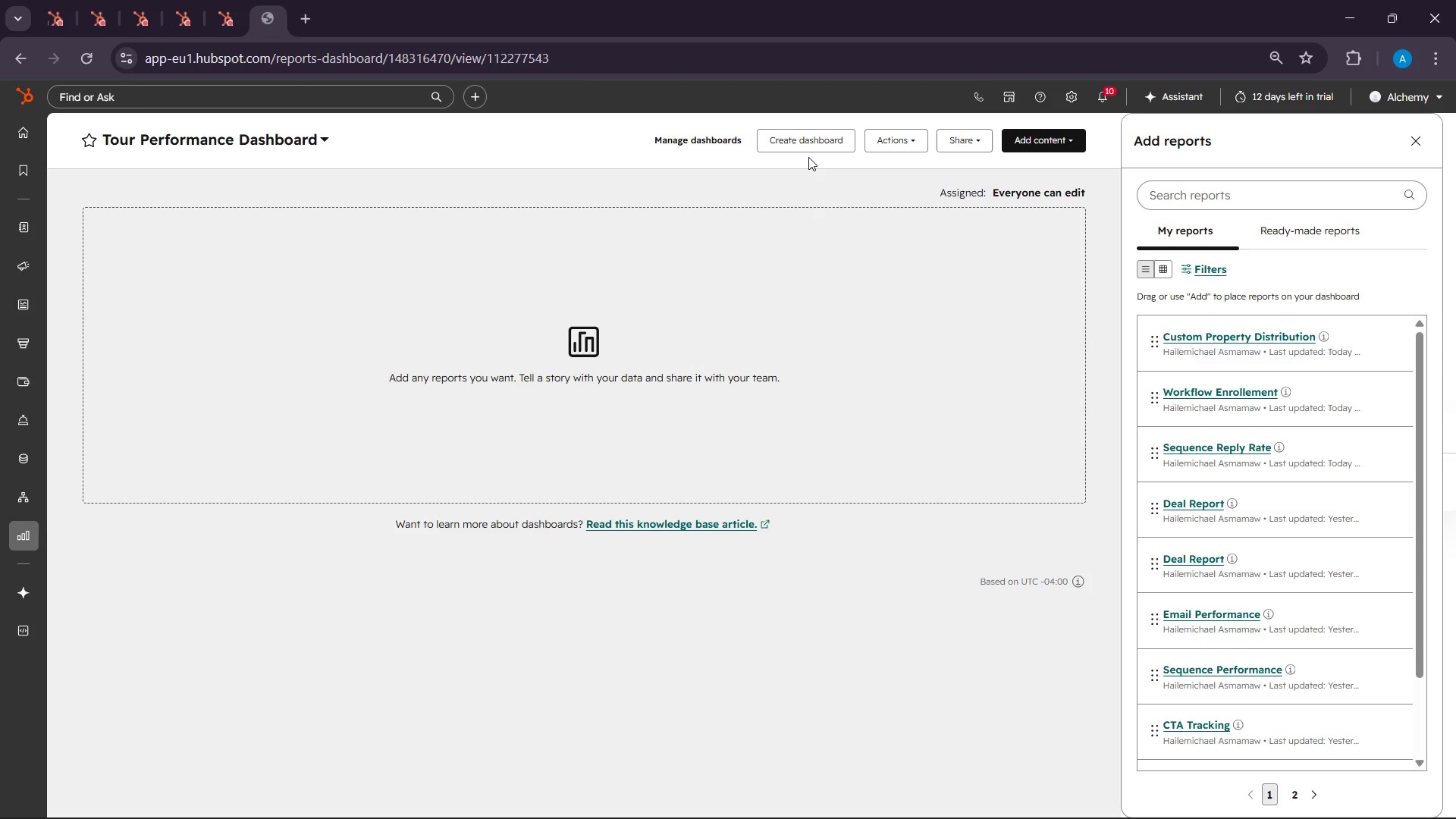 
wait(11.03)
 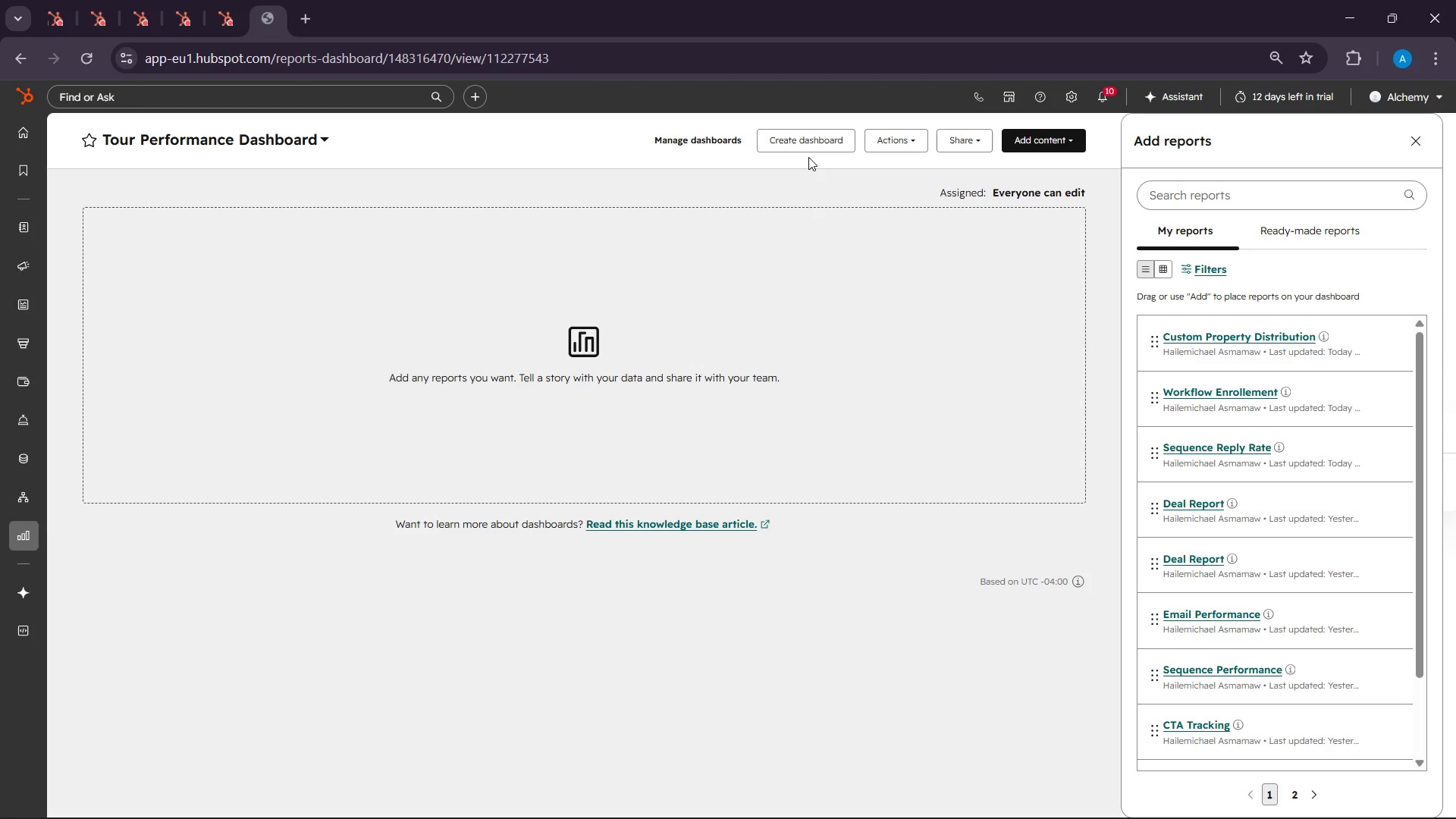 
right_click([264, 1])
 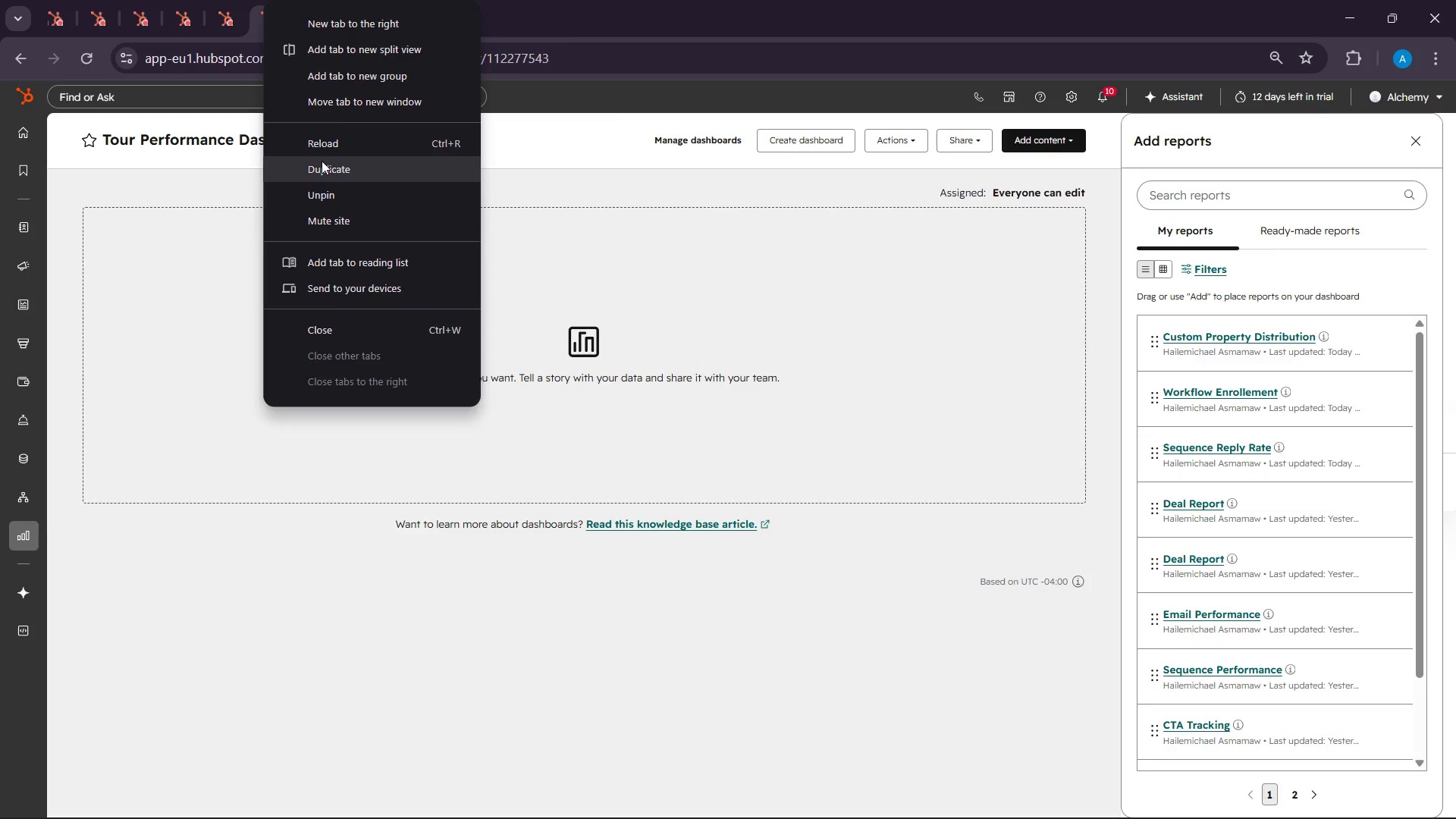 
left_click([322, 161])
 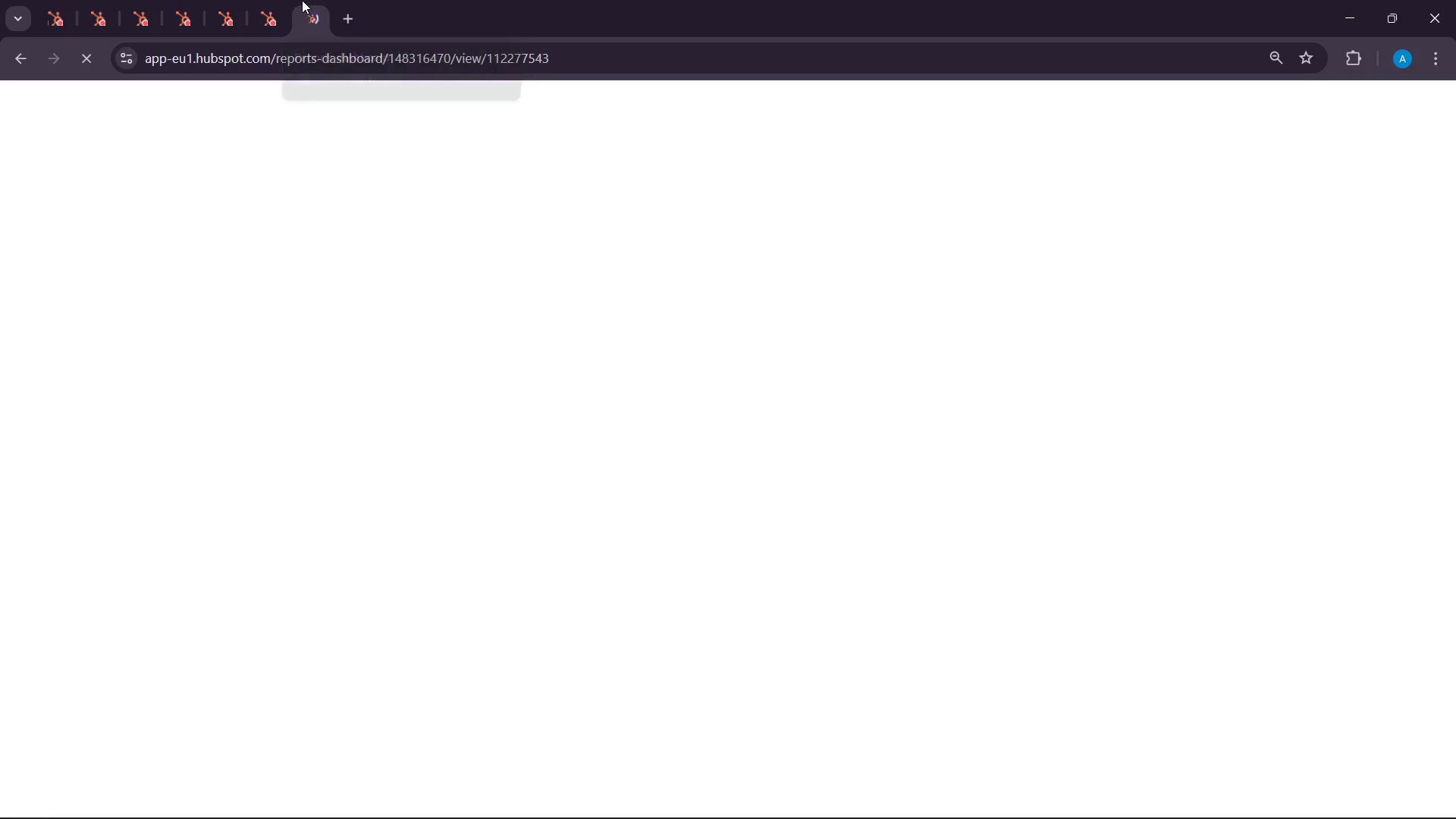 
right_click([302, 0])
 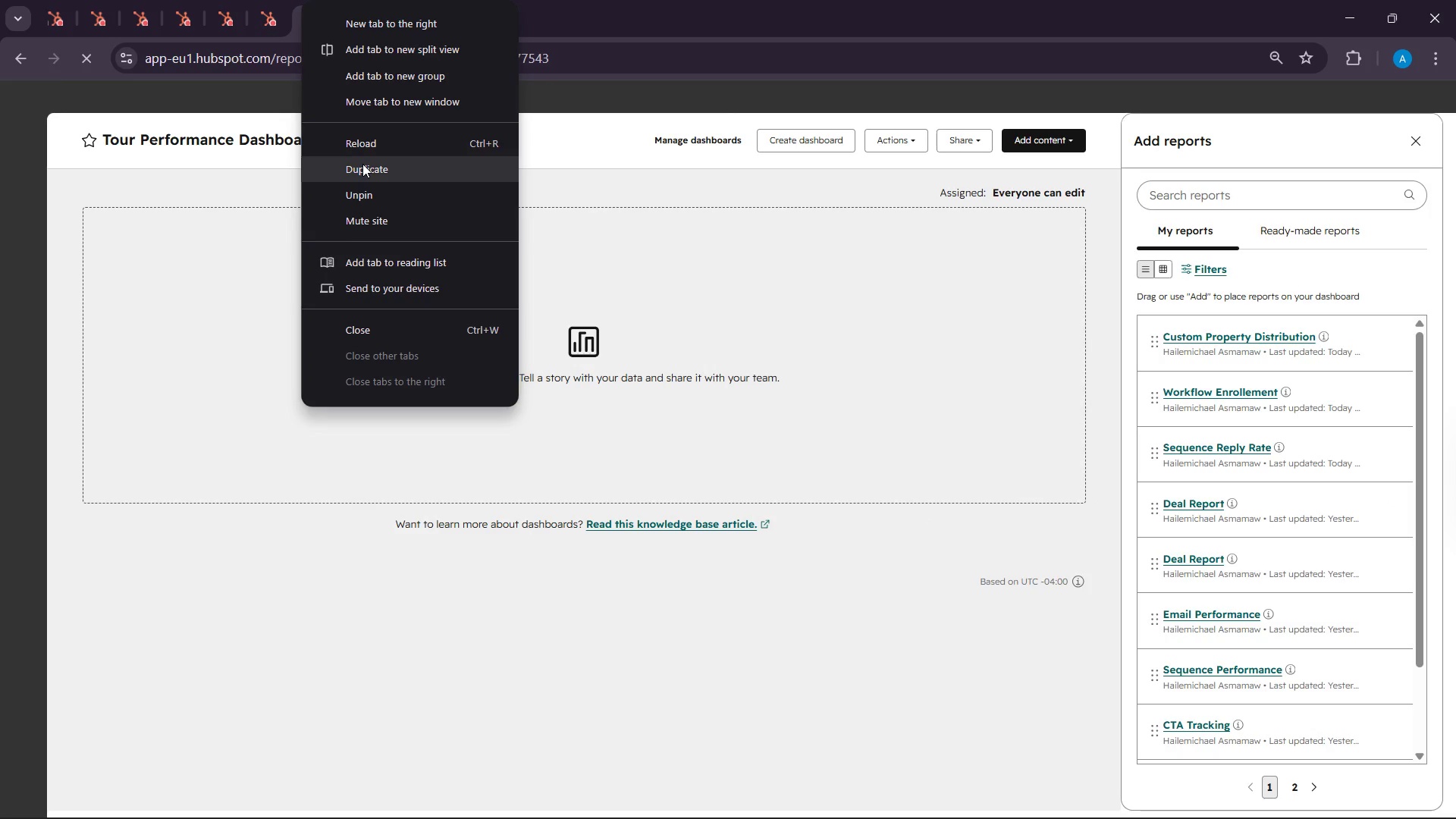 
left_click([362, 164])
 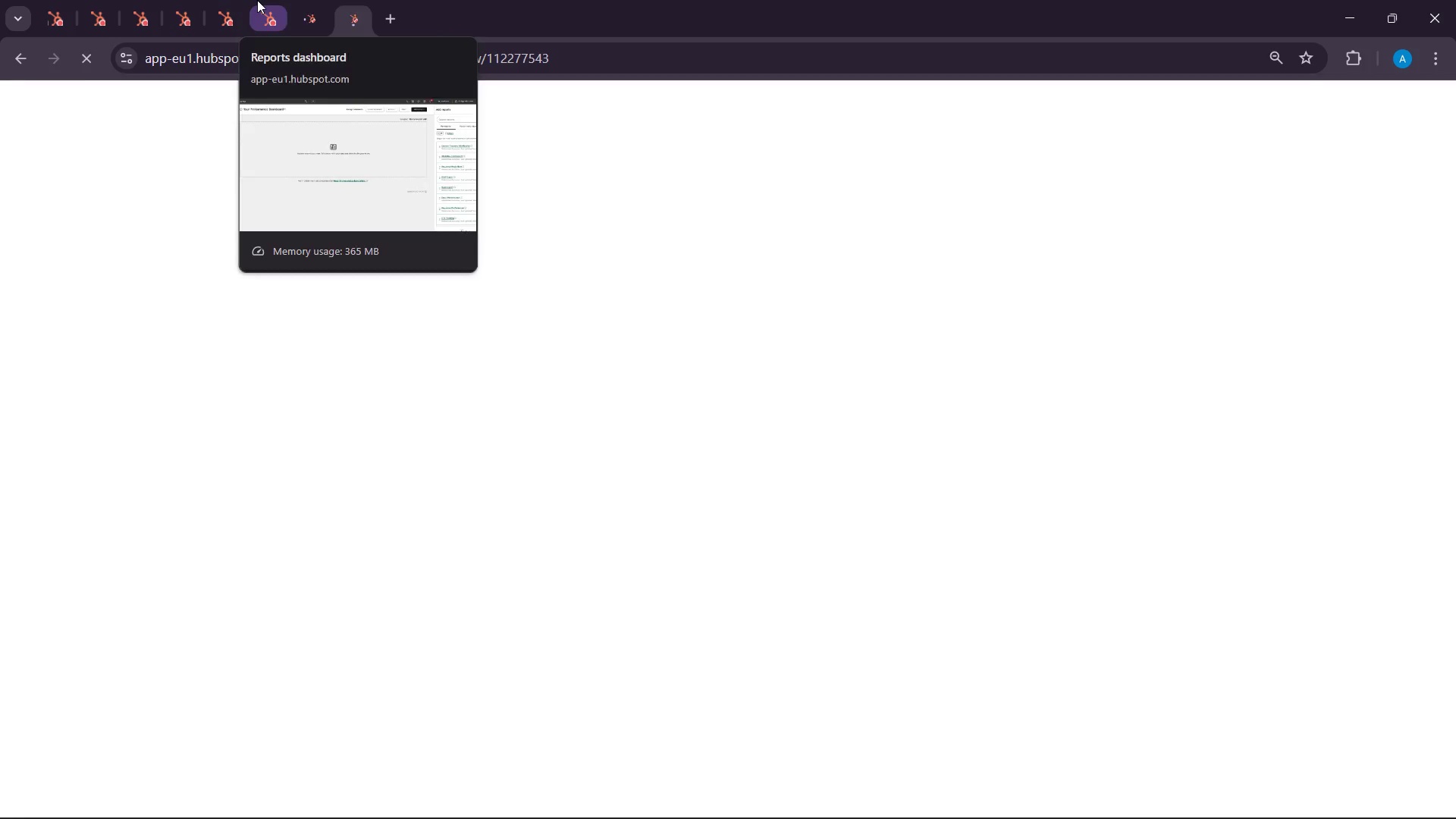 
left_click([257, 0])
 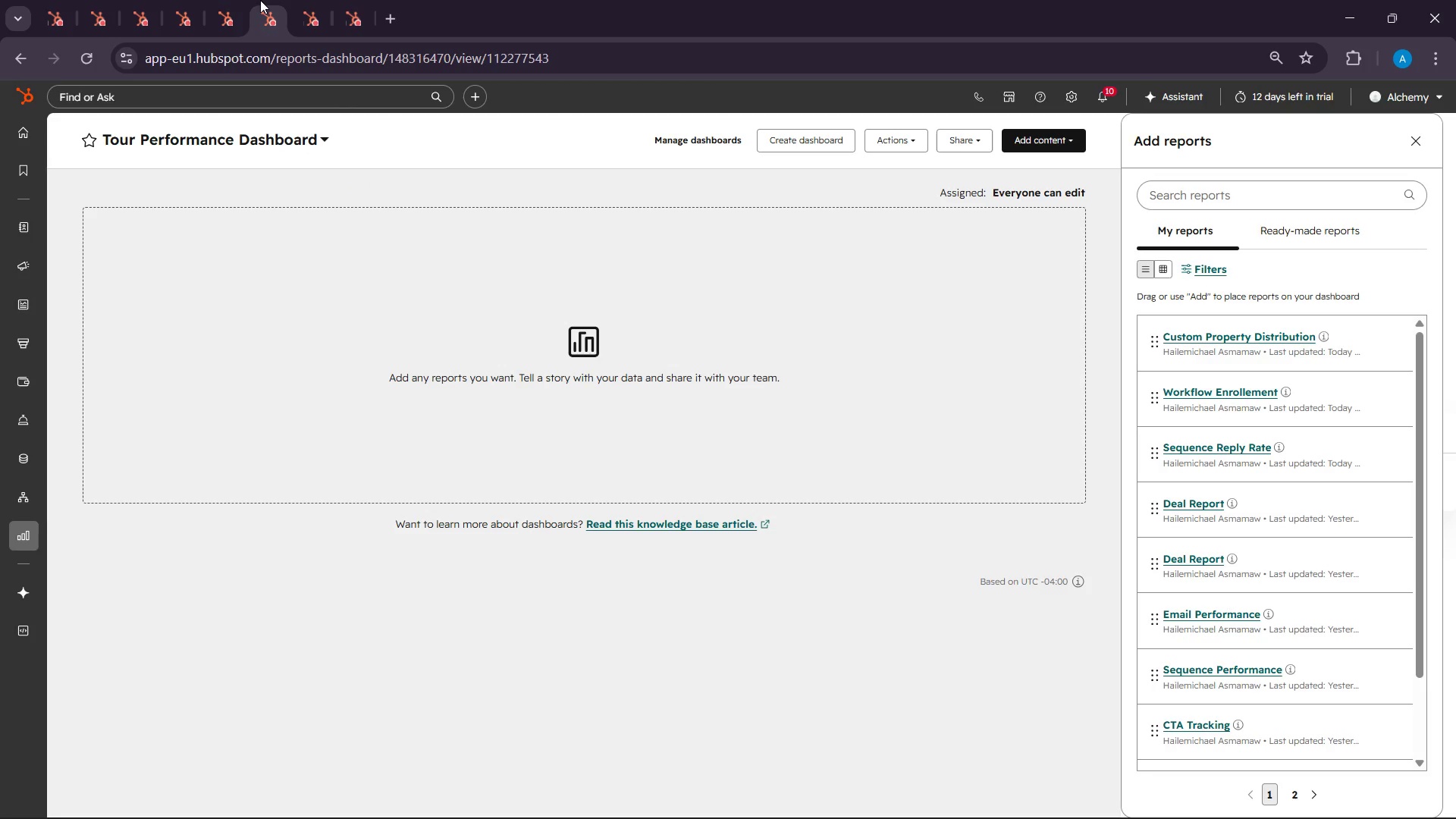 
wait(92.69)
 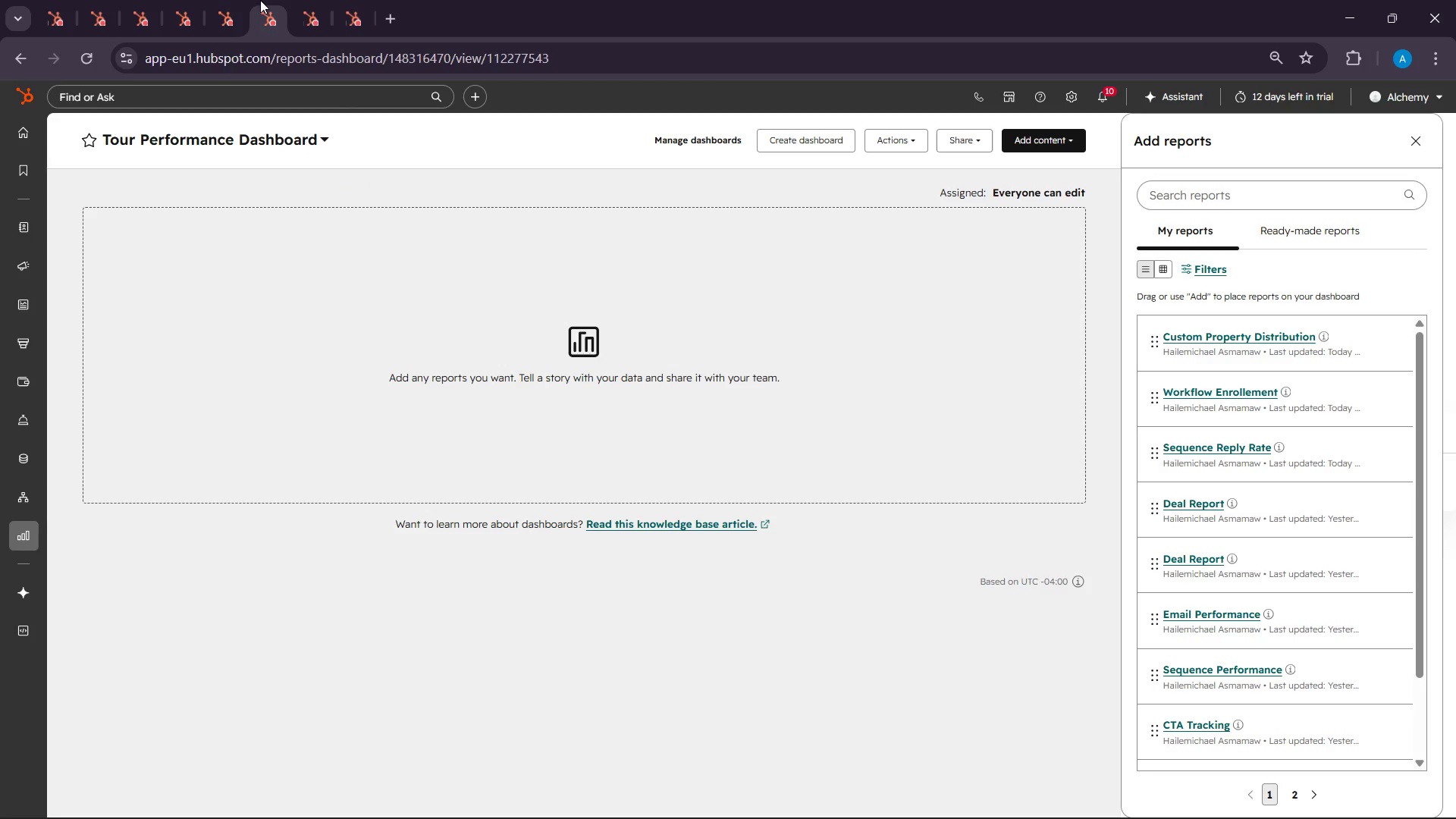 
left_click([1067, 130])
 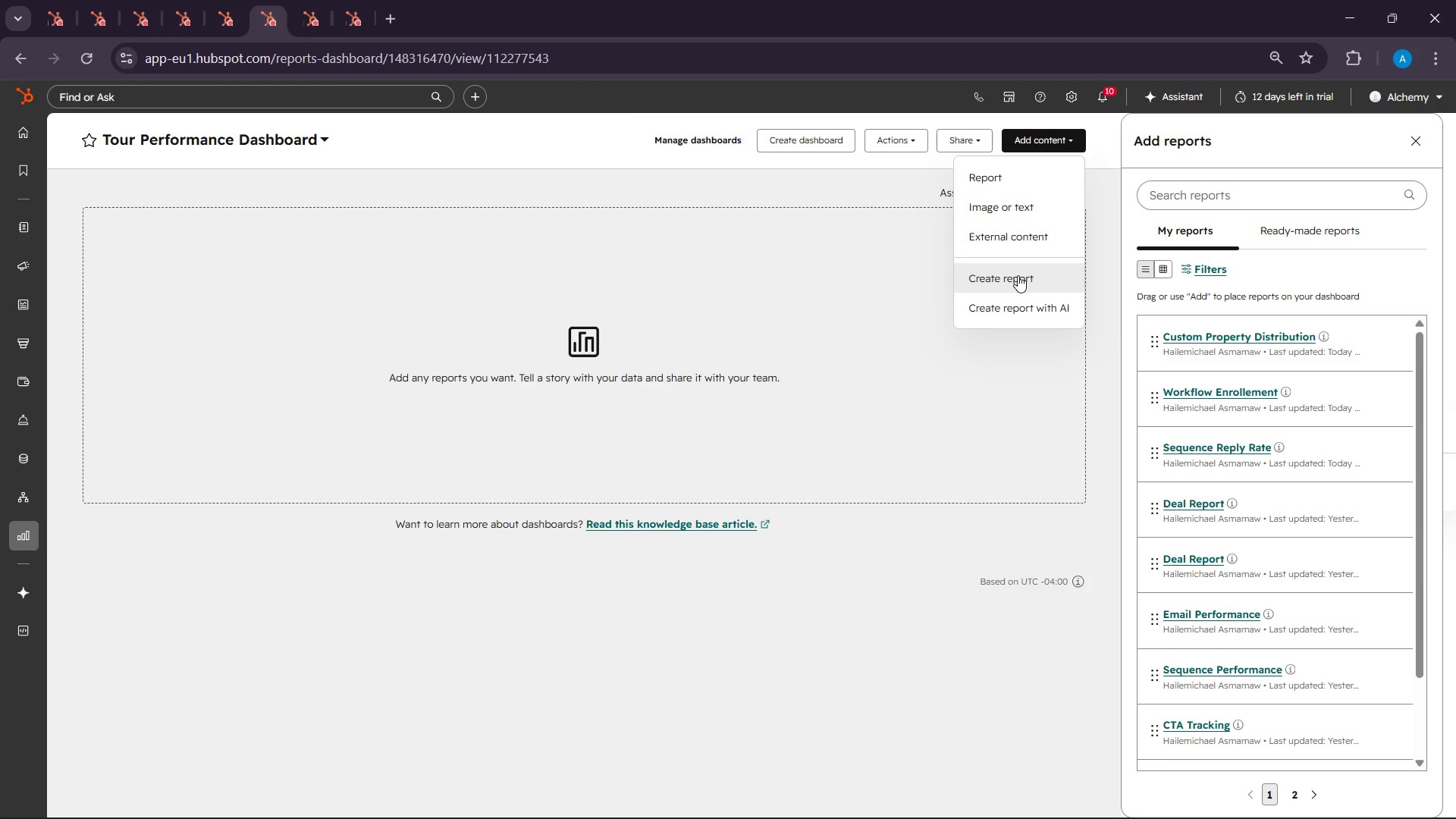 
left_click([1018, 275])
 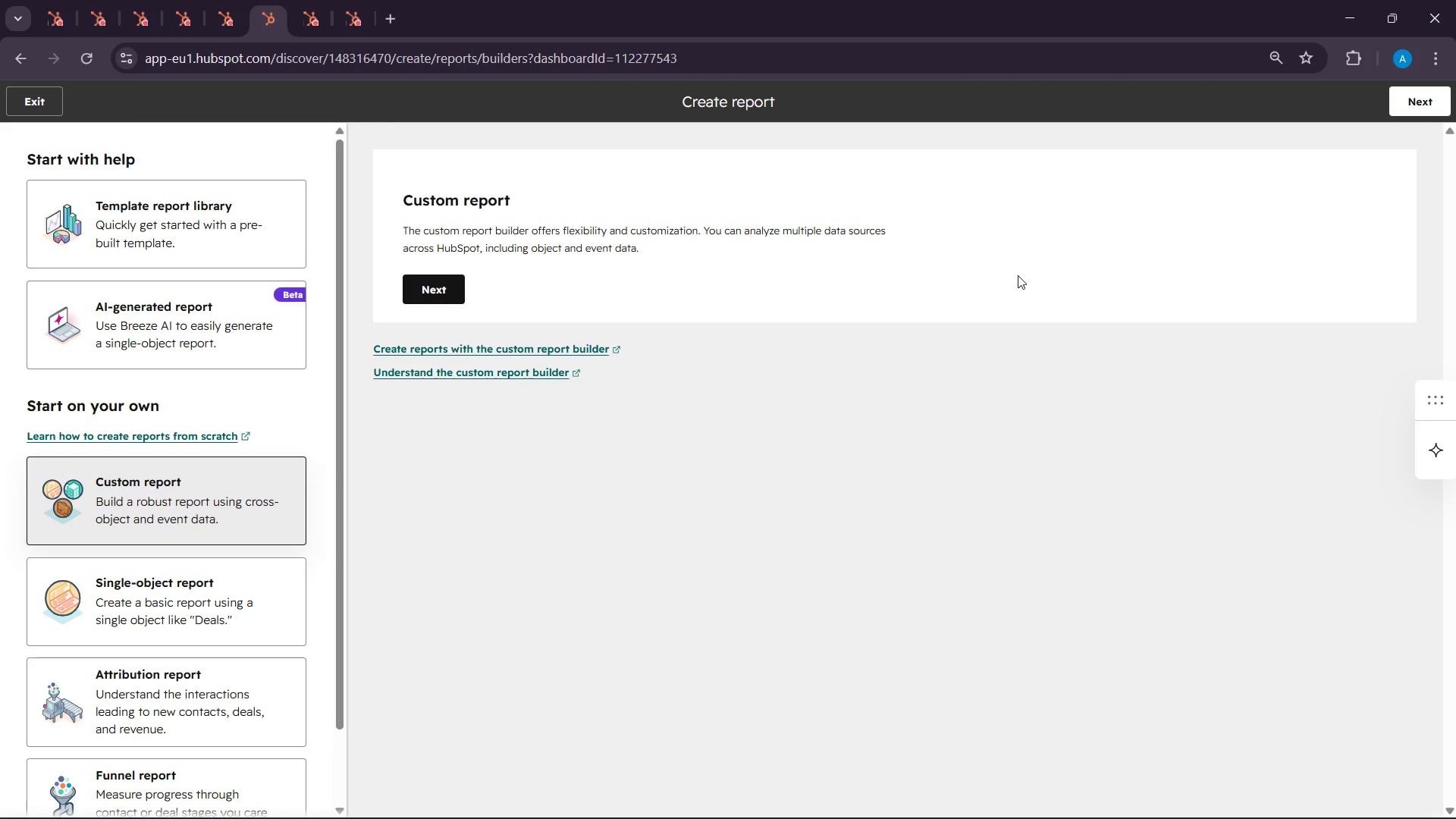 
wait(24.16)
 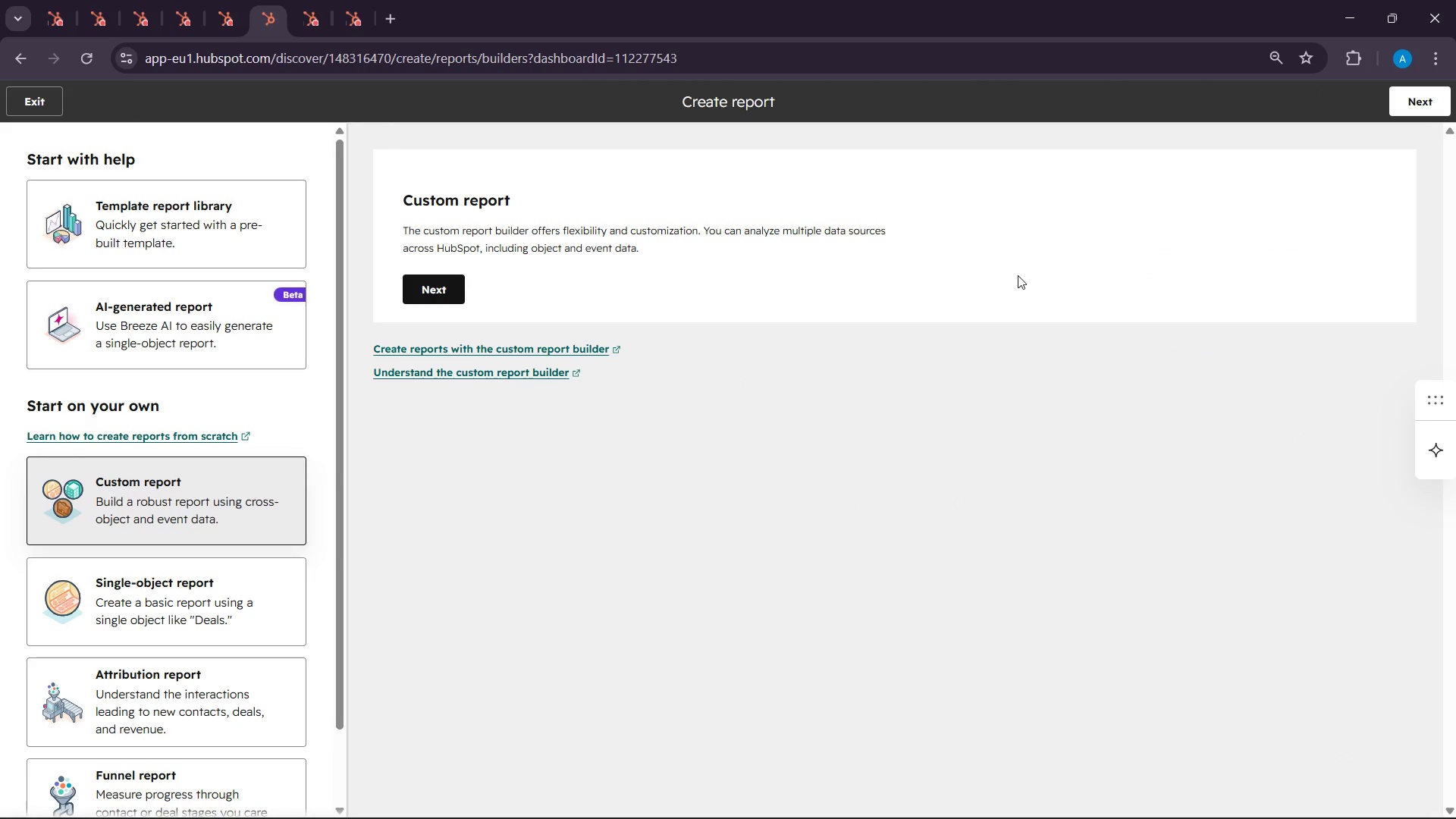 
scroll: coordinate [1018, 275], scroll_direction: up, amount: 1.0
 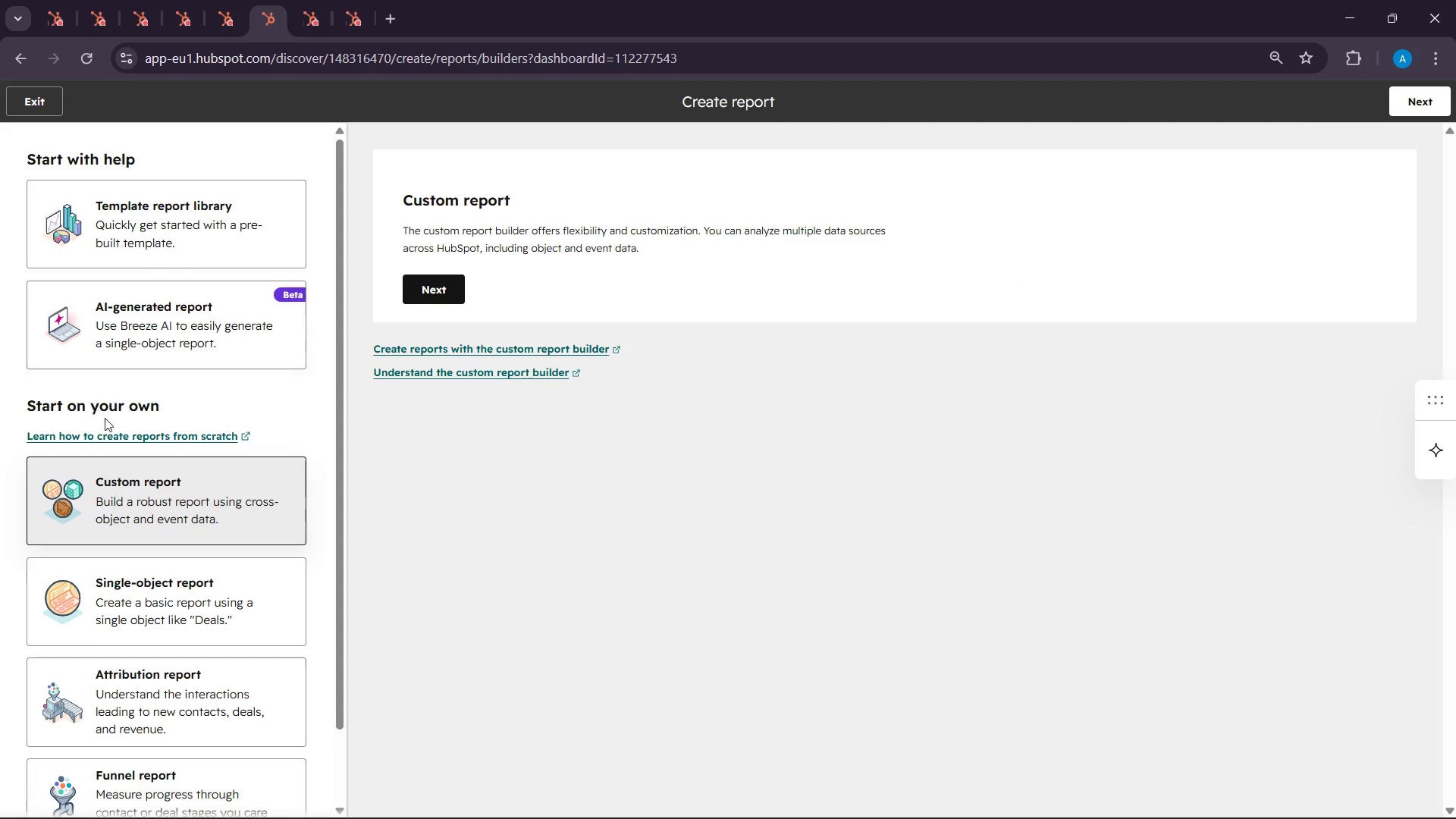 
scroll: coordinate [141, 474], scroll_direction: down, amount: 2.0
 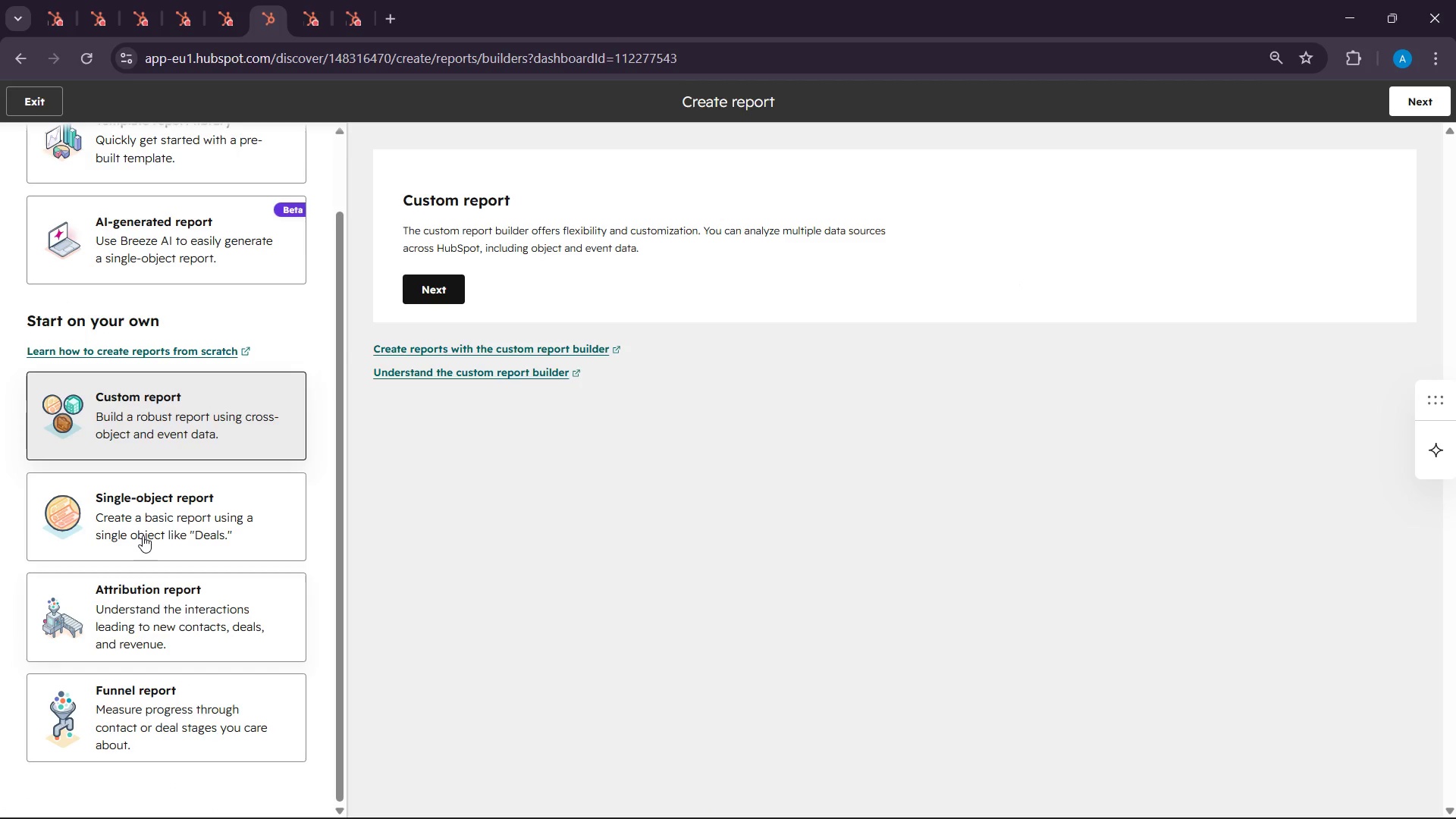 
left_click([143, 535])
 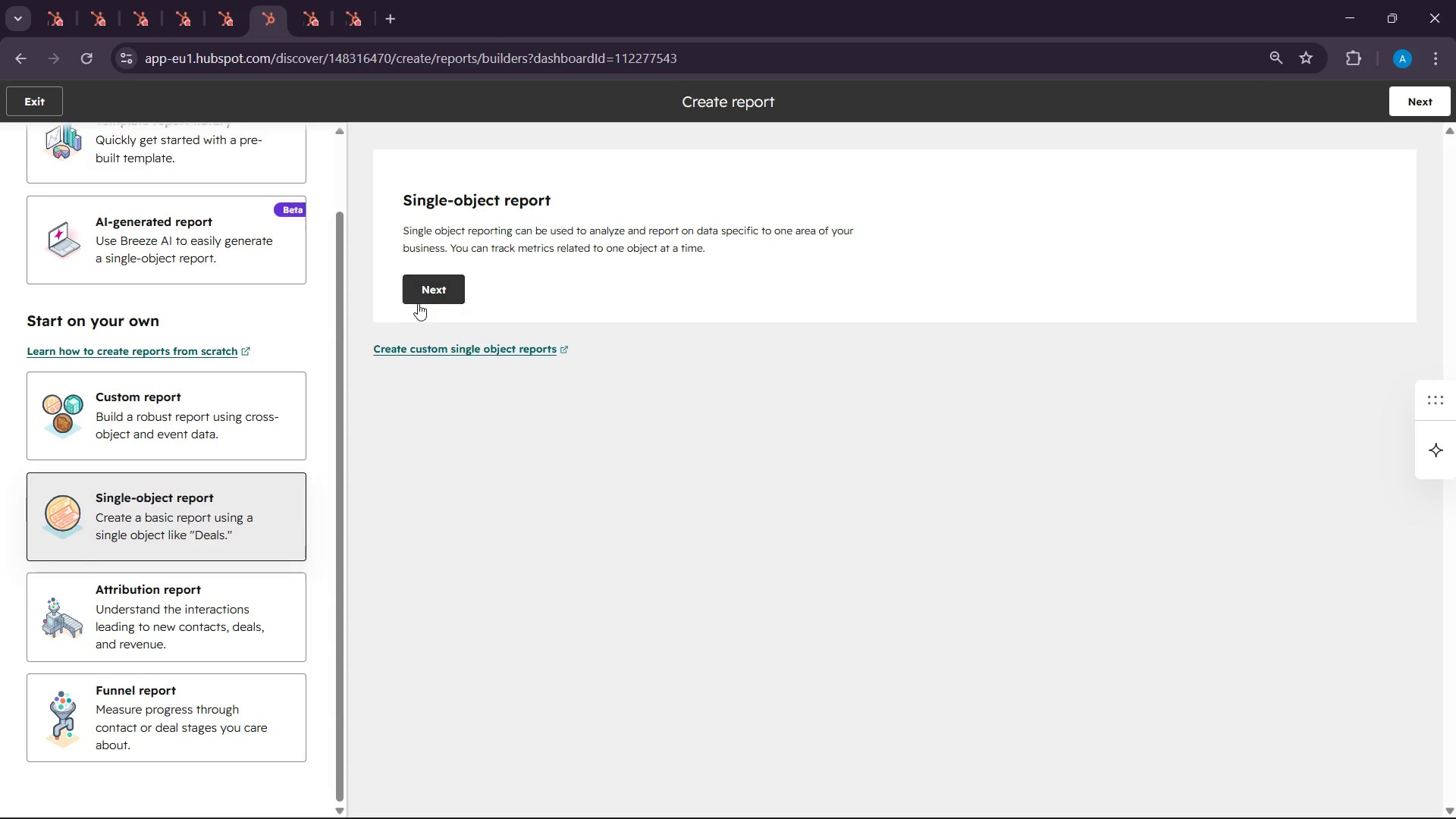 
left_click([418, 303])
 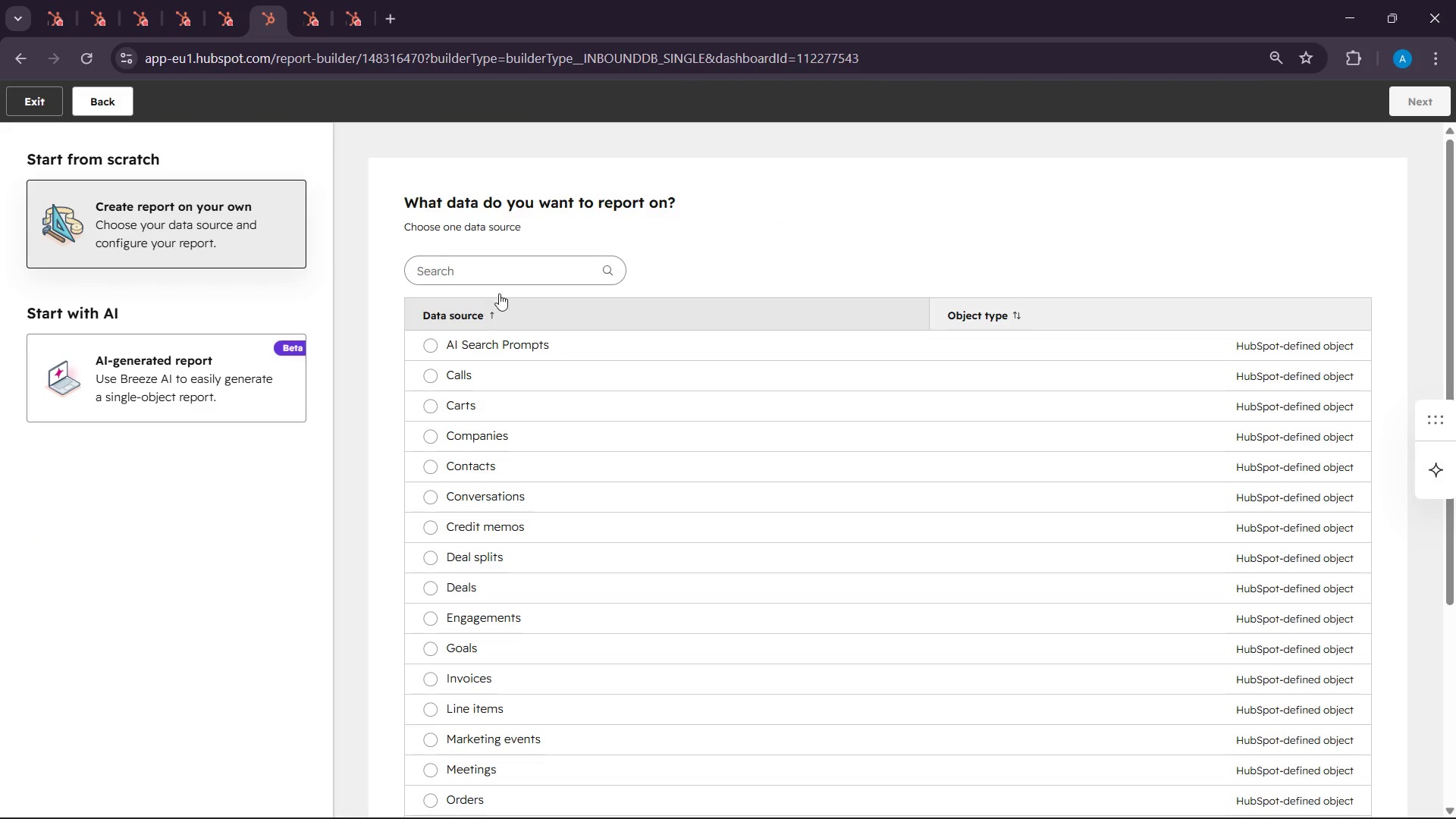 
wait(9.89)
 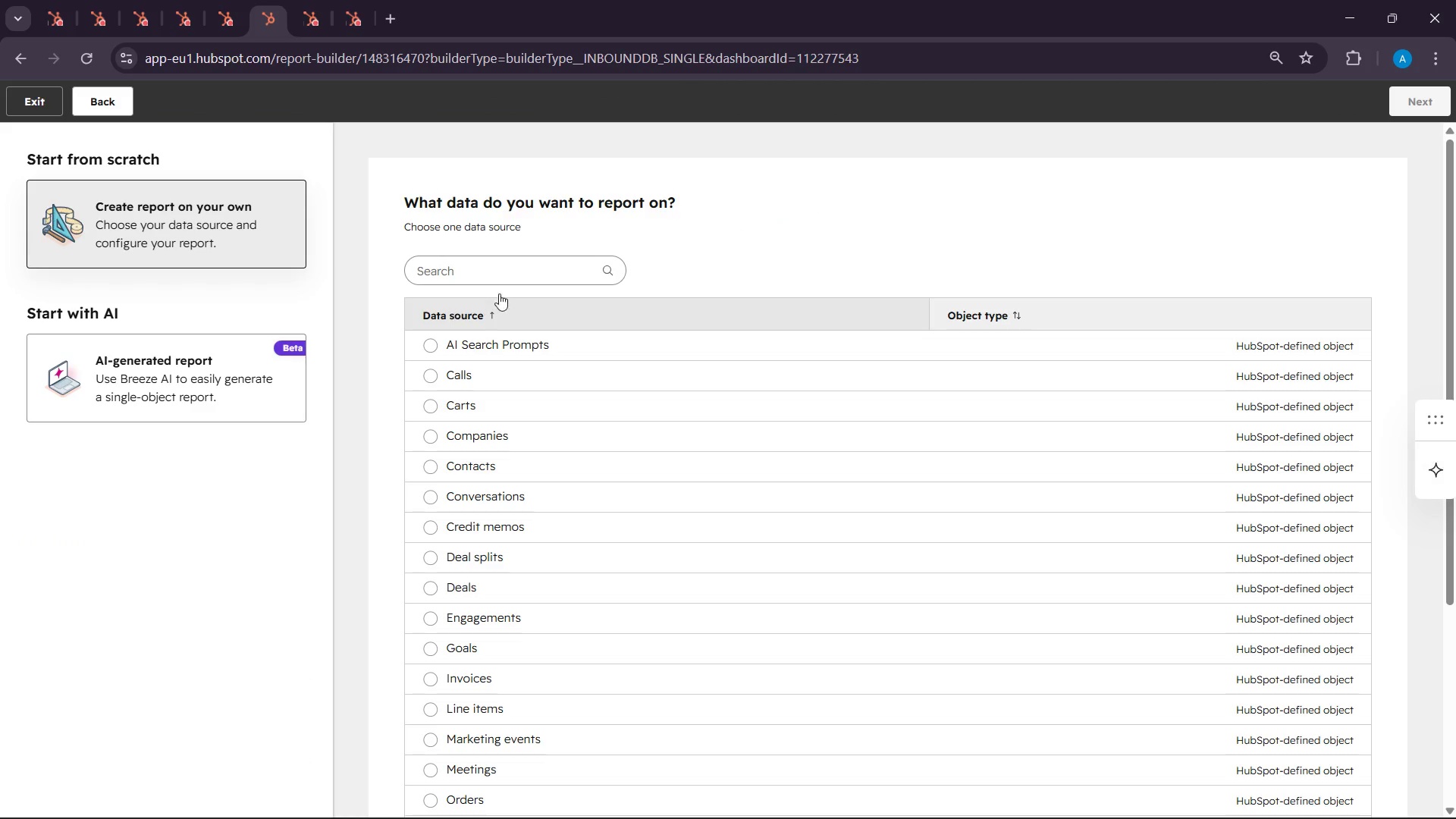 
left_click([432, 467])
 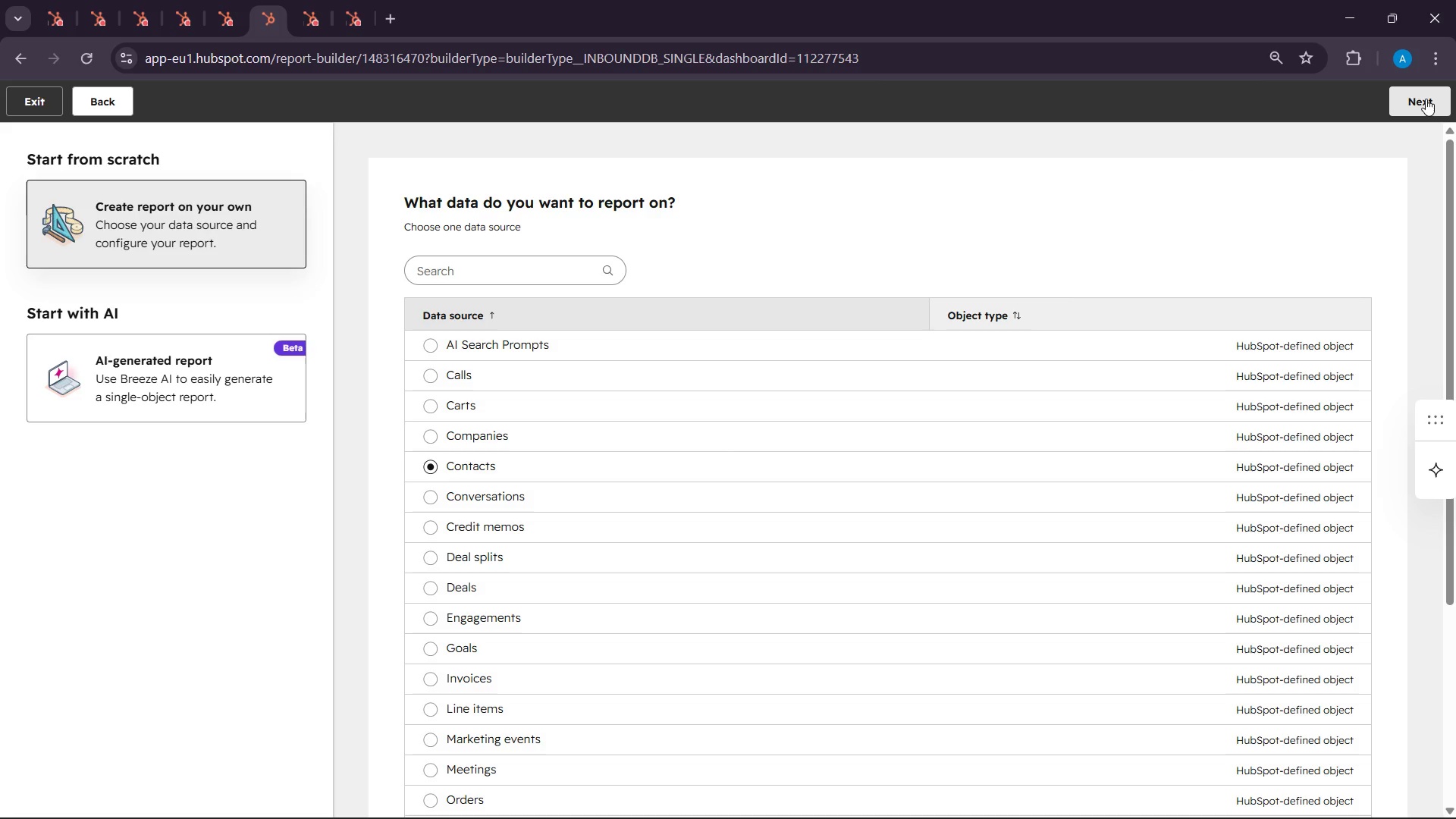 
left_click([1426, 99])
 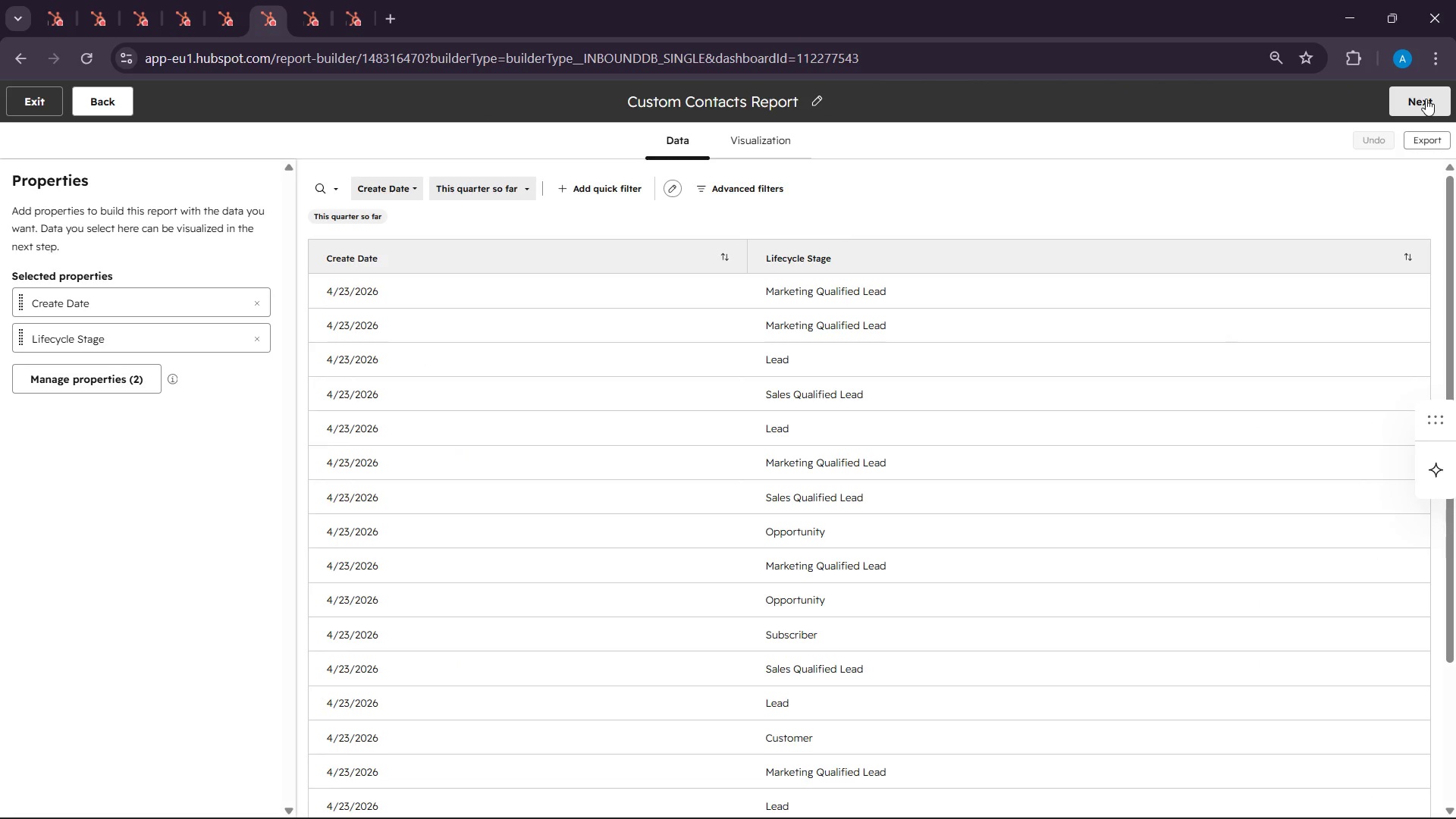 
wait(10.75)
 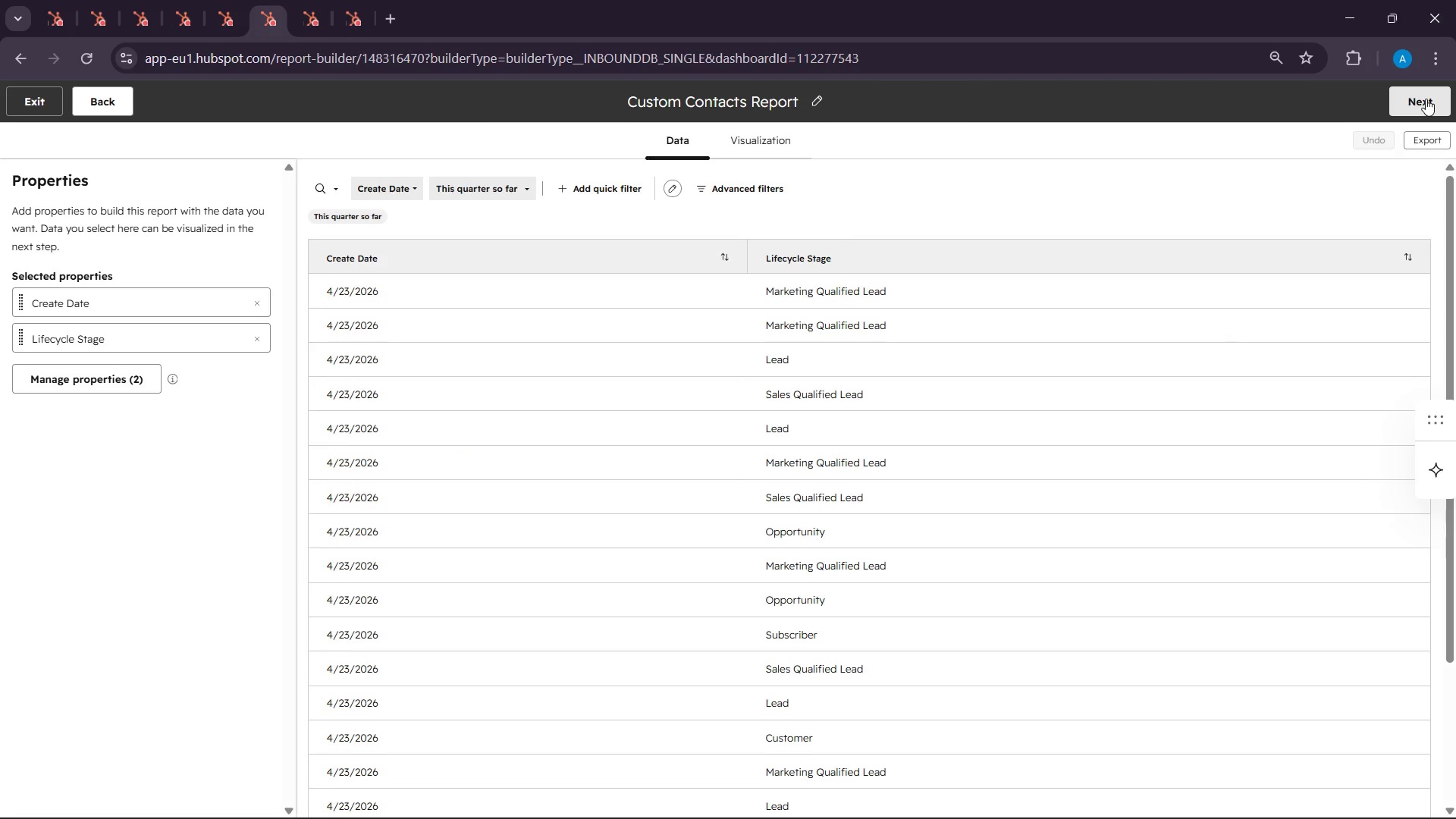 
left_click([78, 383])
 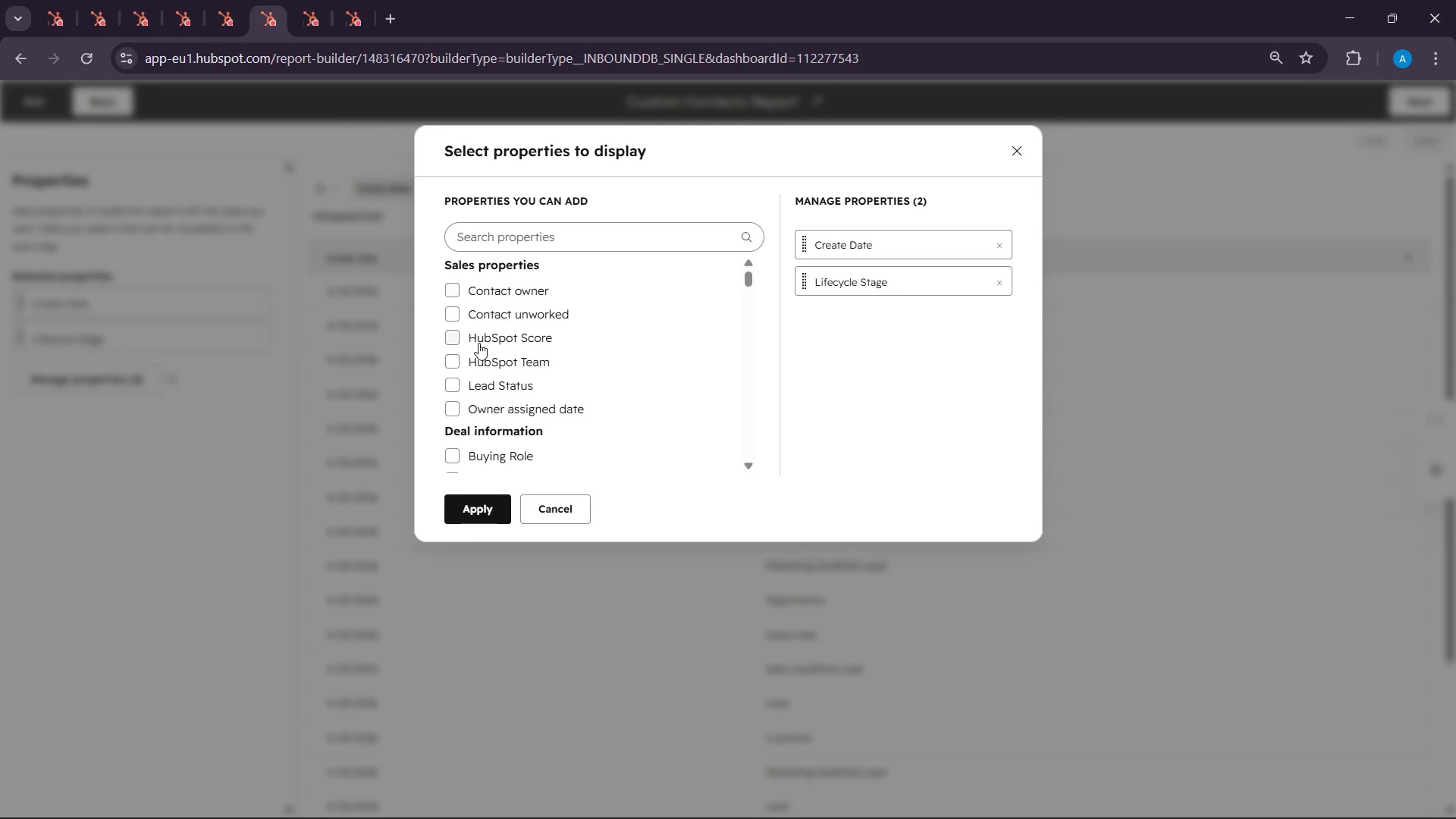 
left_click([490, 239])
 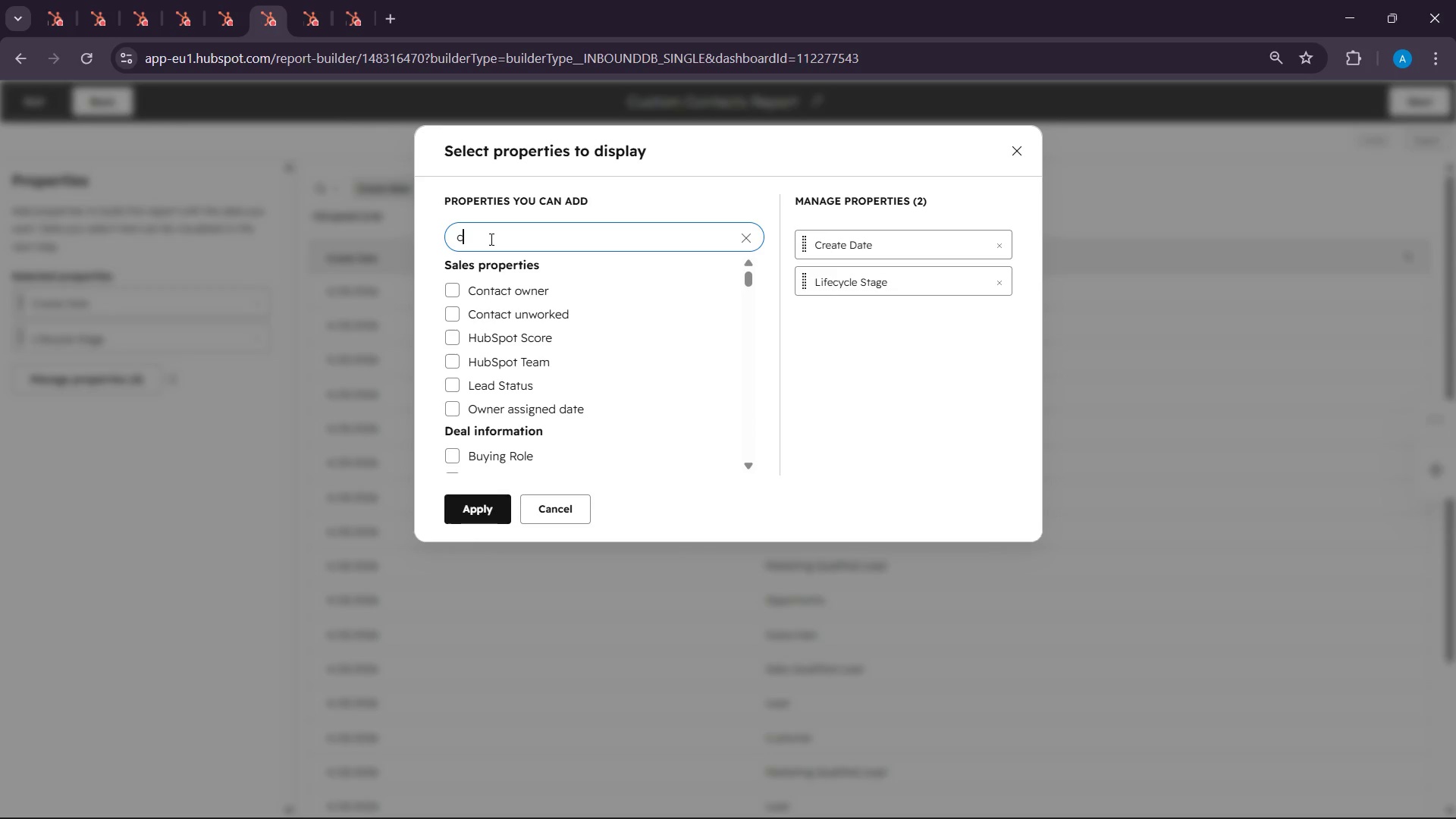 
type(city)
 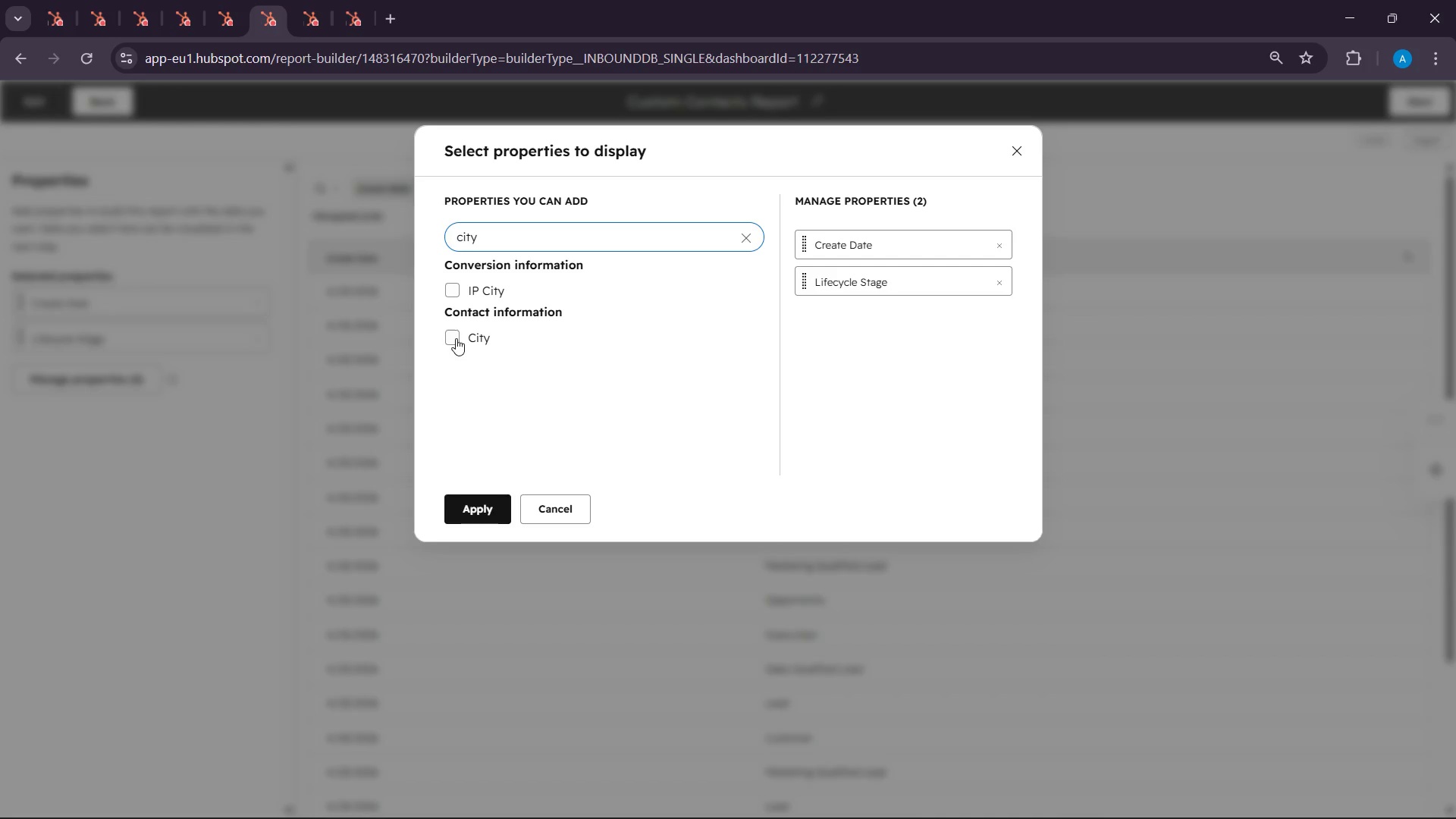 
left_click([452, 333])
 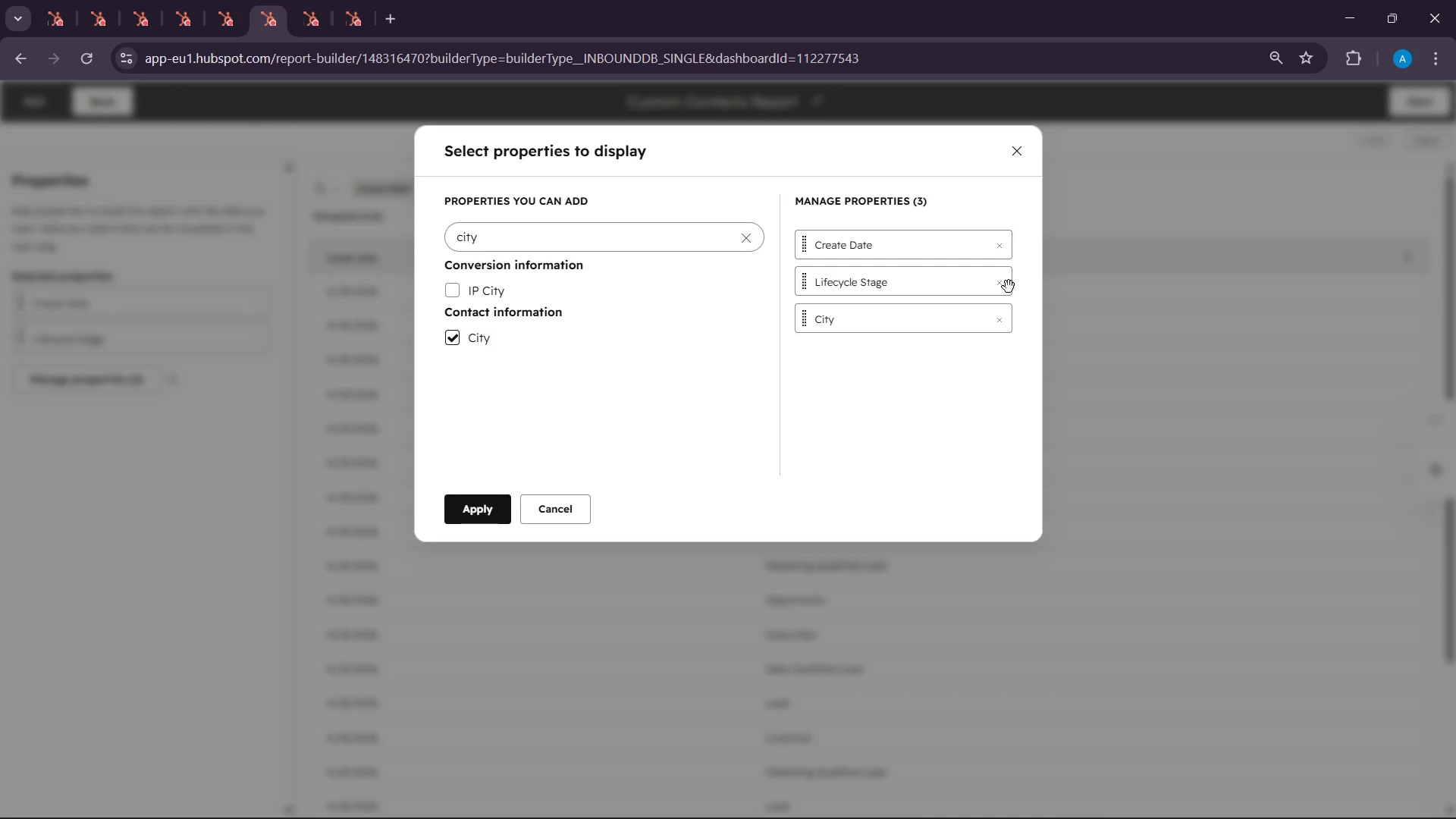 
left_click([1005, 284])
 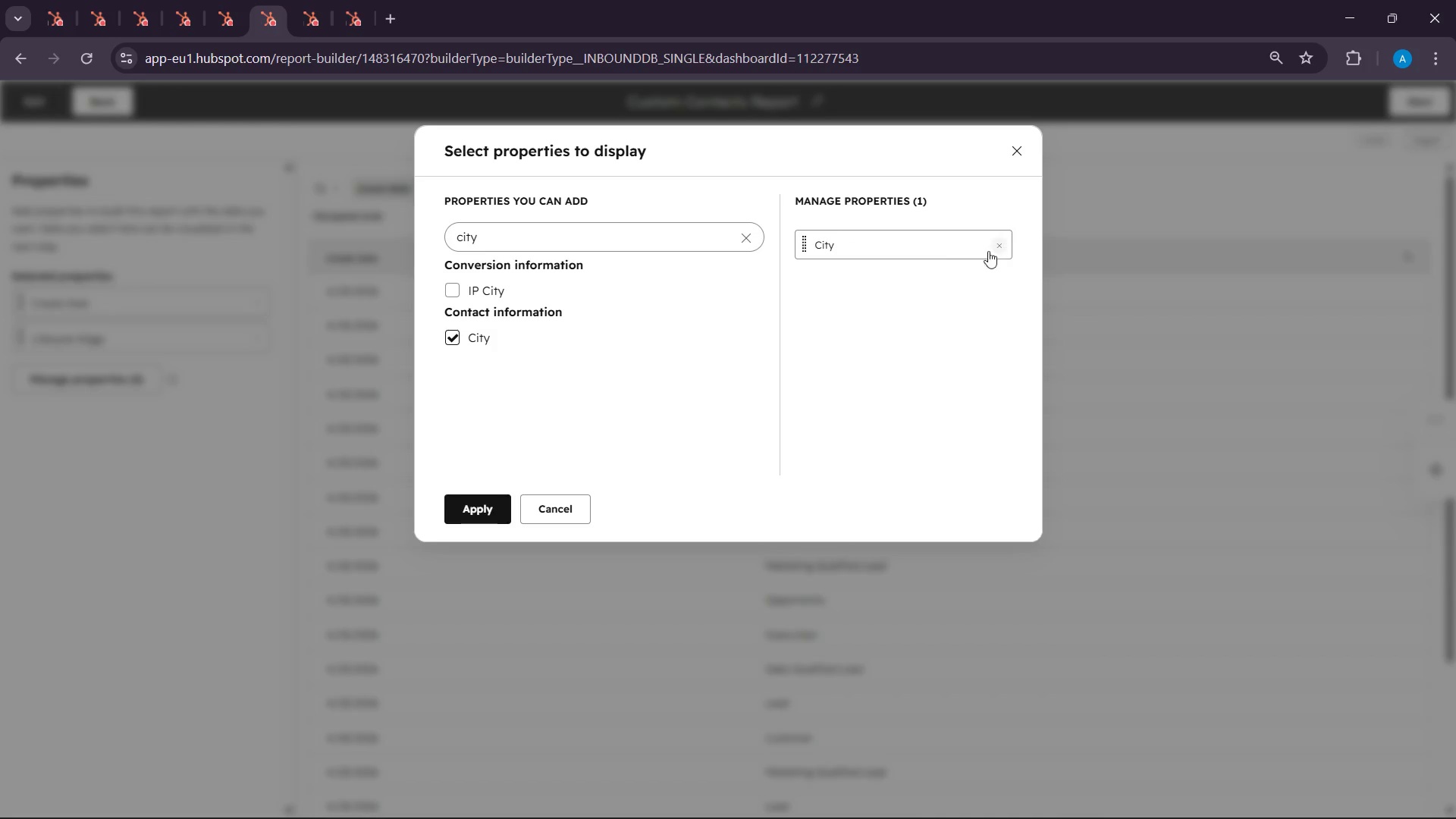 
left_click([997, 245])
 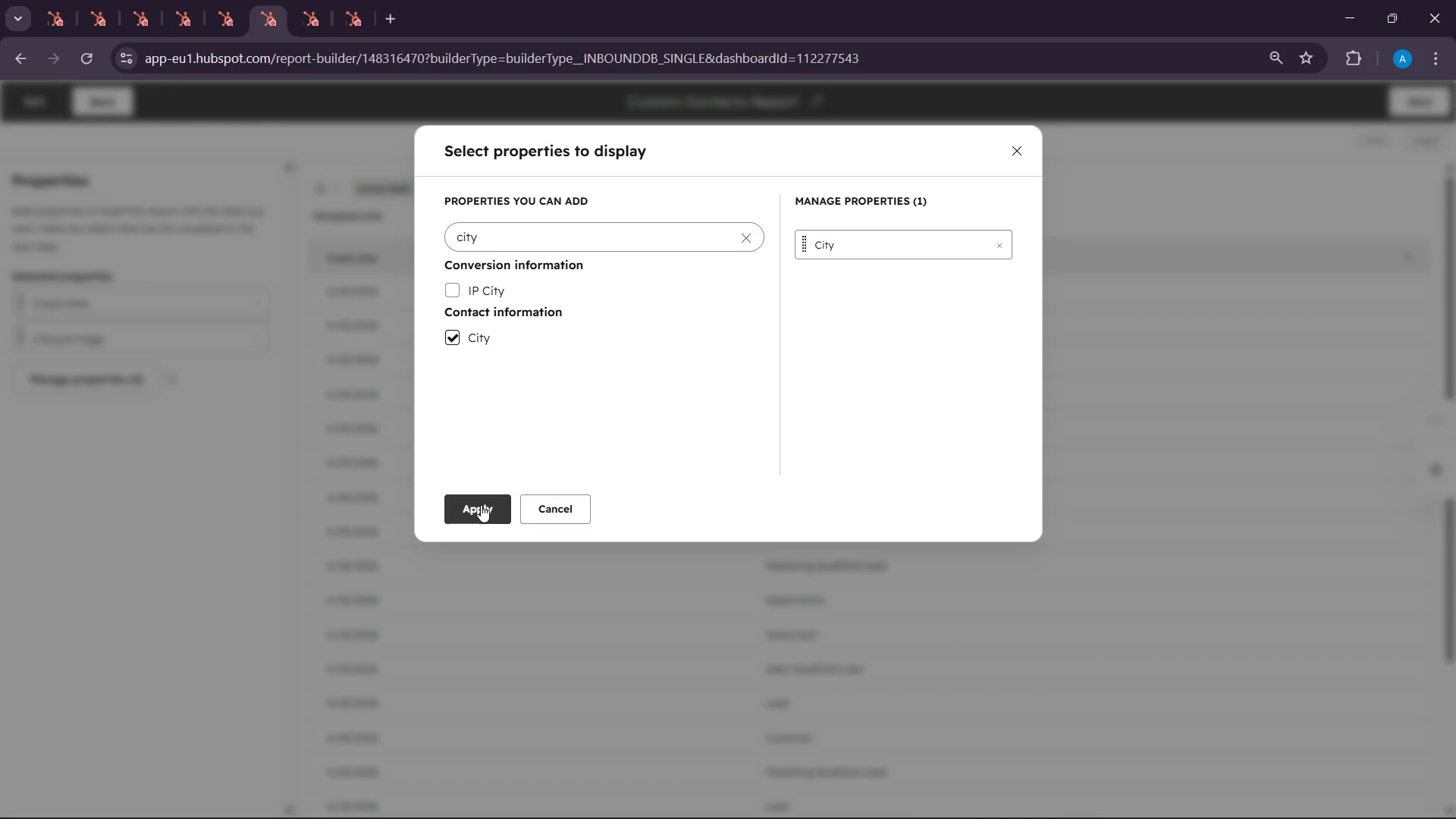 
left_click([481, 505])
 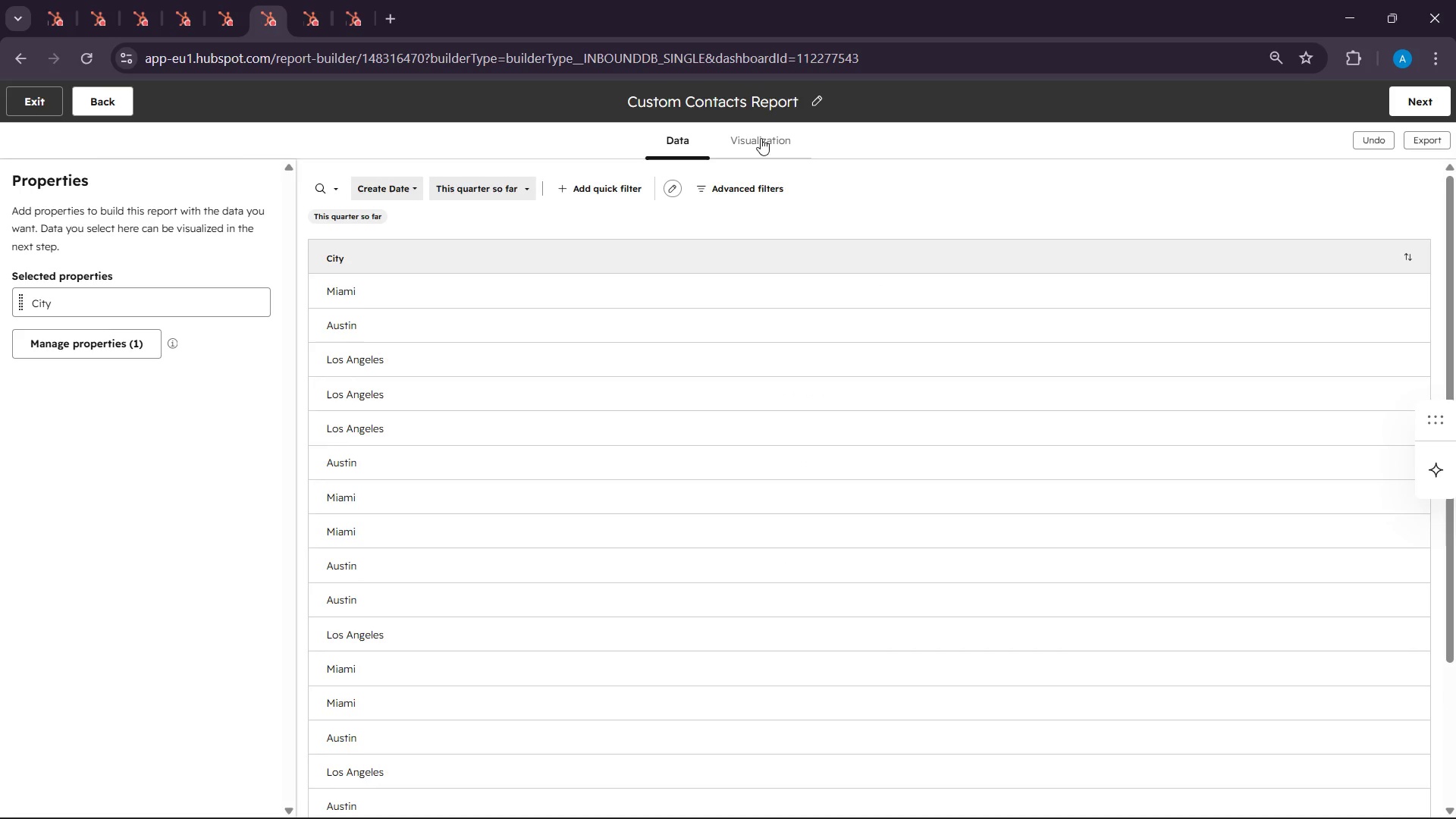 
left_click([763, 138])
 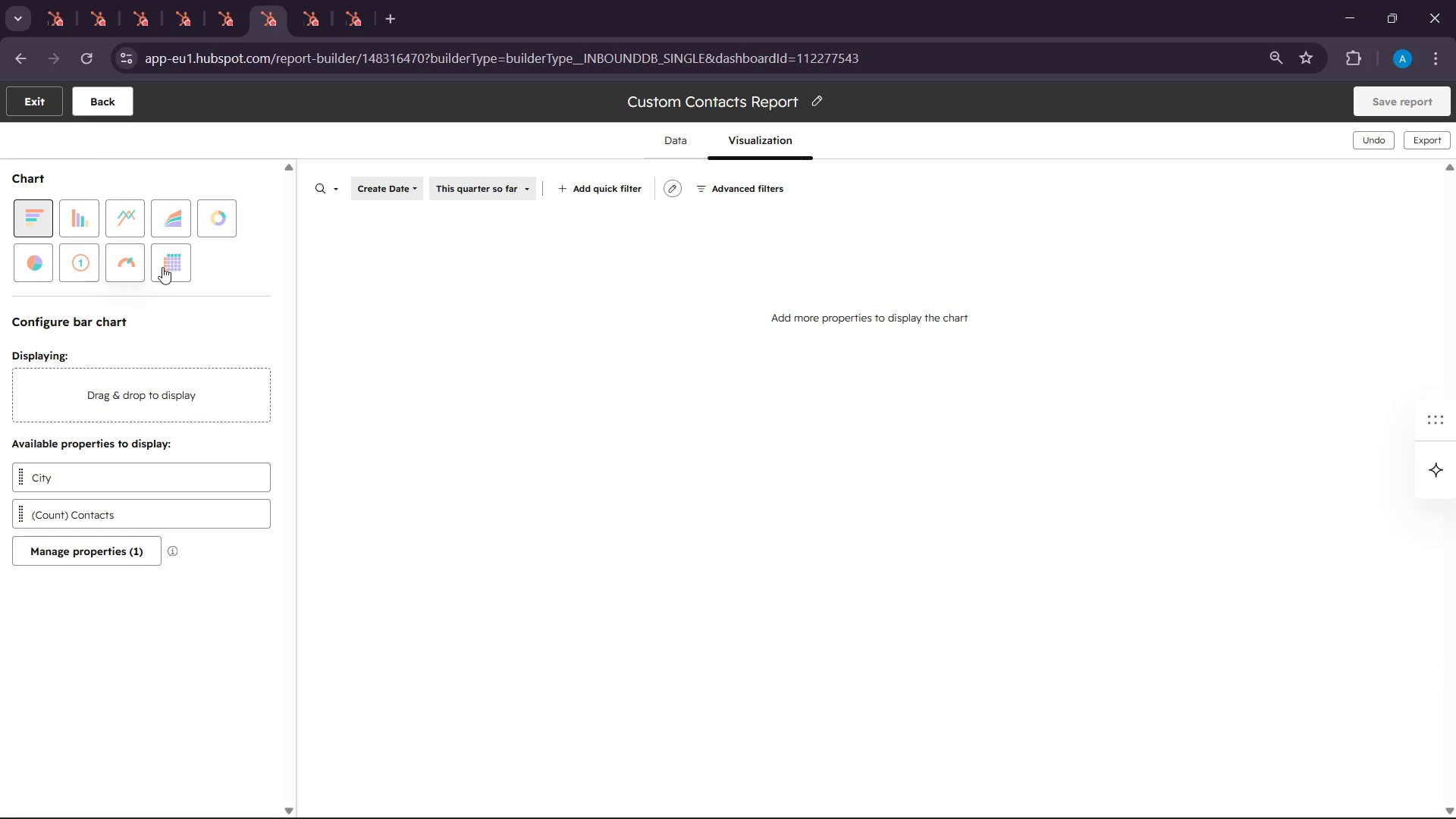 
left_click([20, 261])
 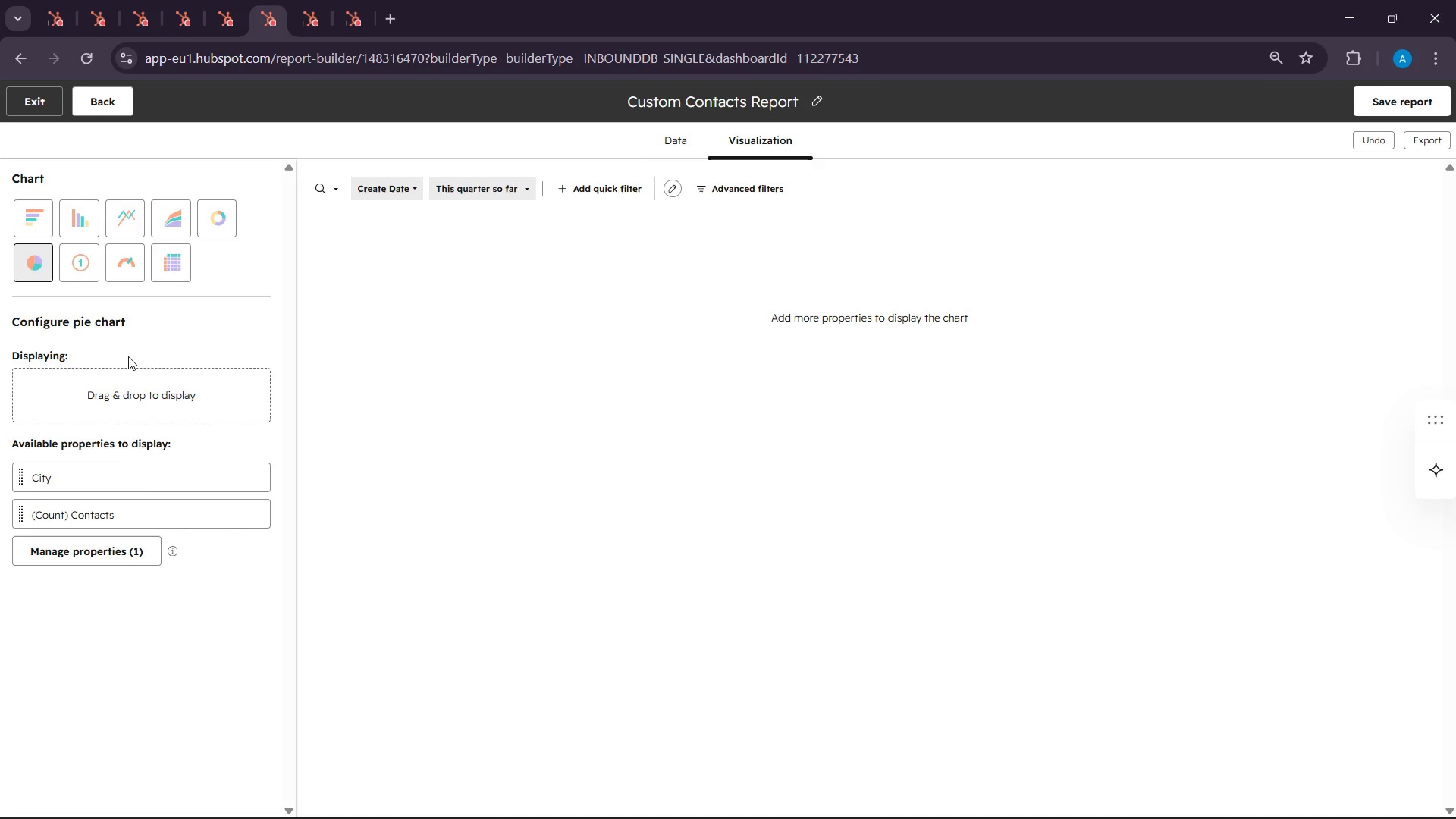 
wait(6.17)
 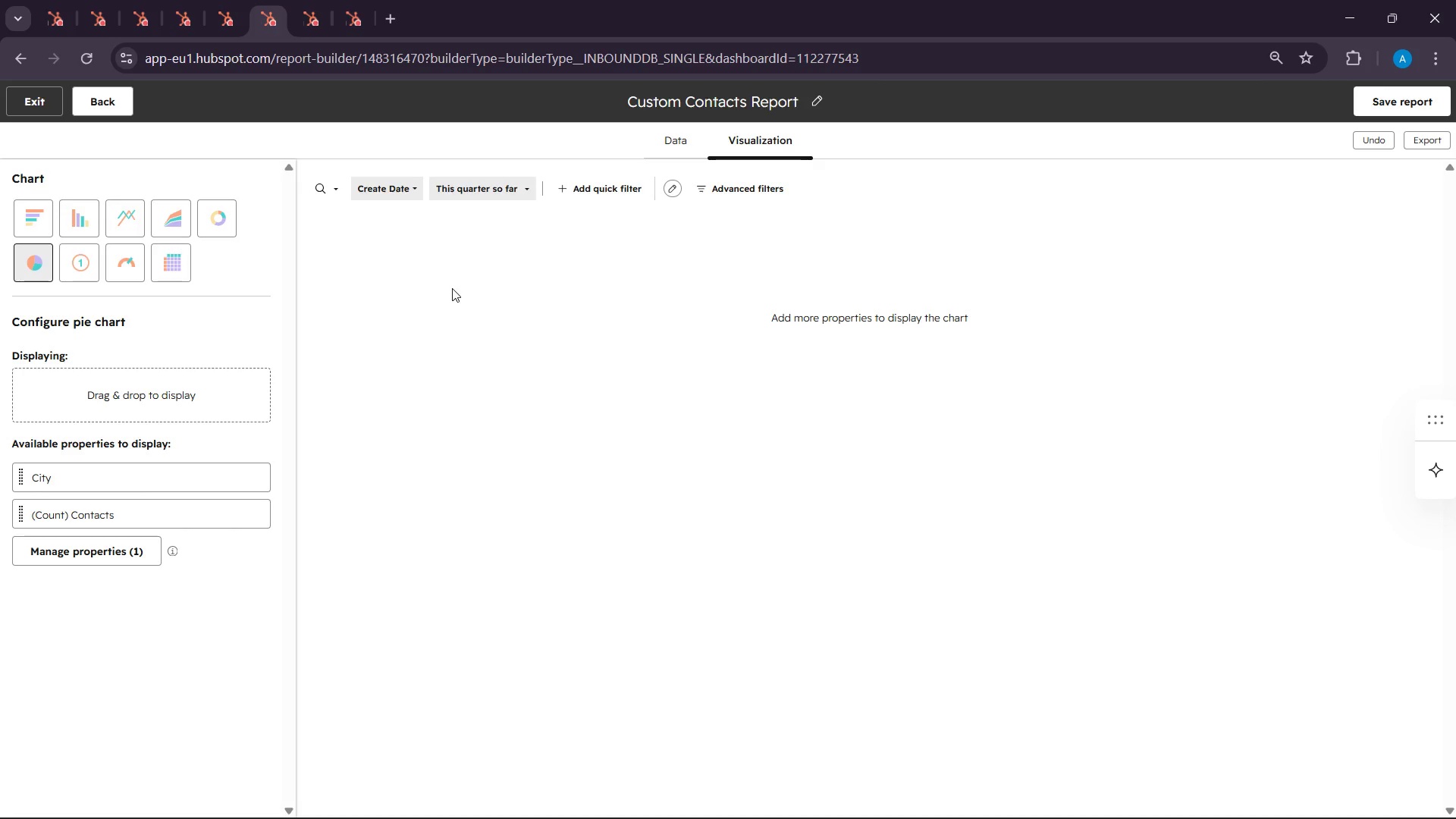 
left_click_drag(start_coordinate=[87, 485], to_coordinate=[108, 392])
 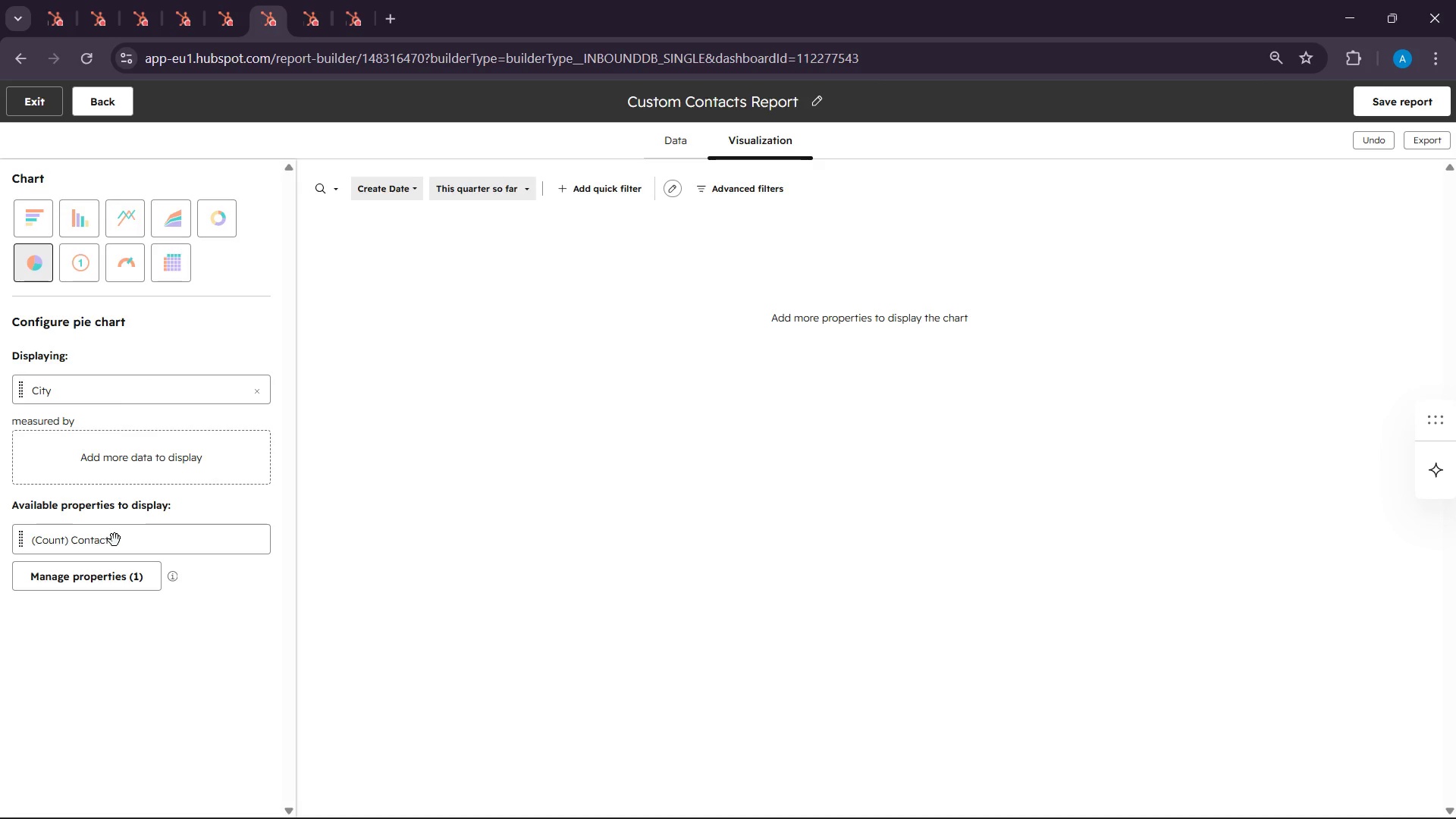 
left_click_drag(start_coordinate=[115, 540], to_coordinate=[115, 456])
 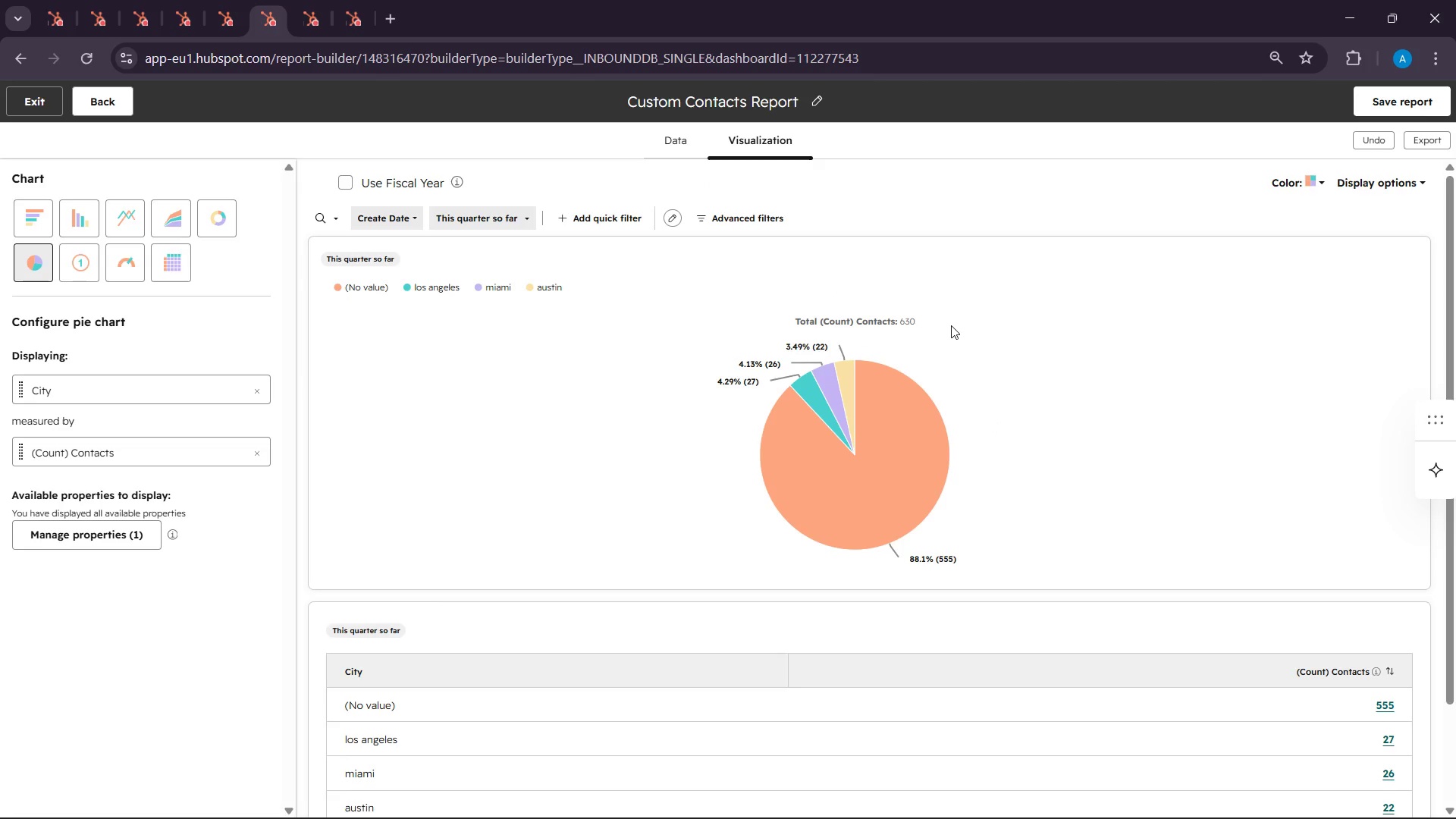 
wait(15.81)
 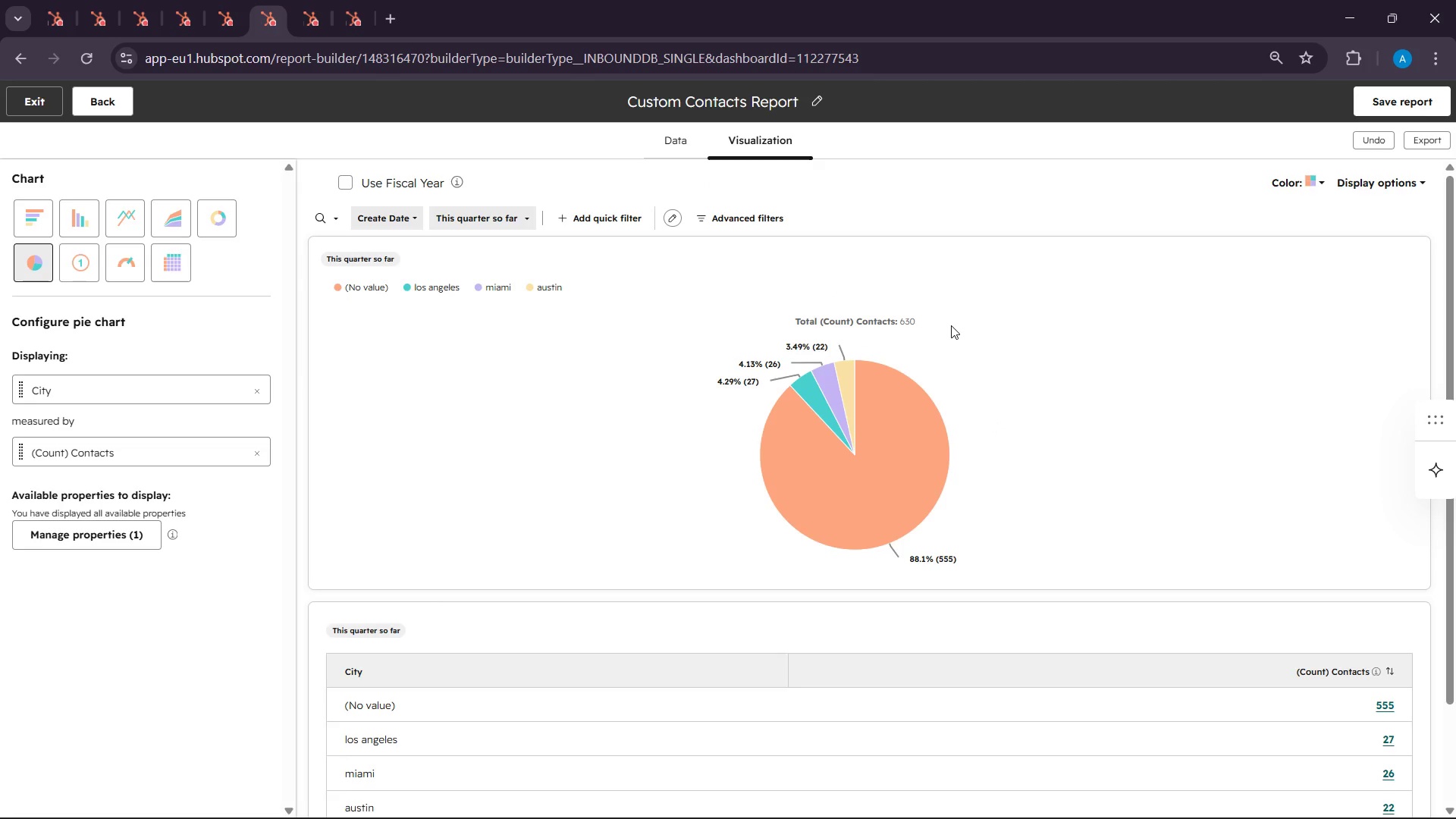 
hold_key(key=Backspace, duration=1.5)
 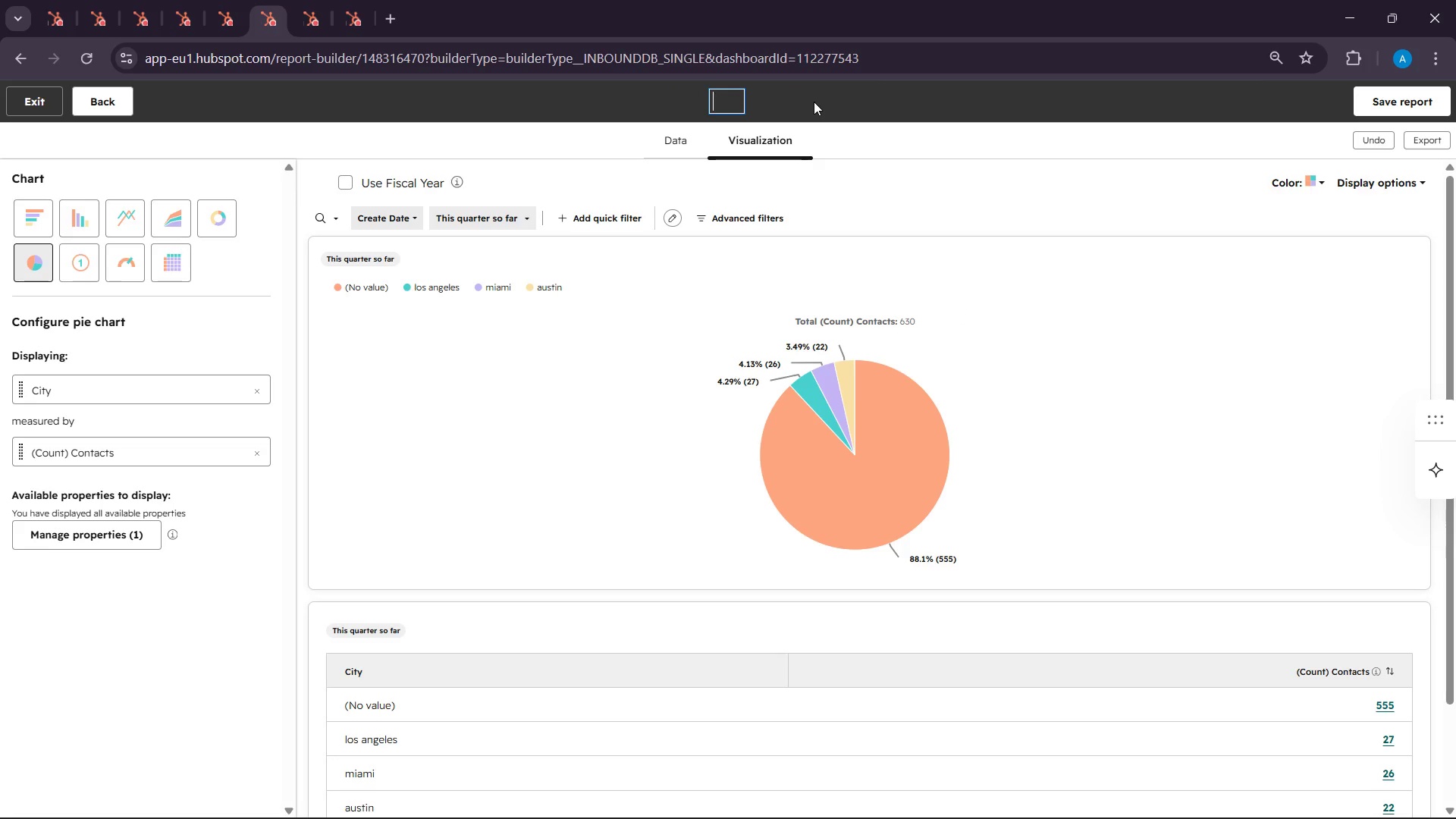 
key(Backspace)
key(Backspace)
key(Backspace)
type(Contacts Breakdown by City)
 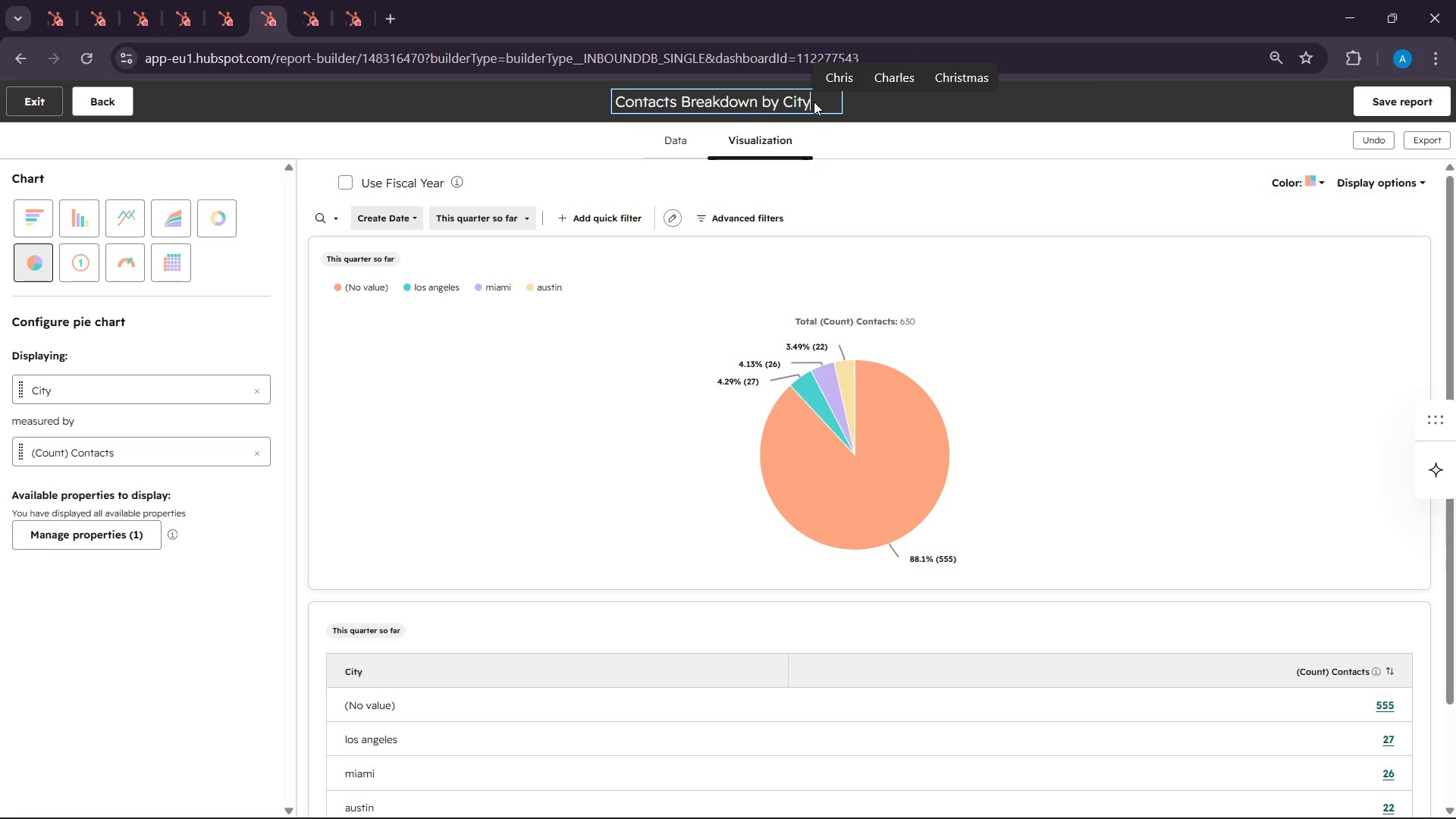 
left_click([1133, 143])
 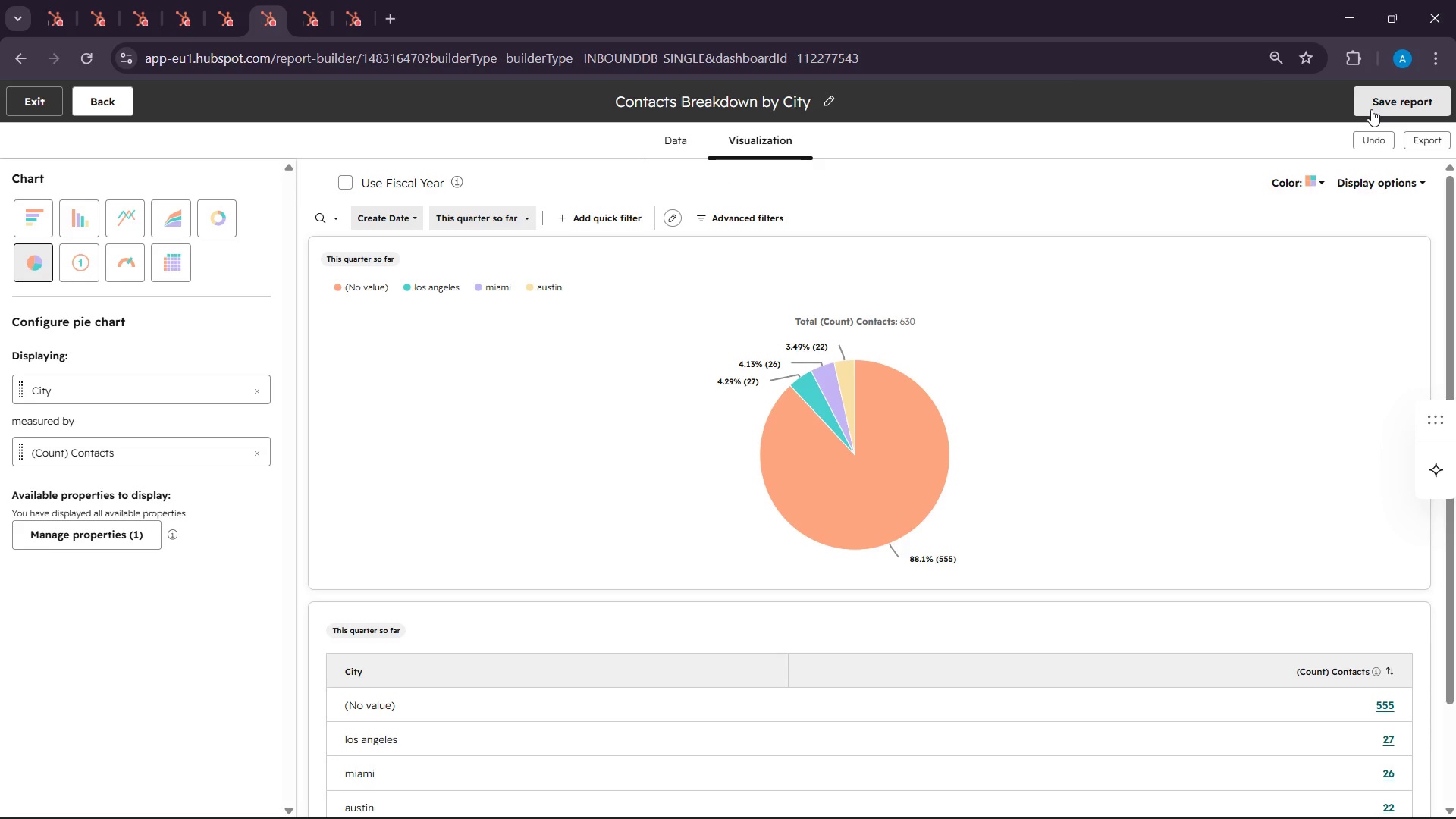 
wait(7.53)
 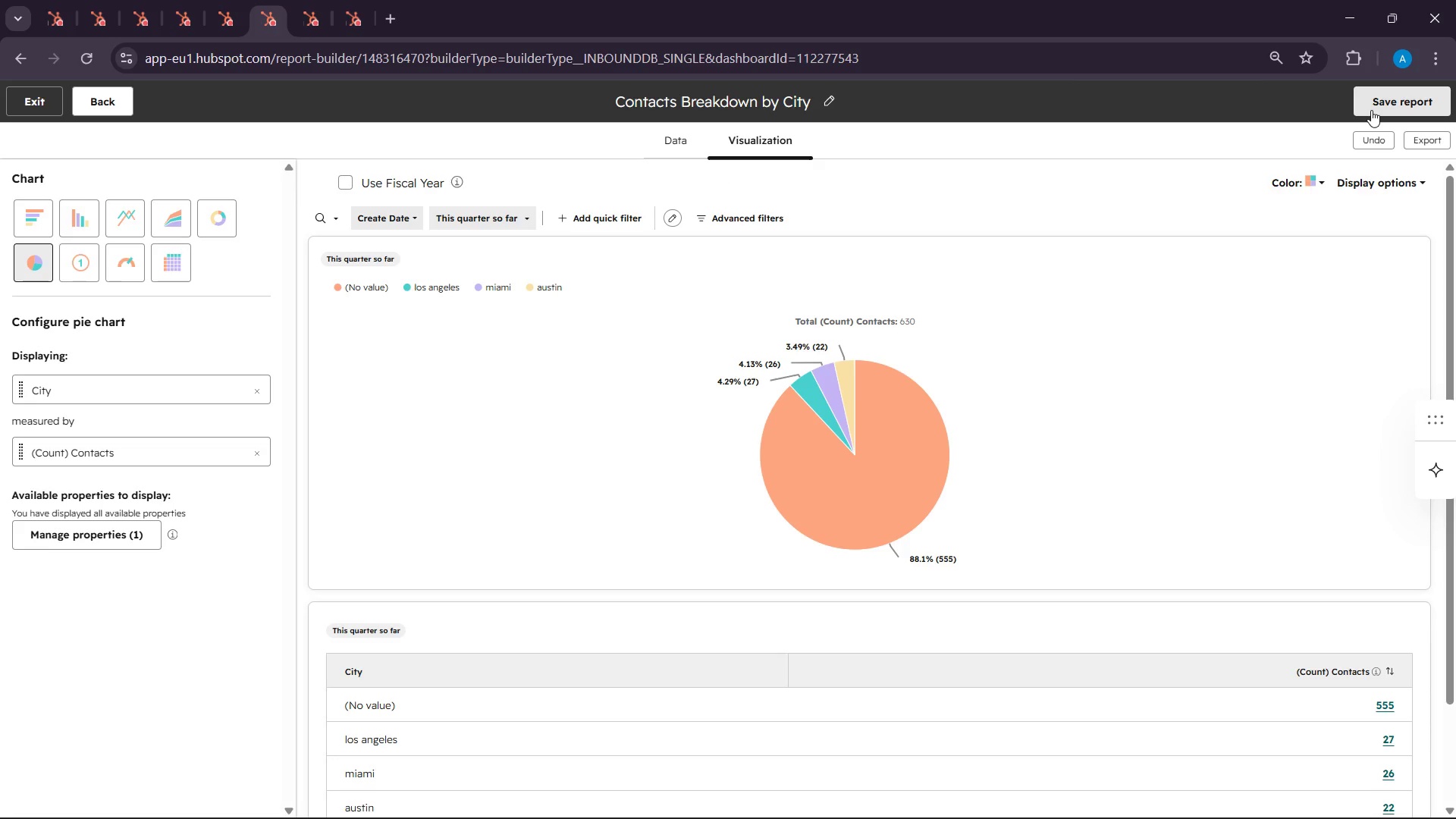 
left_click([1392, 105])
 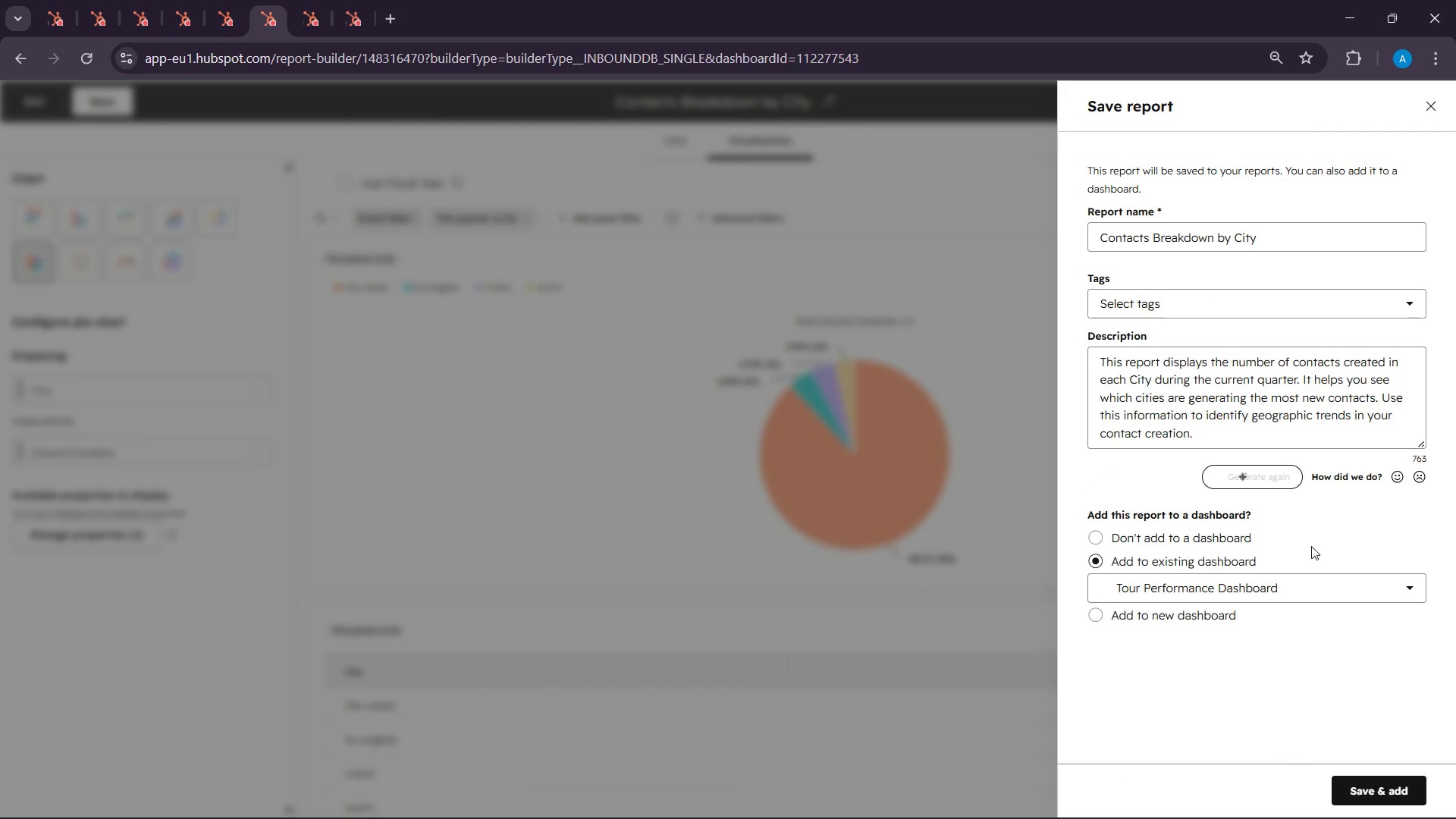 
wait(5.94)
 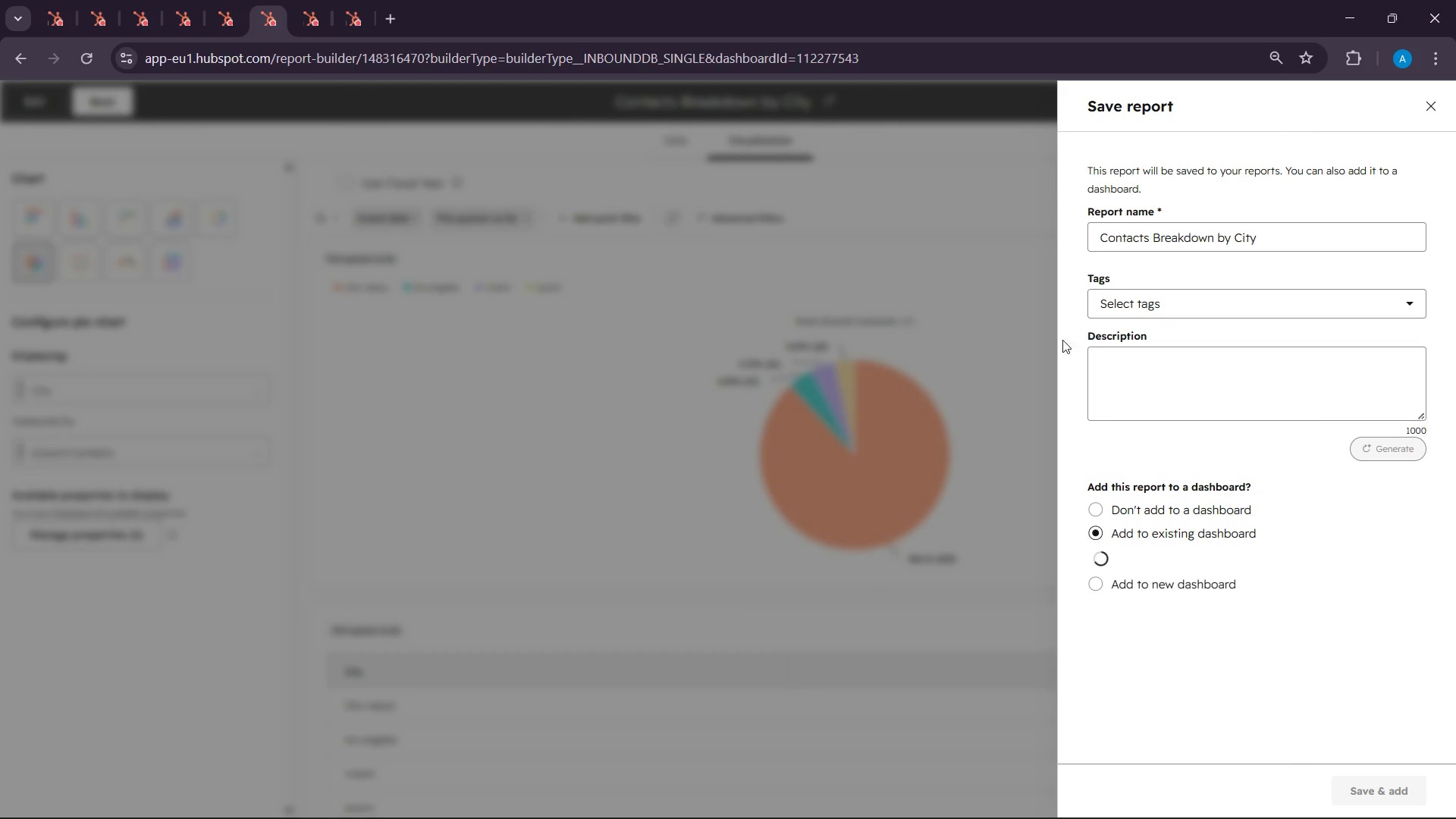 
left_click([1354, 789])
 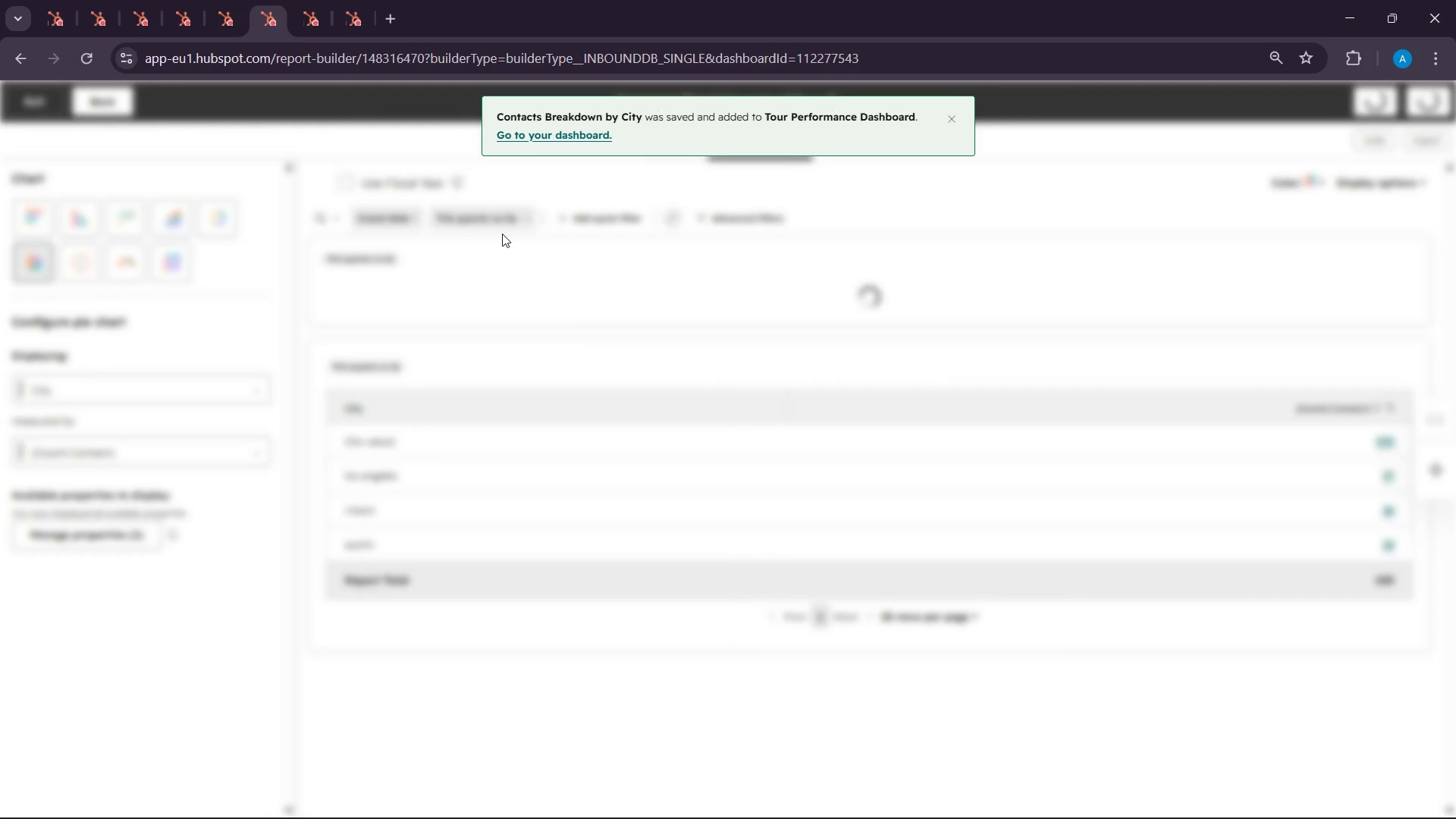 
left_click([307, 0])
 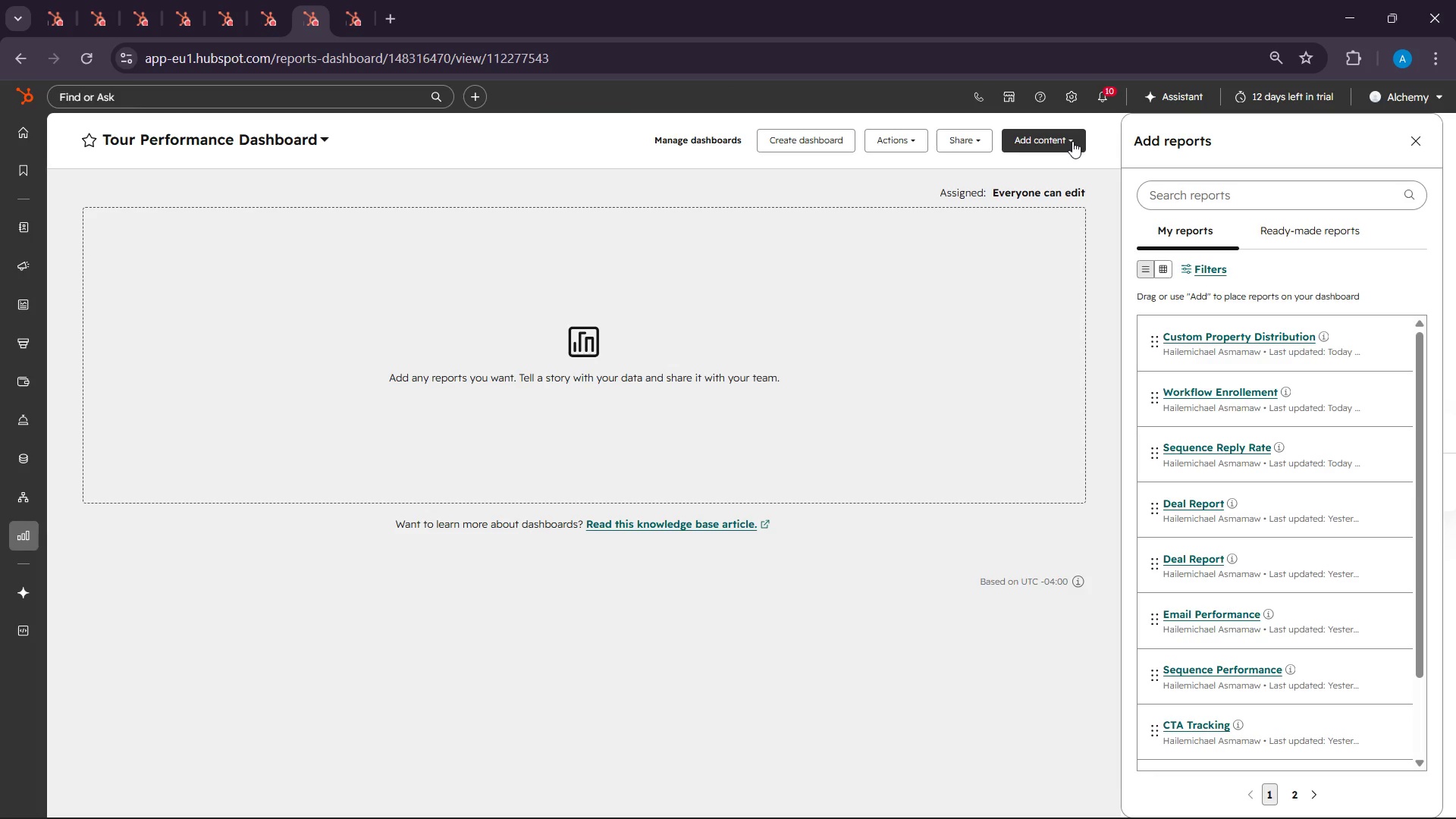 
left_click([1072, 141])
 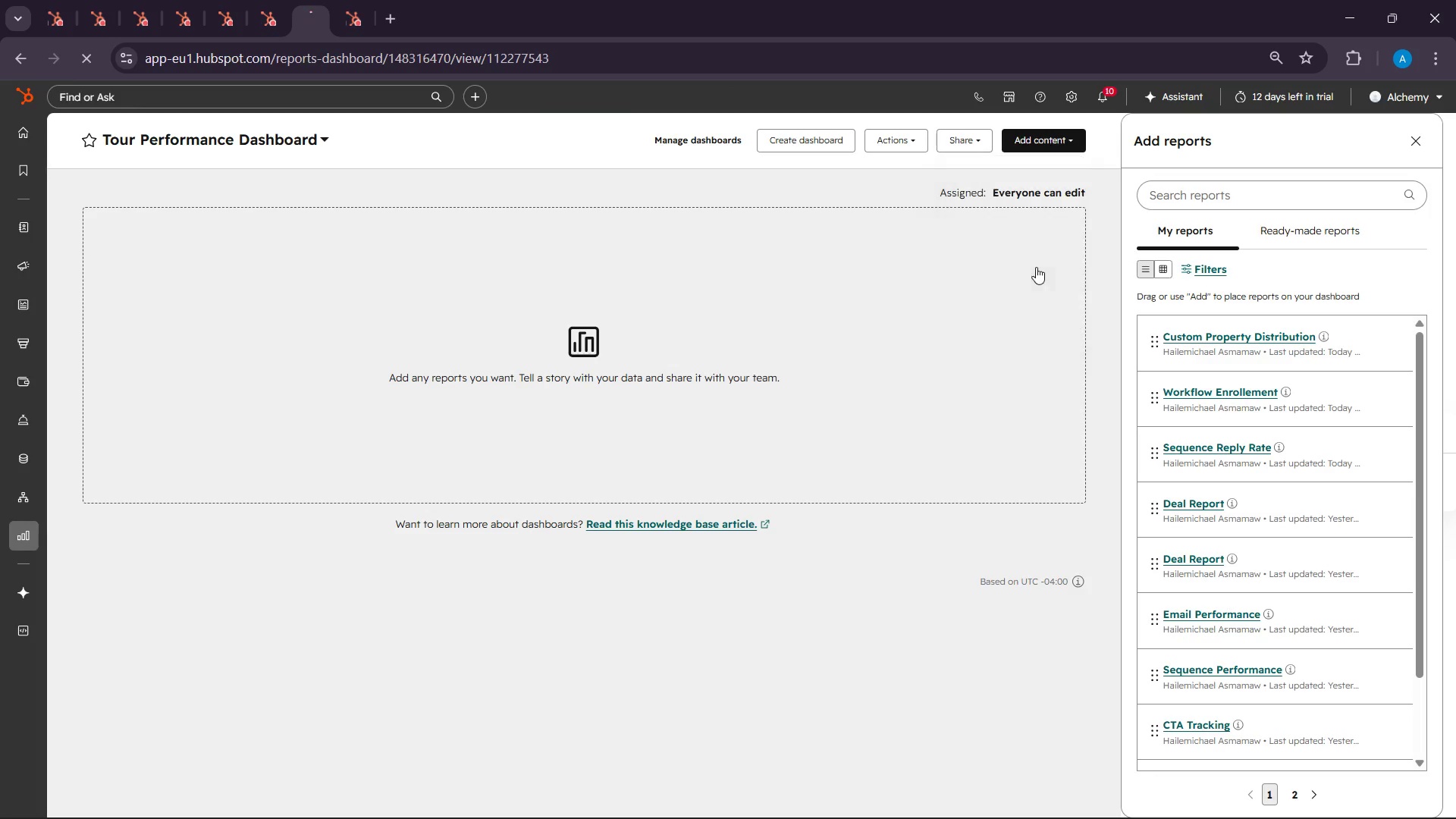 
left_click([1036, 267])
 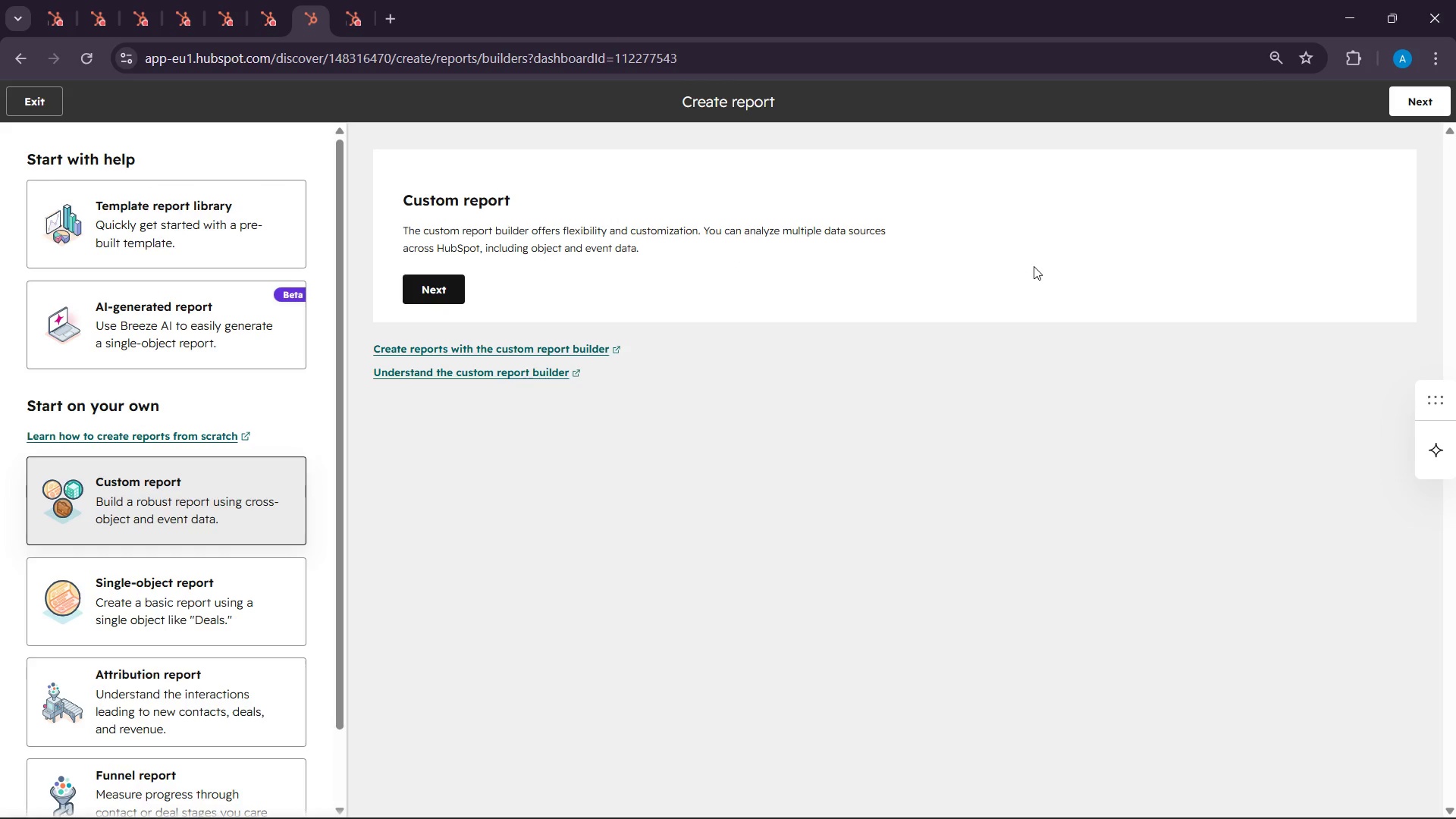 
wait(19.31)
 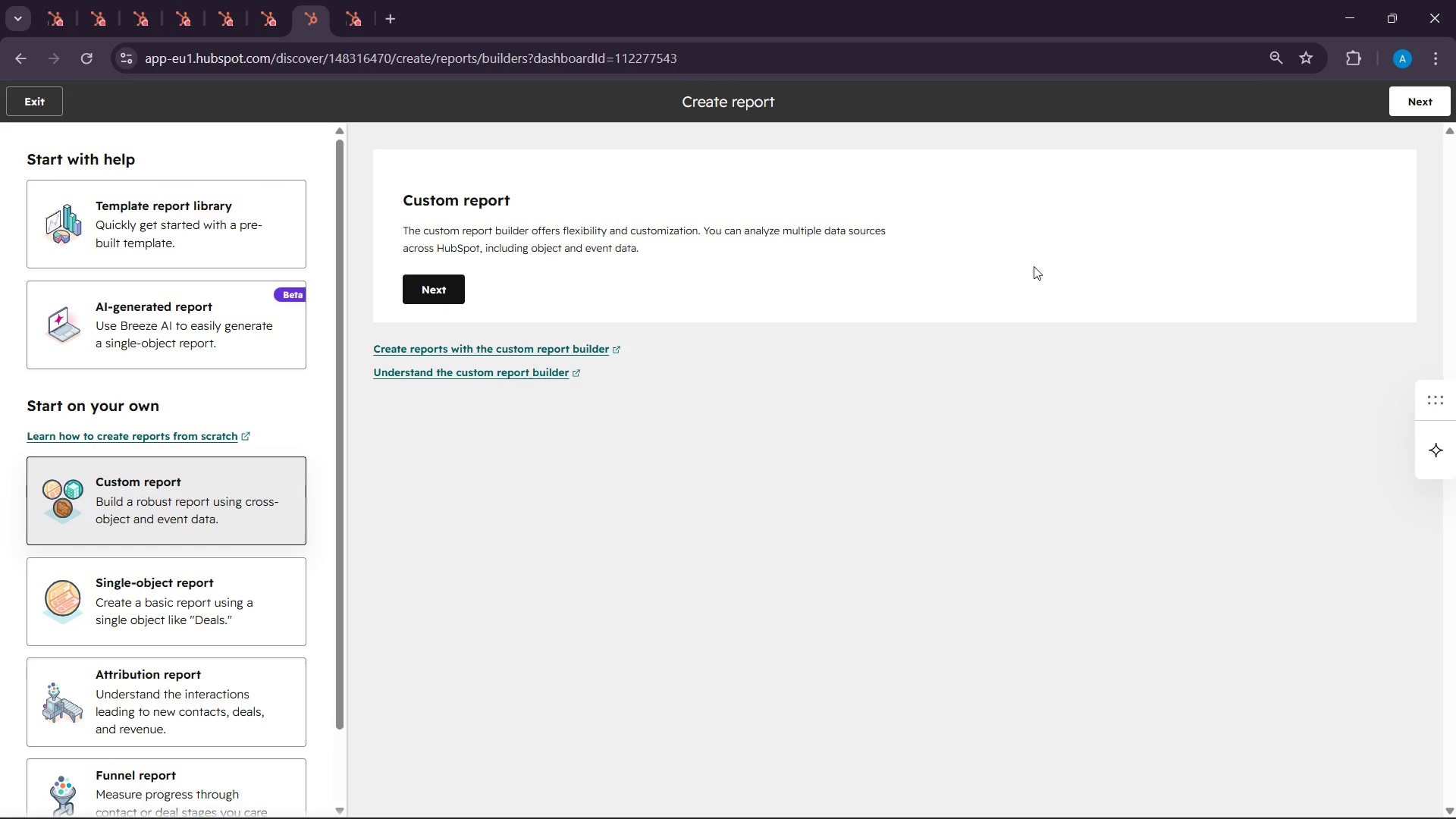 
left_click([429, 289])
 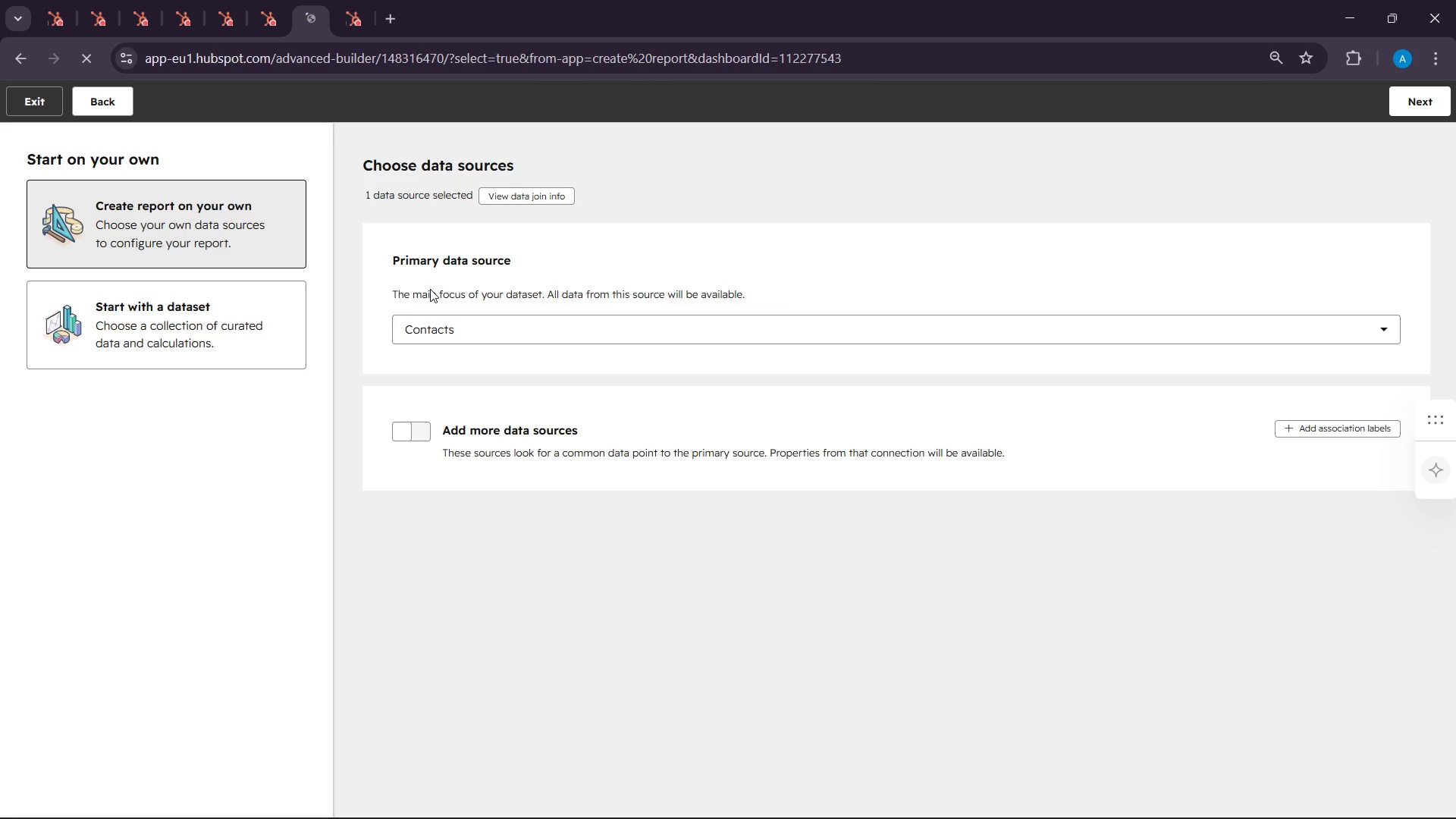 
wait(11.3)
 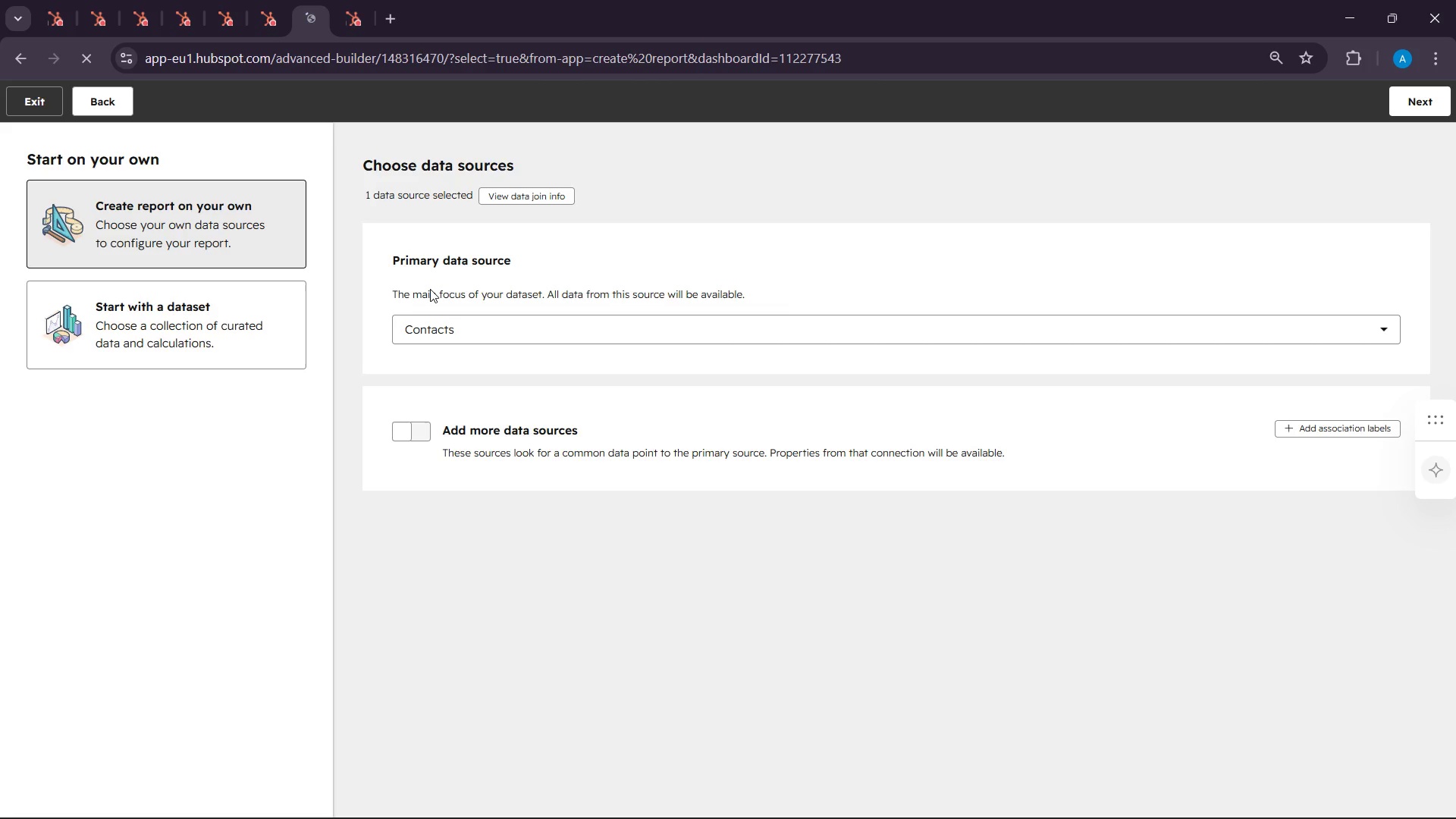 
left_click([1412, 93])
 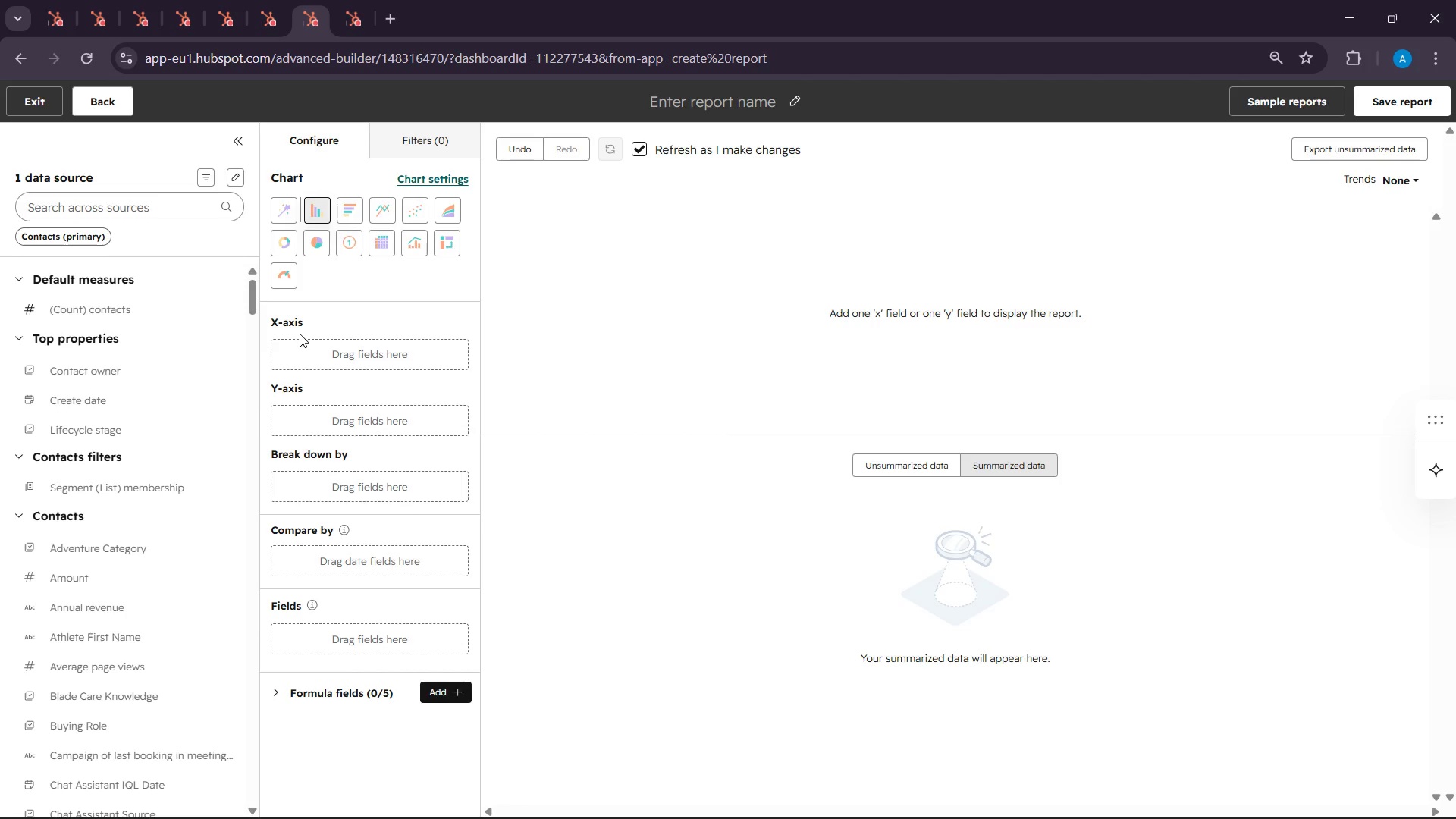 
wait(118.73)
 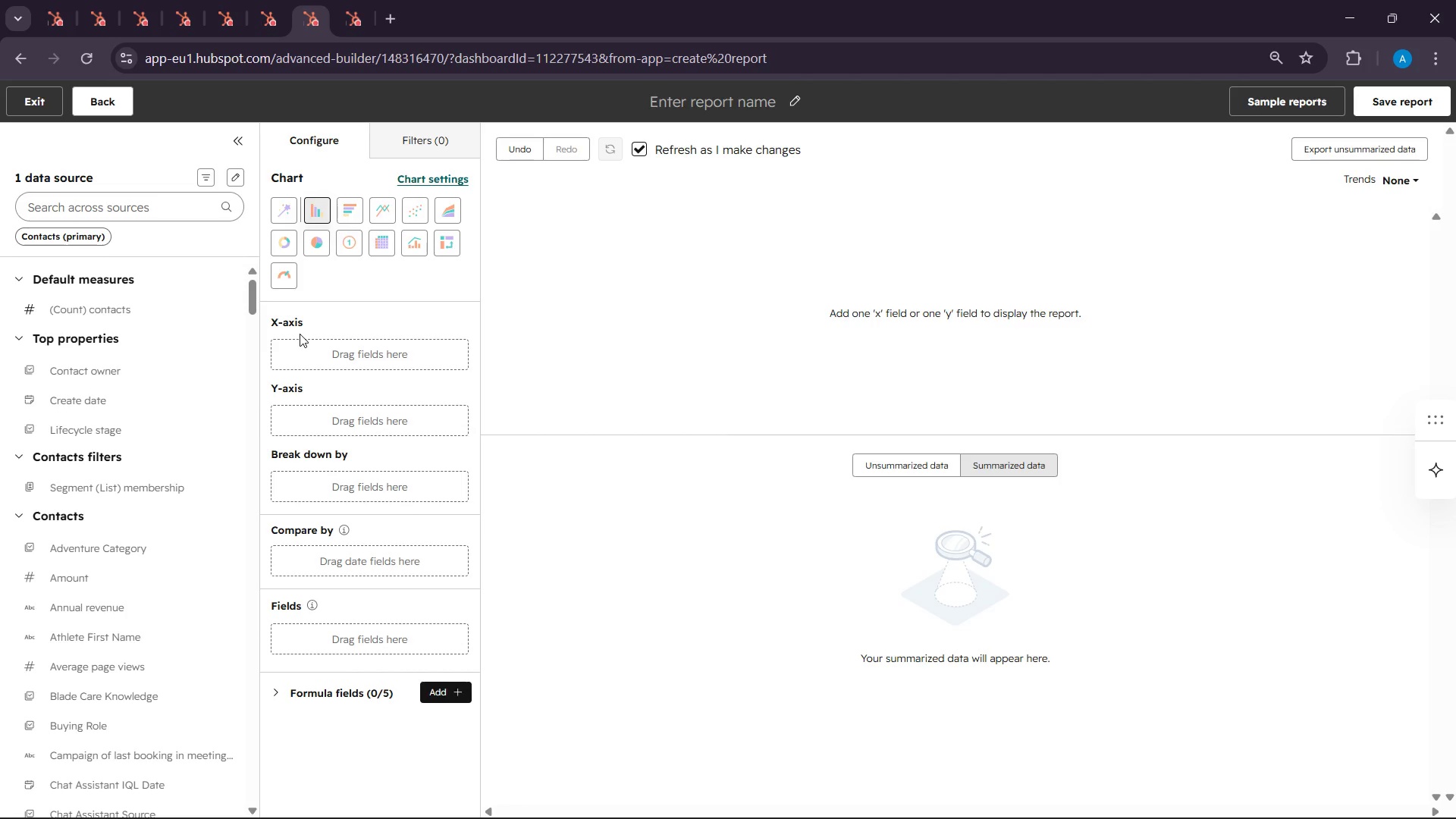 
left_click([67, 218])
 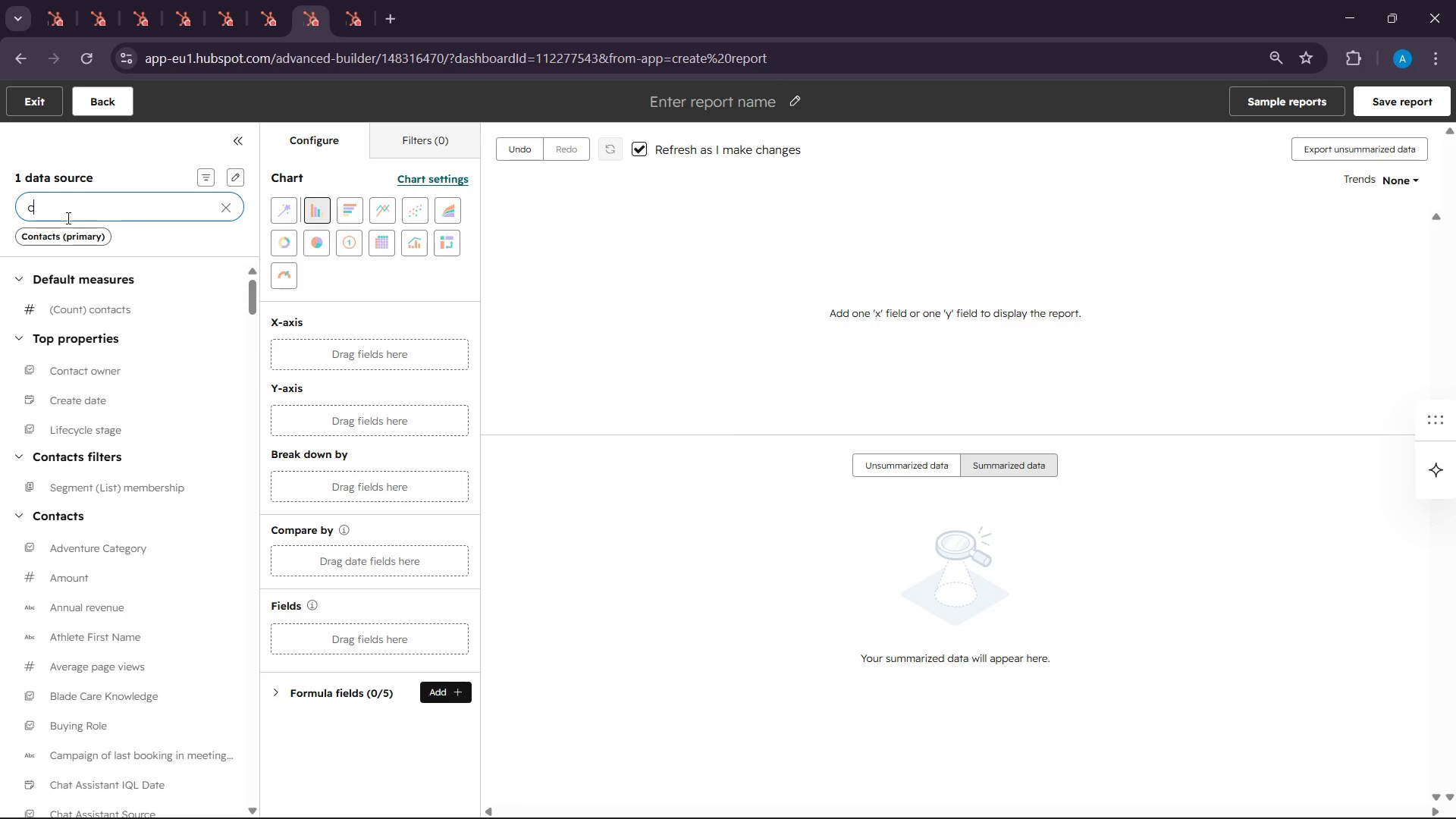 
type(city)
 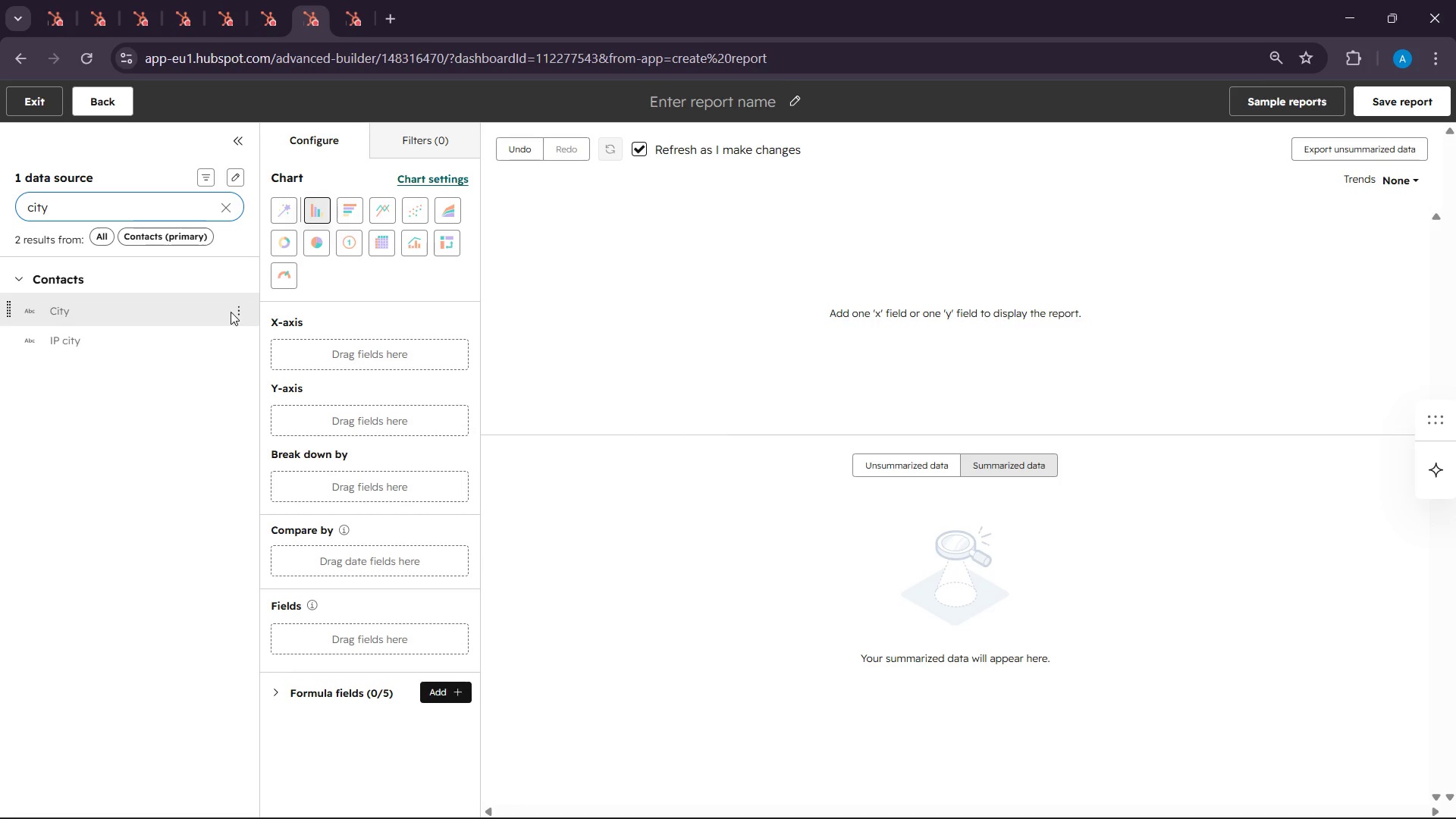 
left_click([234, 309])
 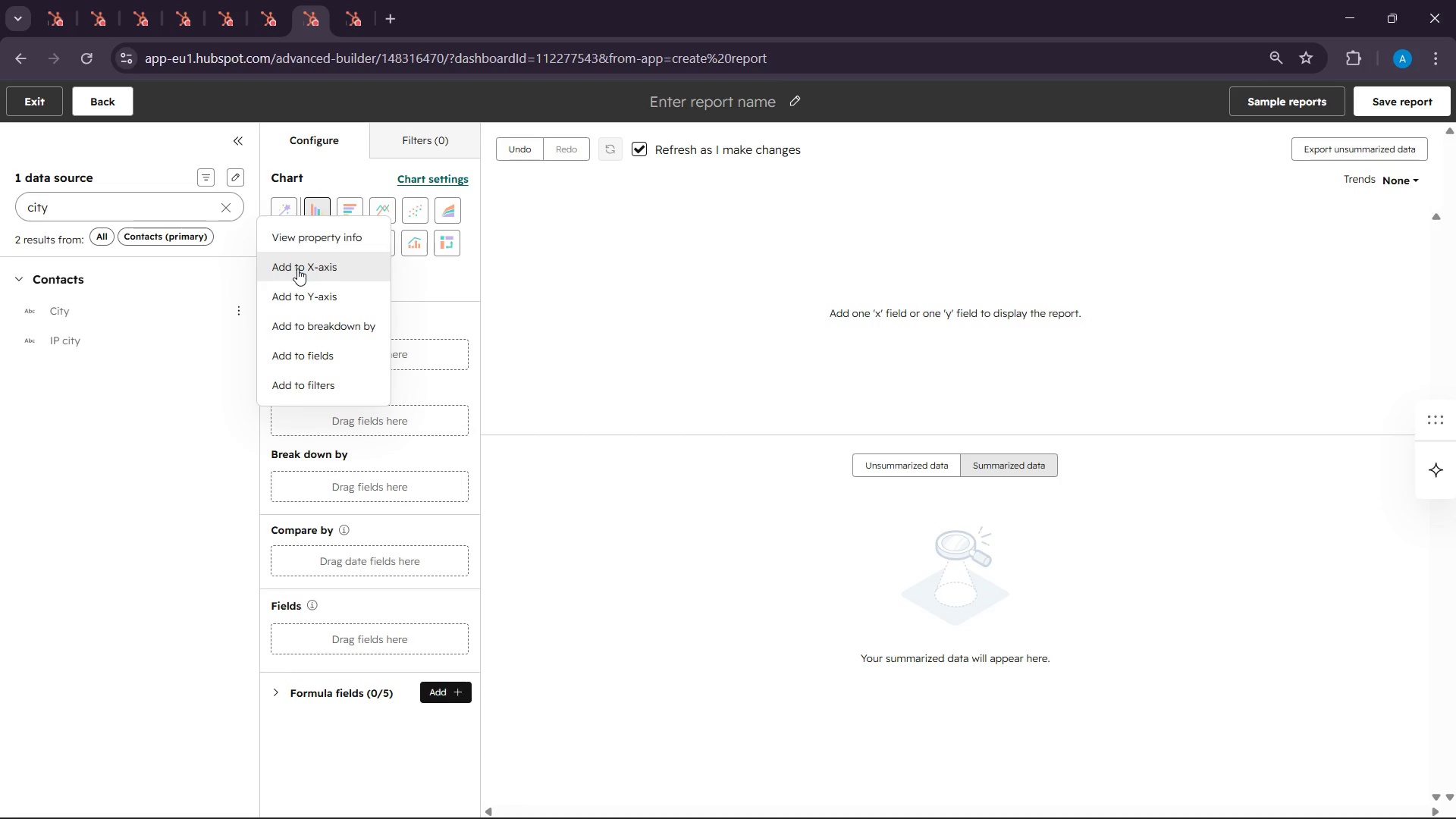 
left_click([297, 268])
 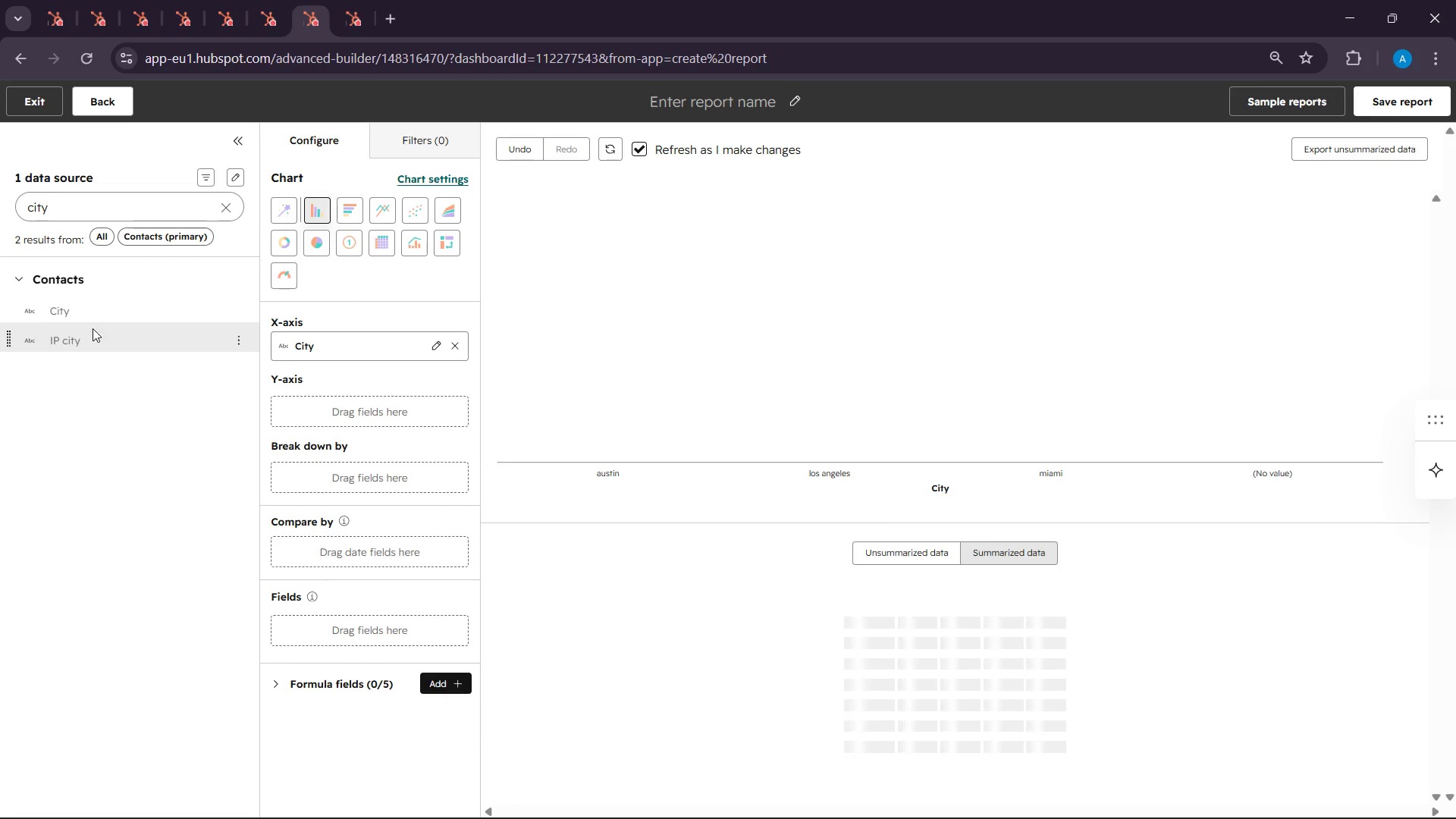 
wait(9.3)
 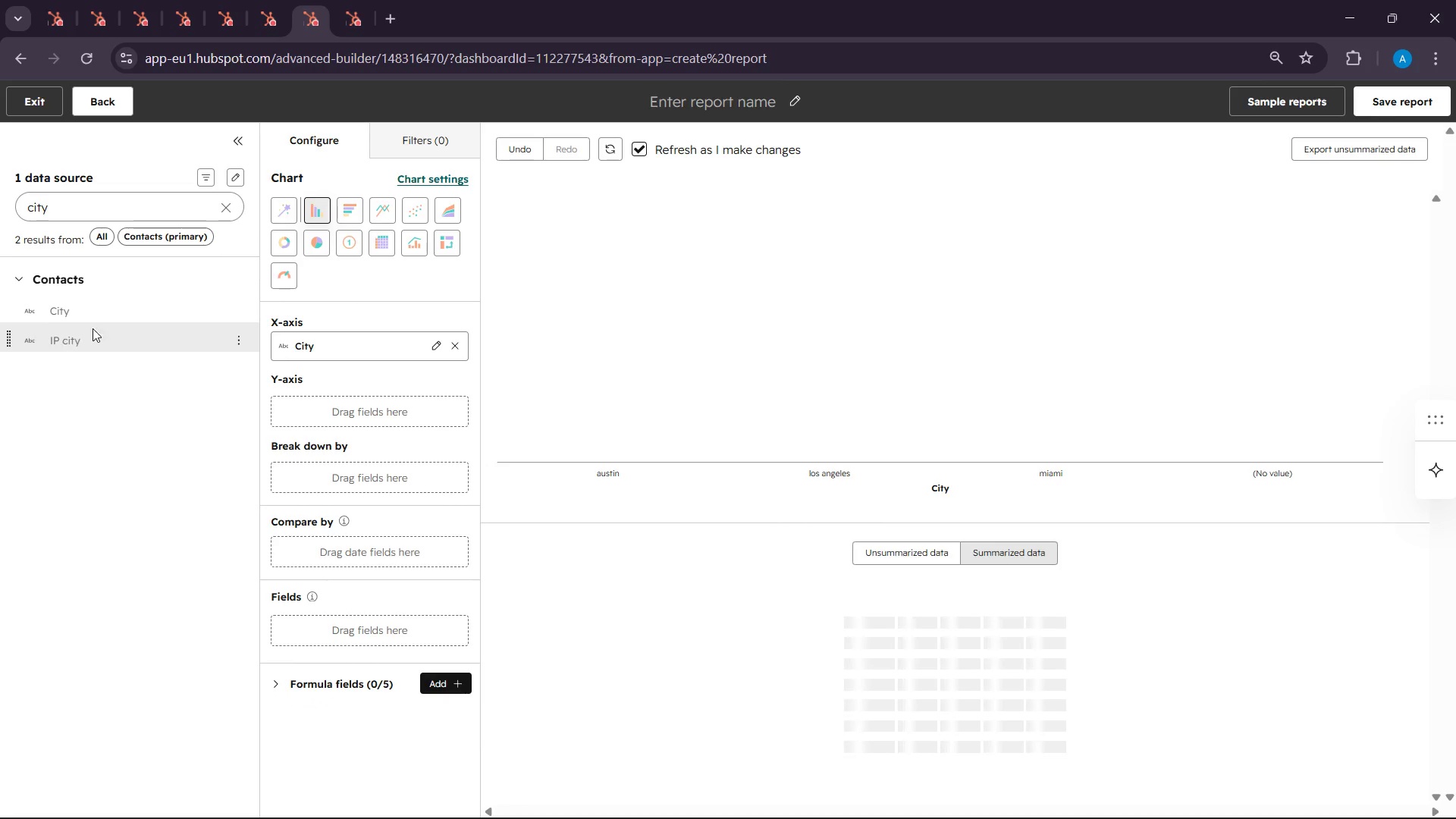 
left_click([221, 204])
 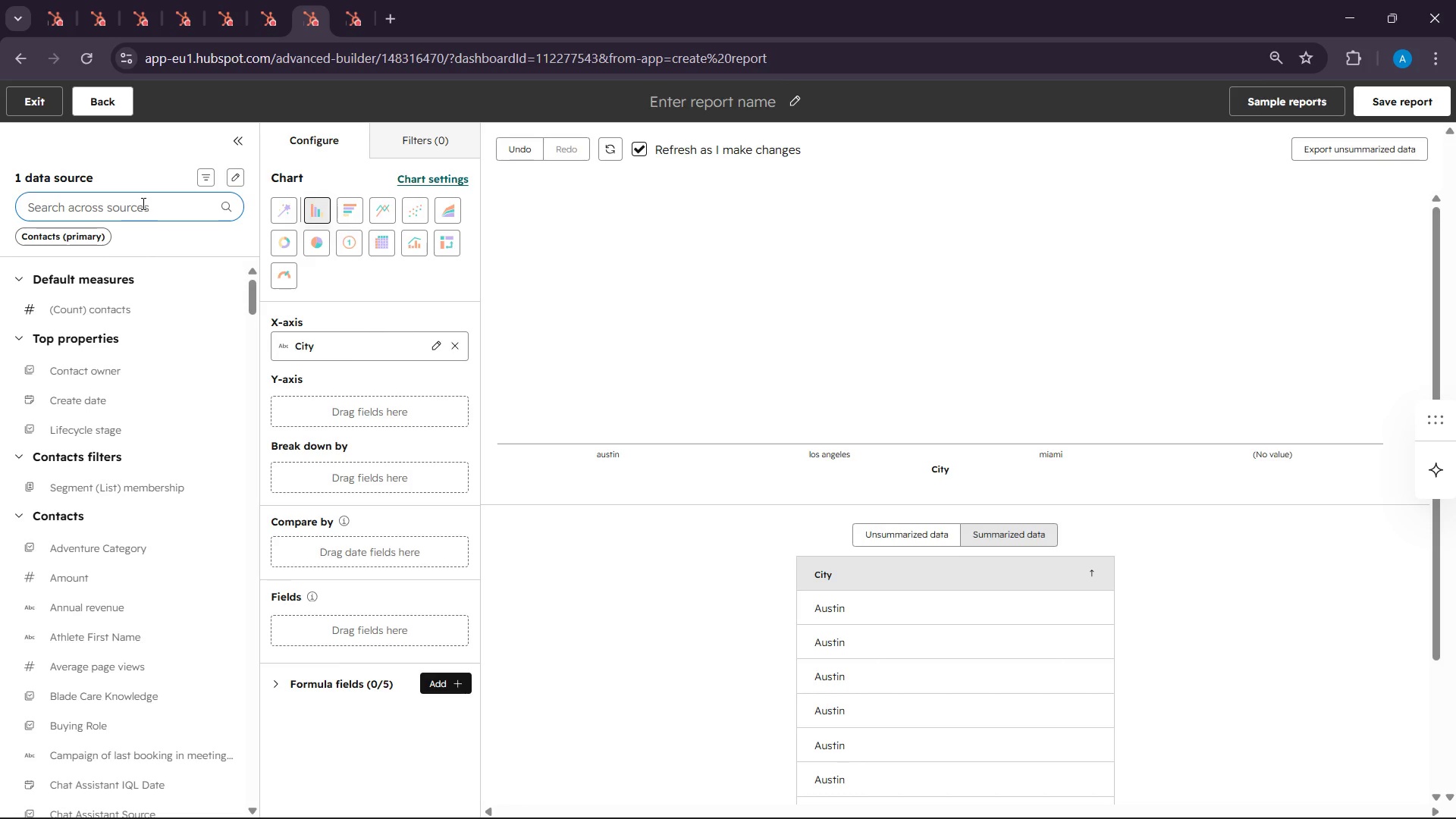 
left_click([146, 215])
 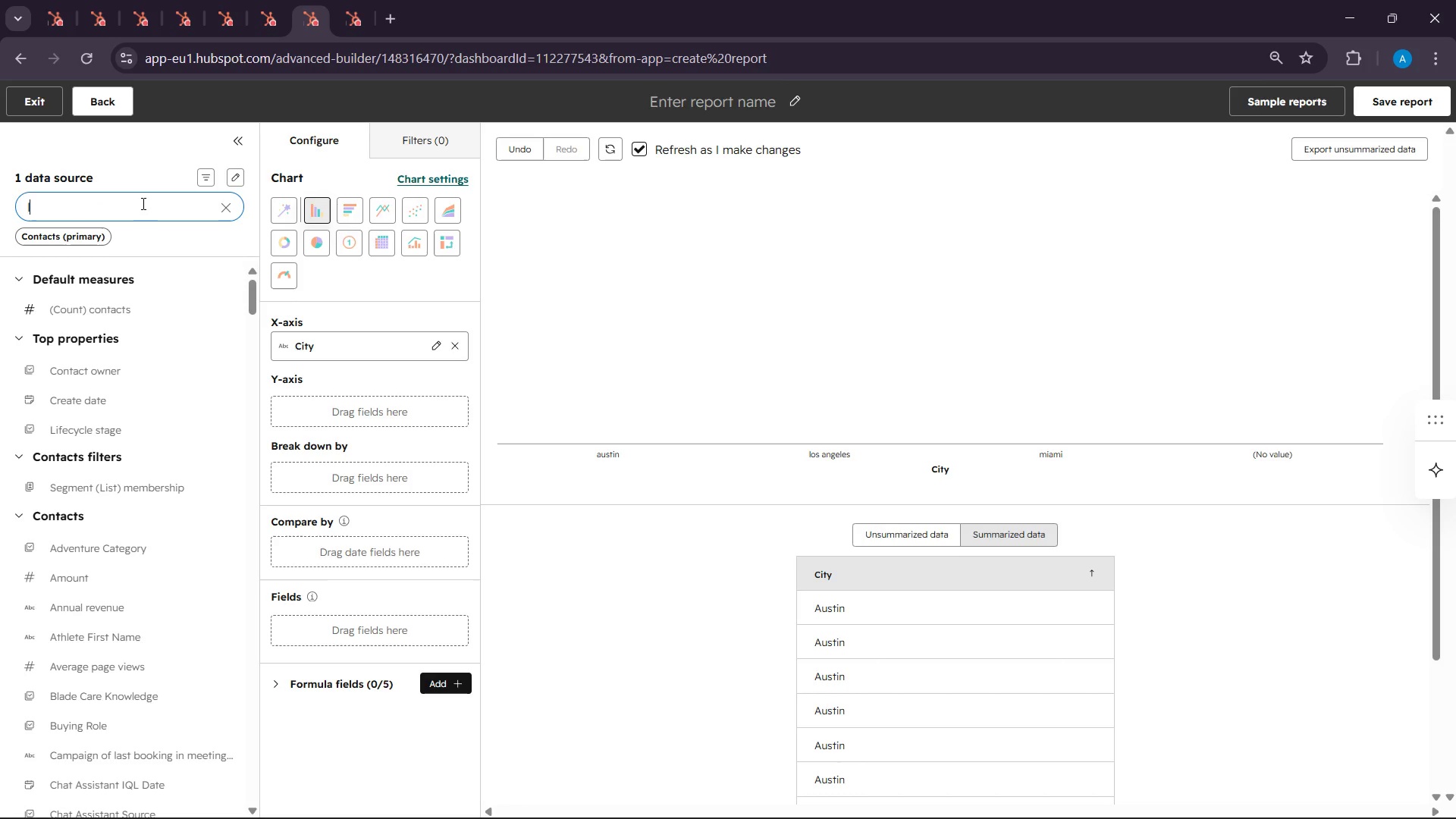 
type(lead)
 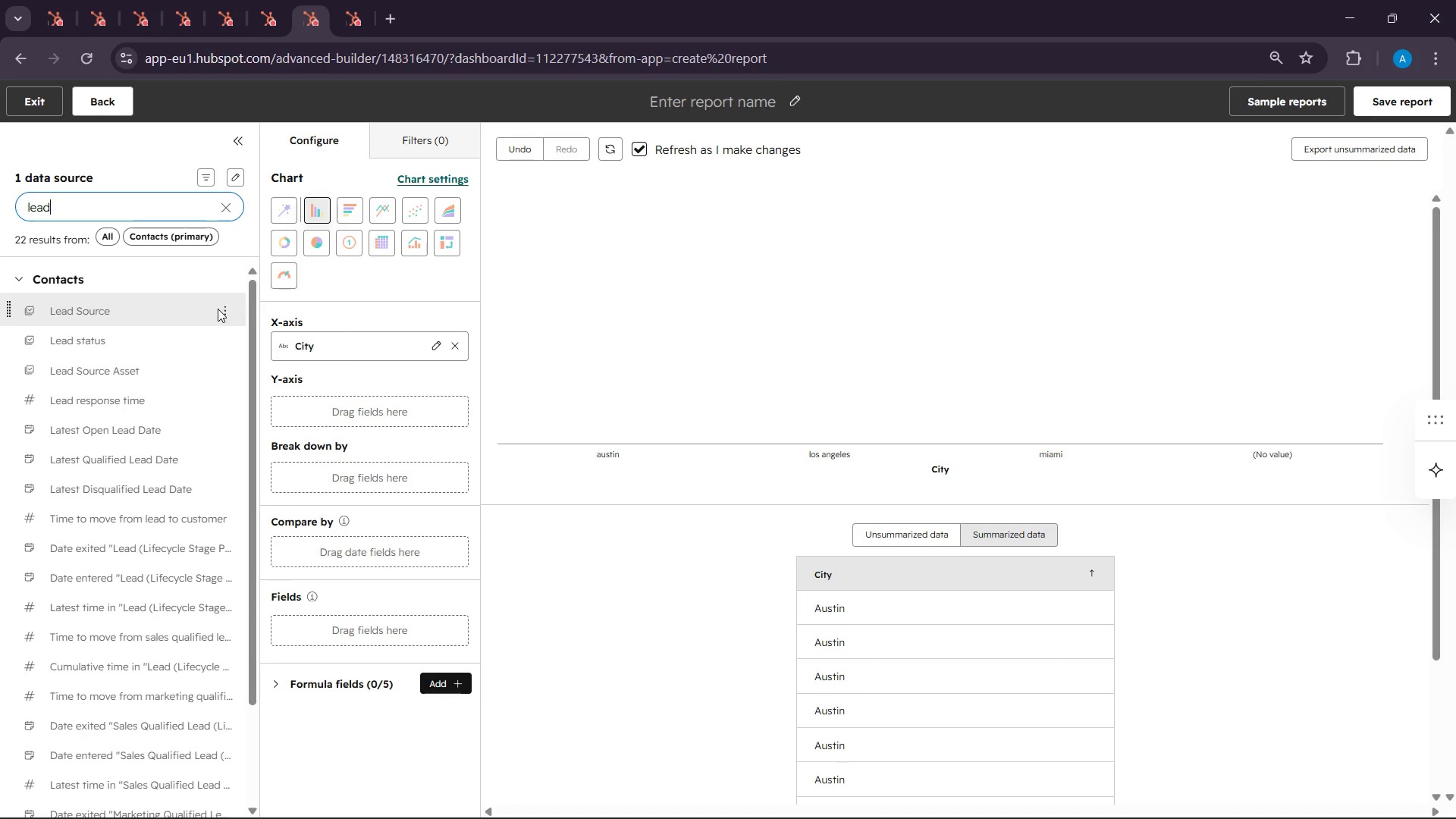 
left_click([221, 309])
 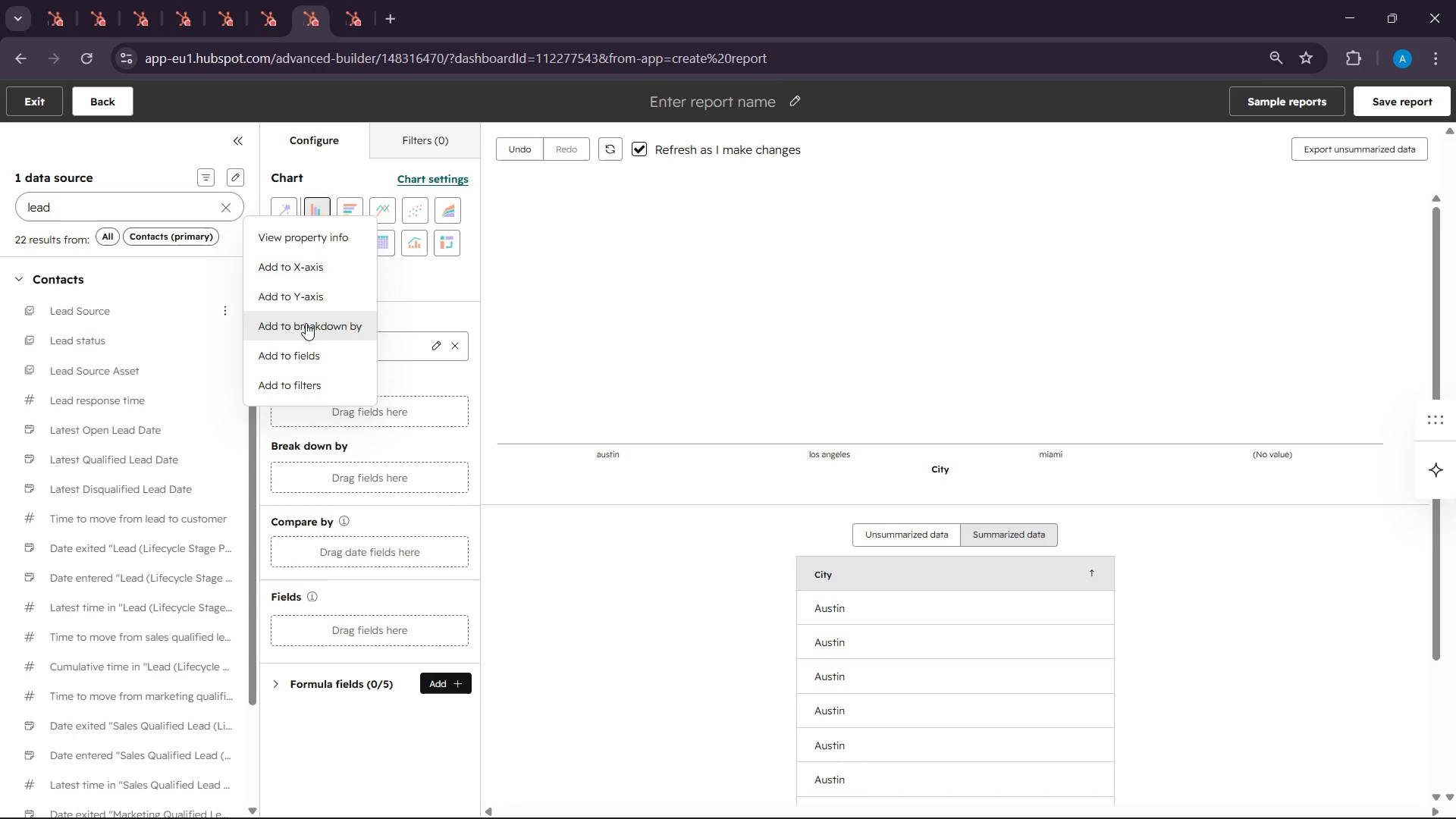 
left_click([306, 323])
 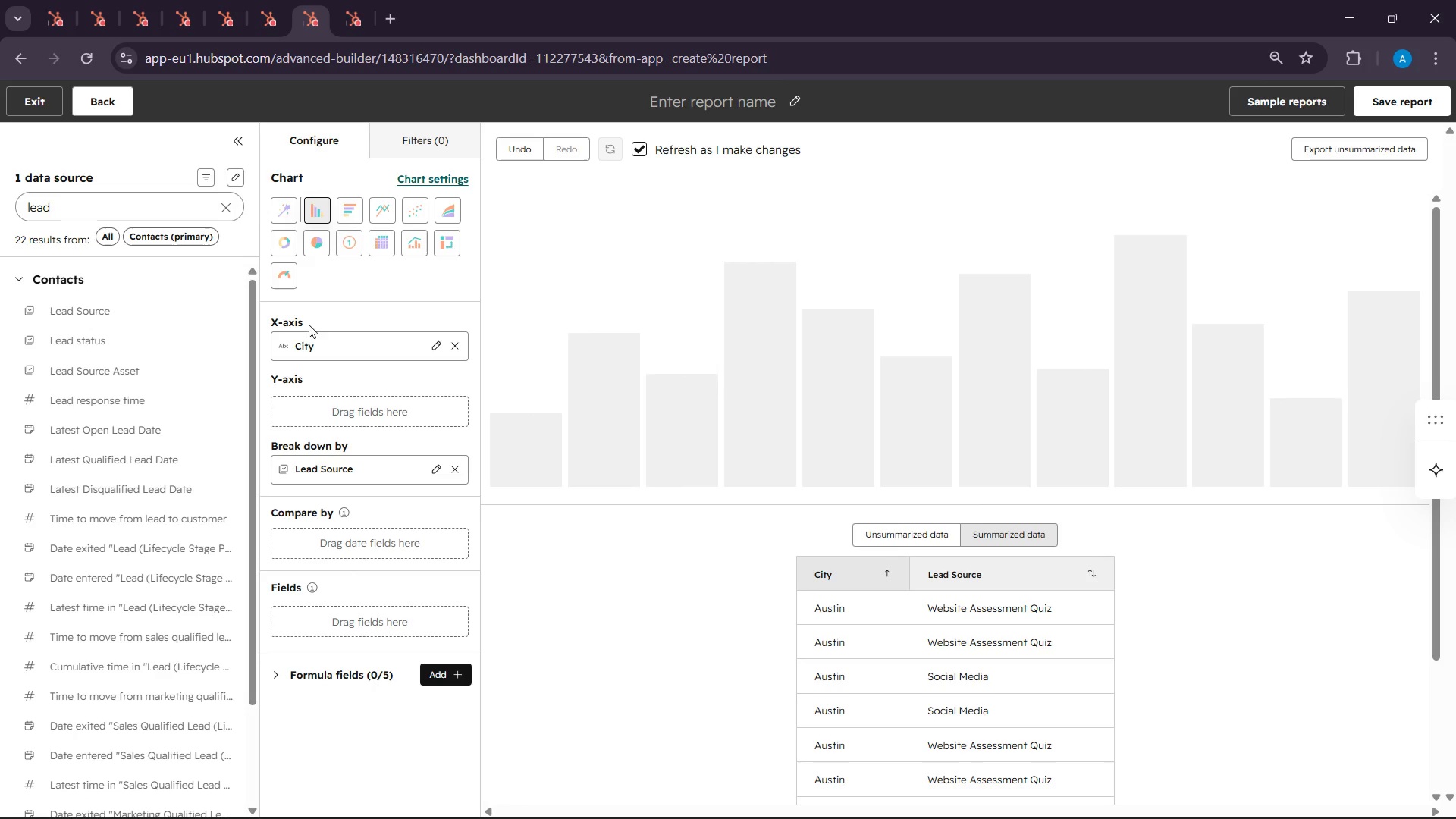 
wait(8.28)
 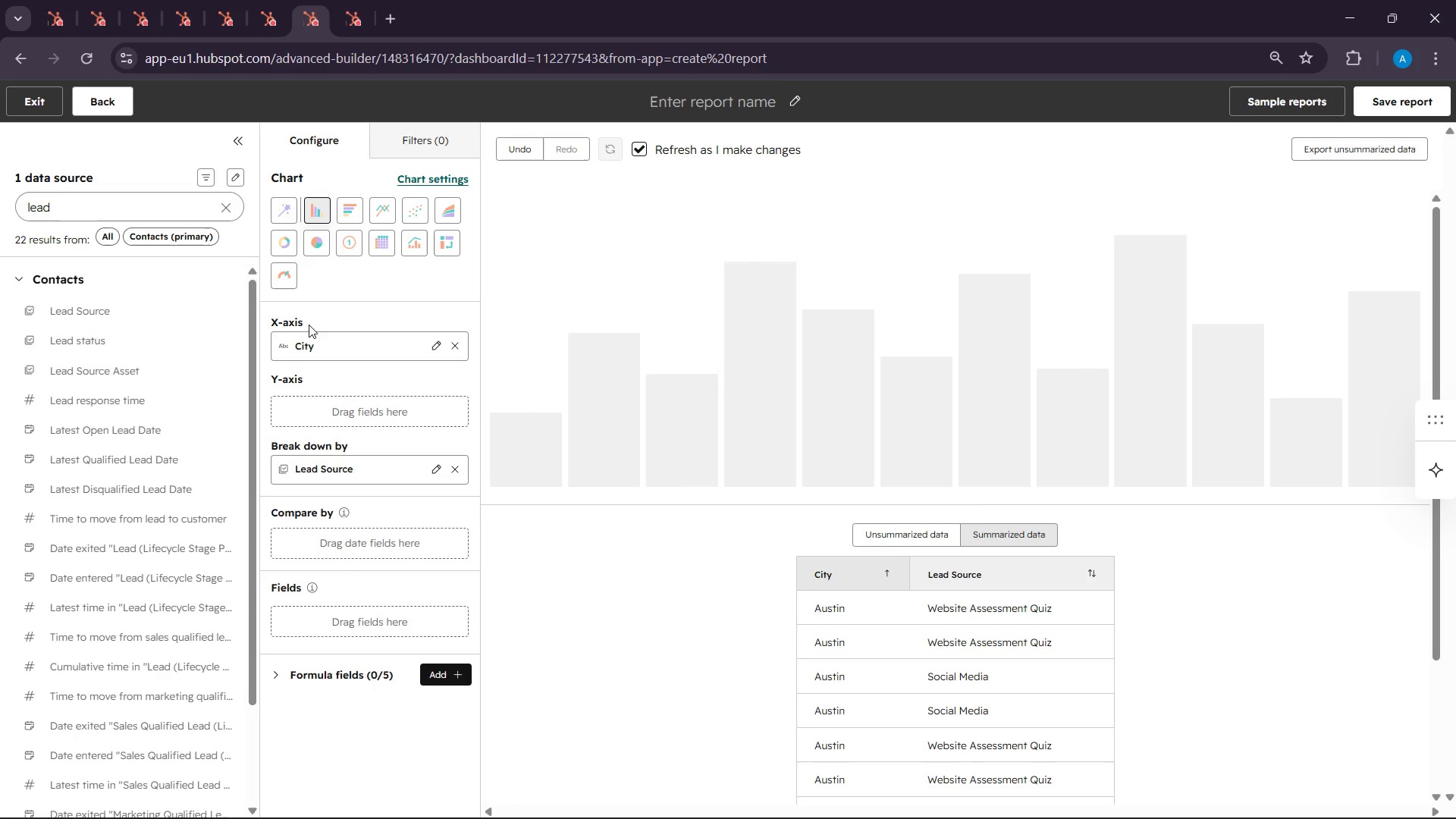 
left_click([348, 204])
 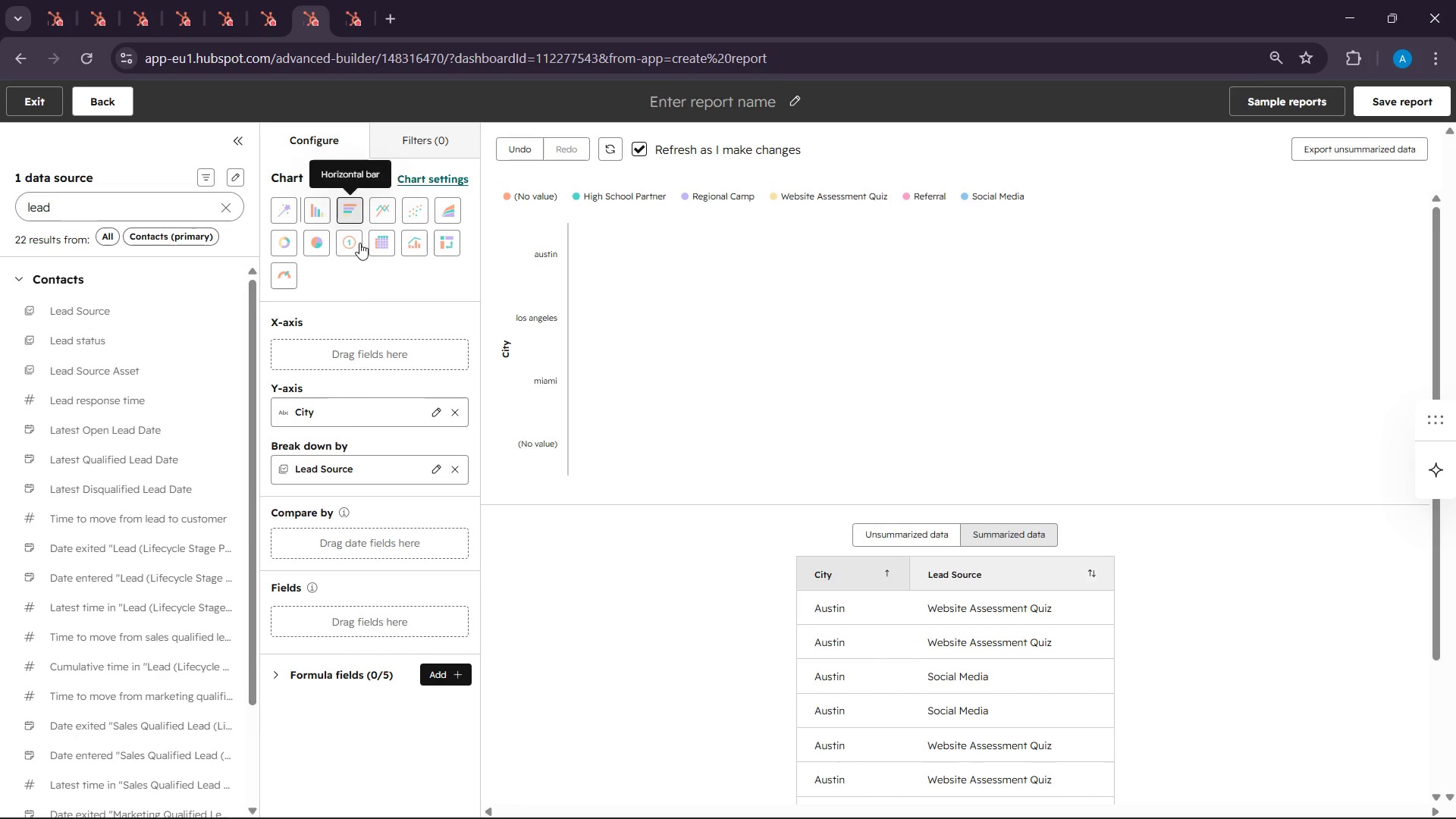 
wait(5.86)
 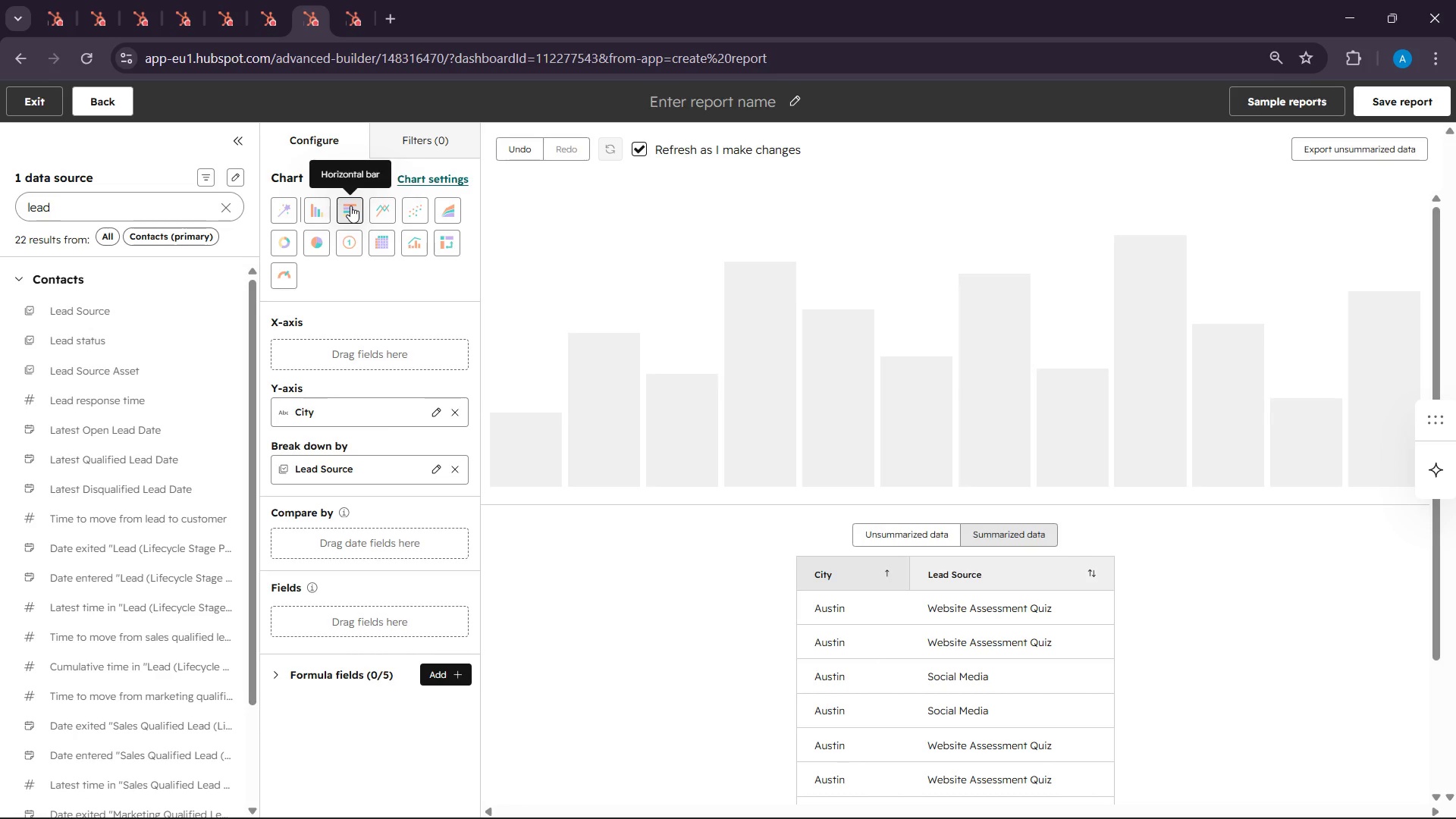 
left_click_drag(start_coordinate=[335, 416], to_coordinate=[339, 354])
 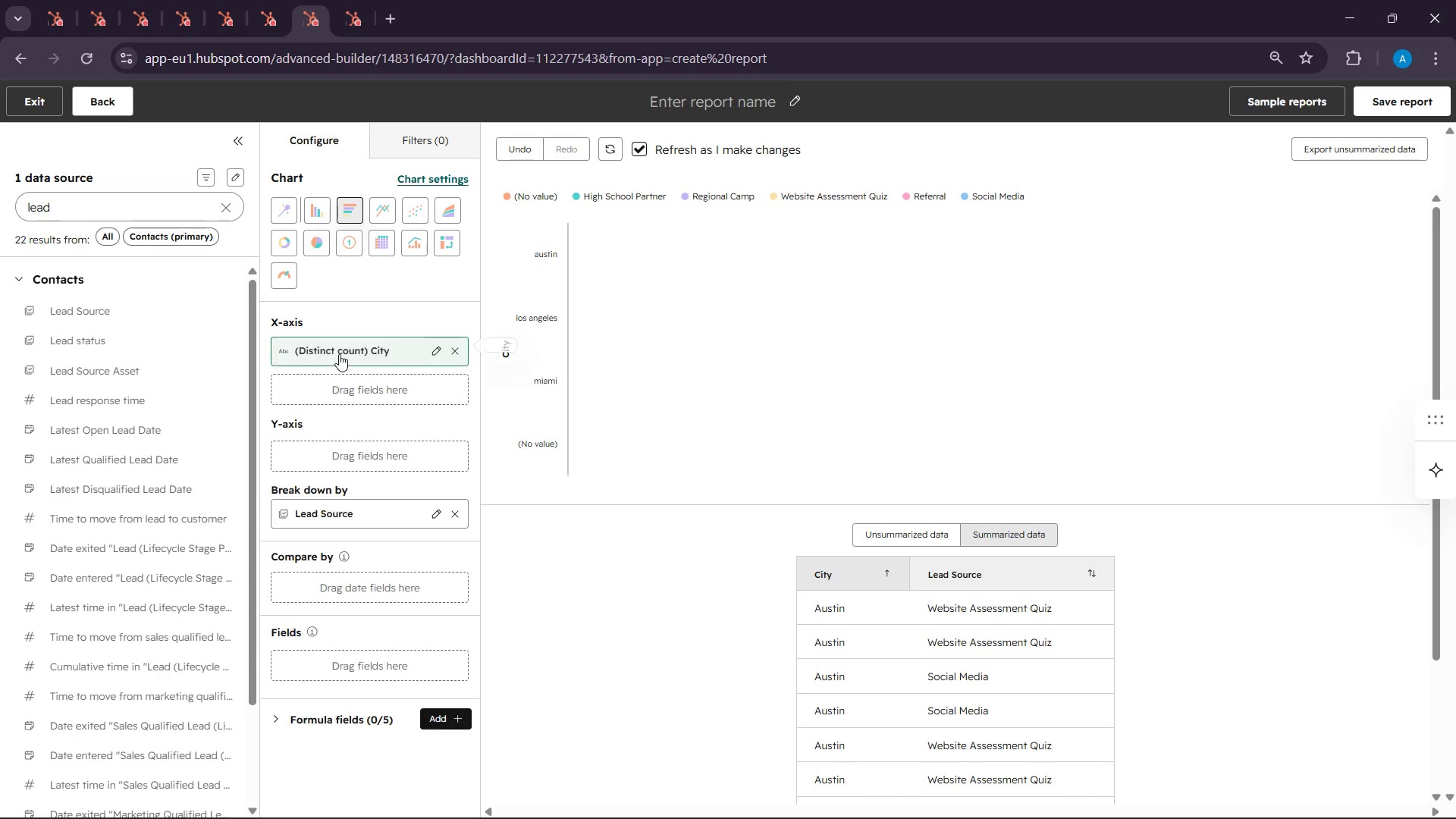 
left_click([339, 354])
 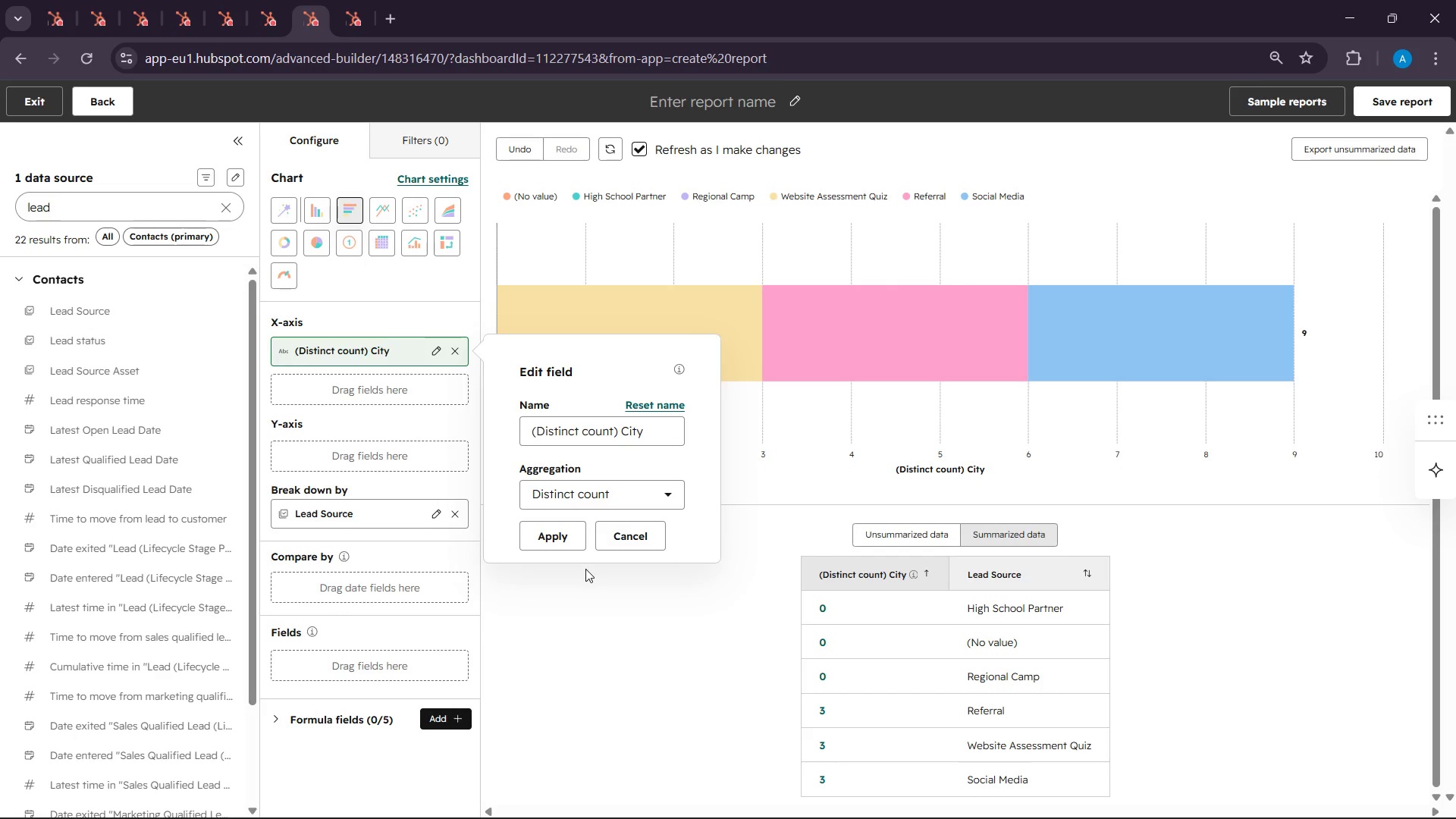 
wait(13.44)
 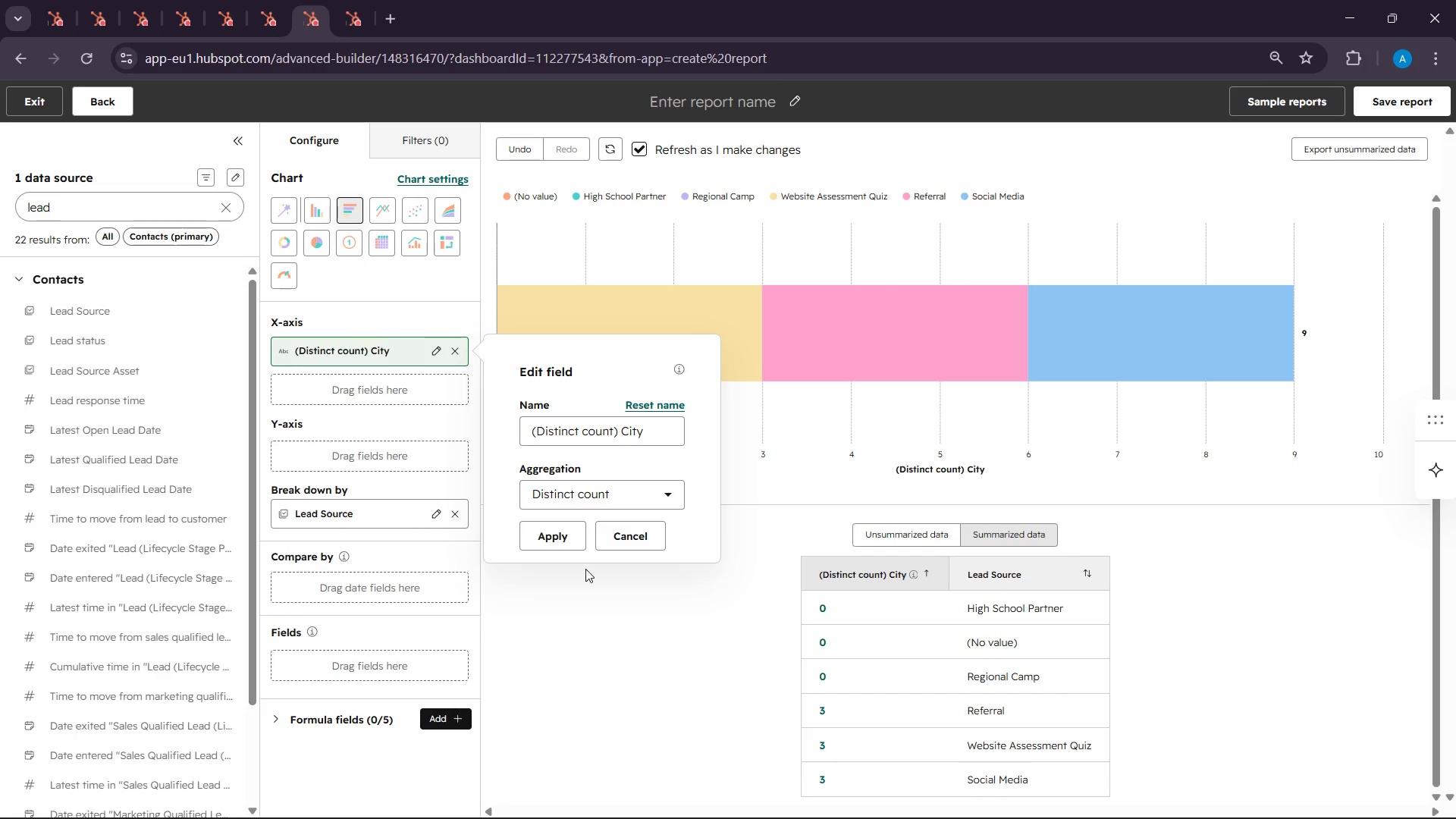 
left_click([651, 541])
 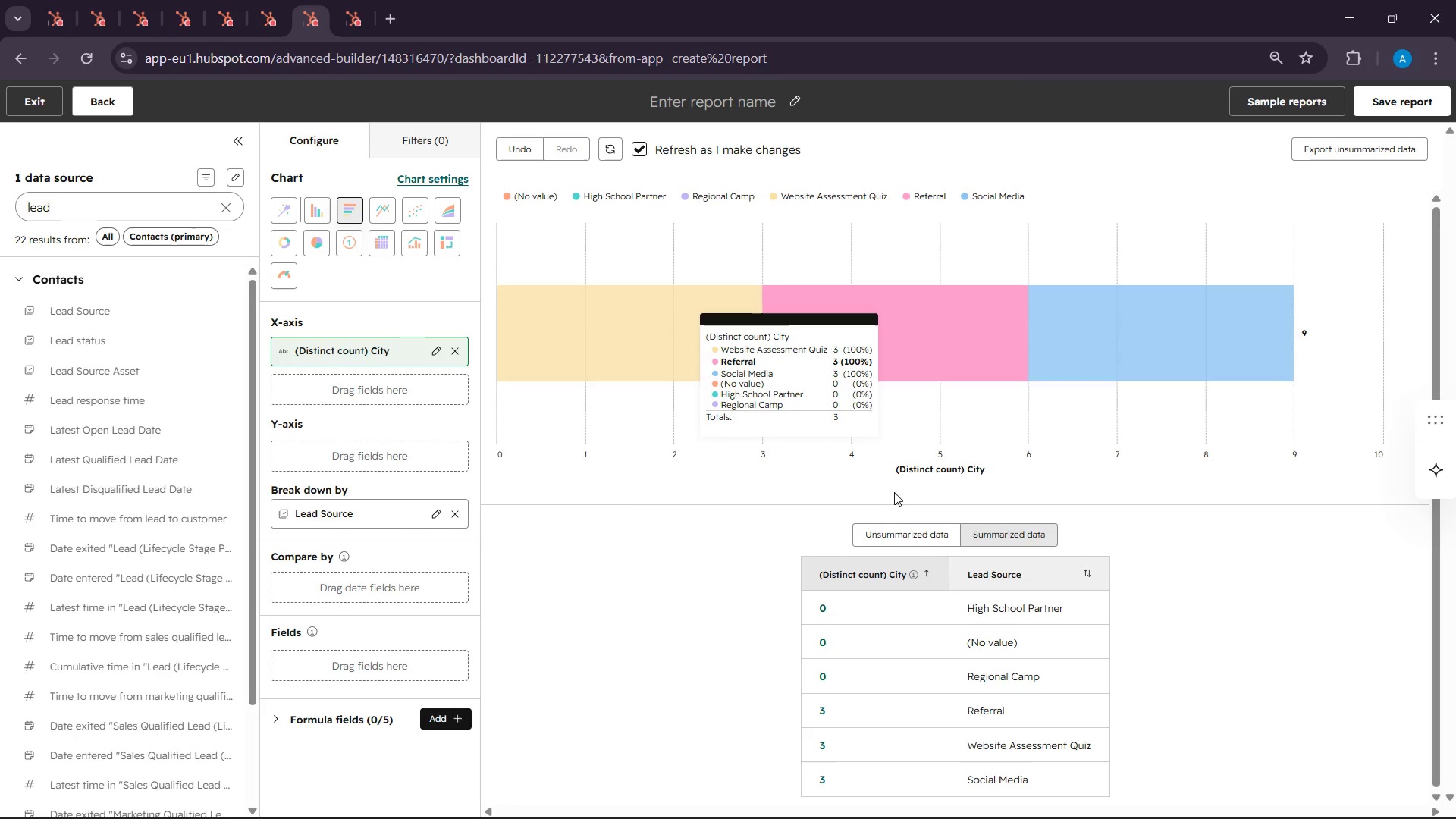 
wait(12.57)
 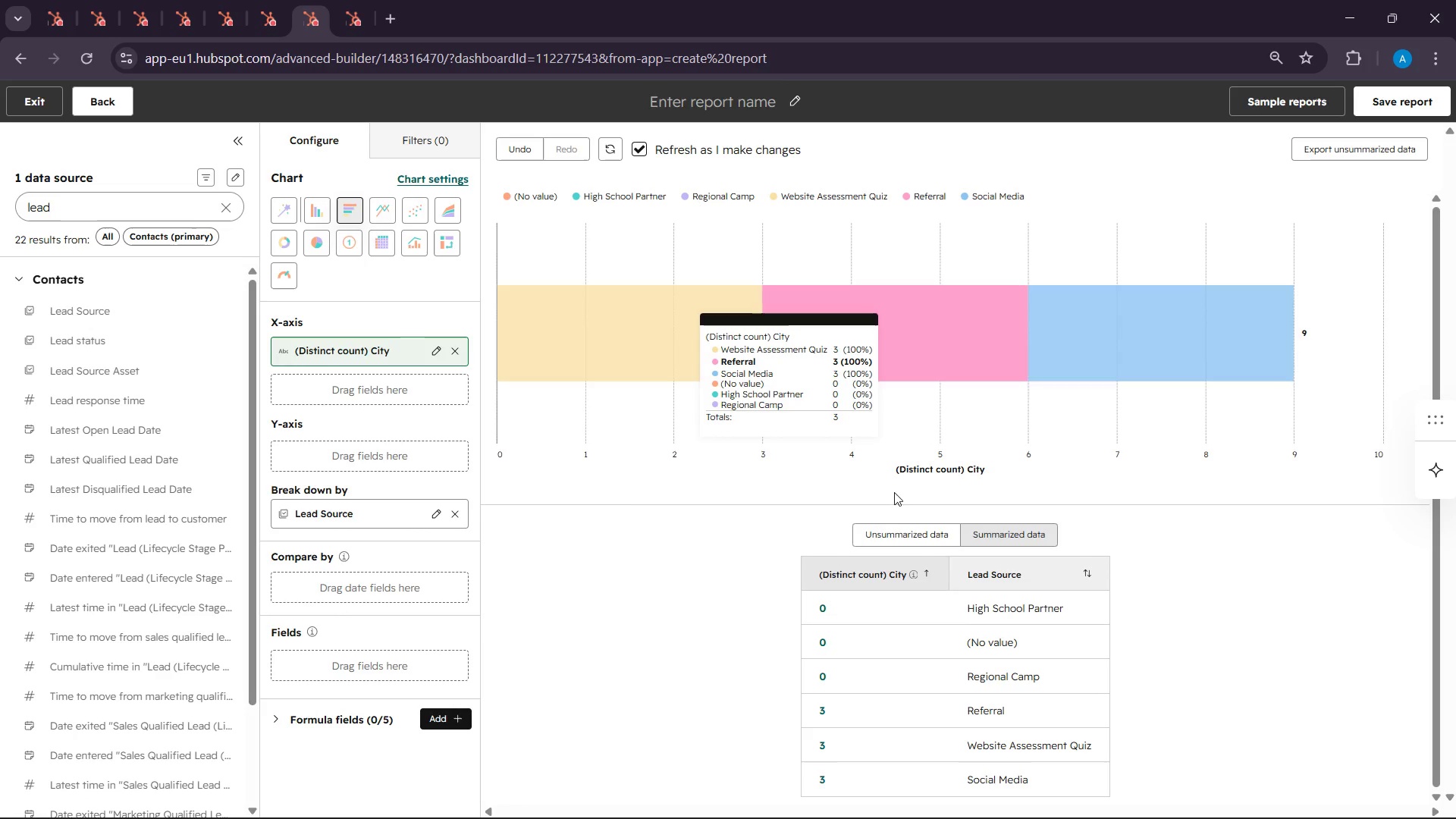 
mouse_move([271, 7])
 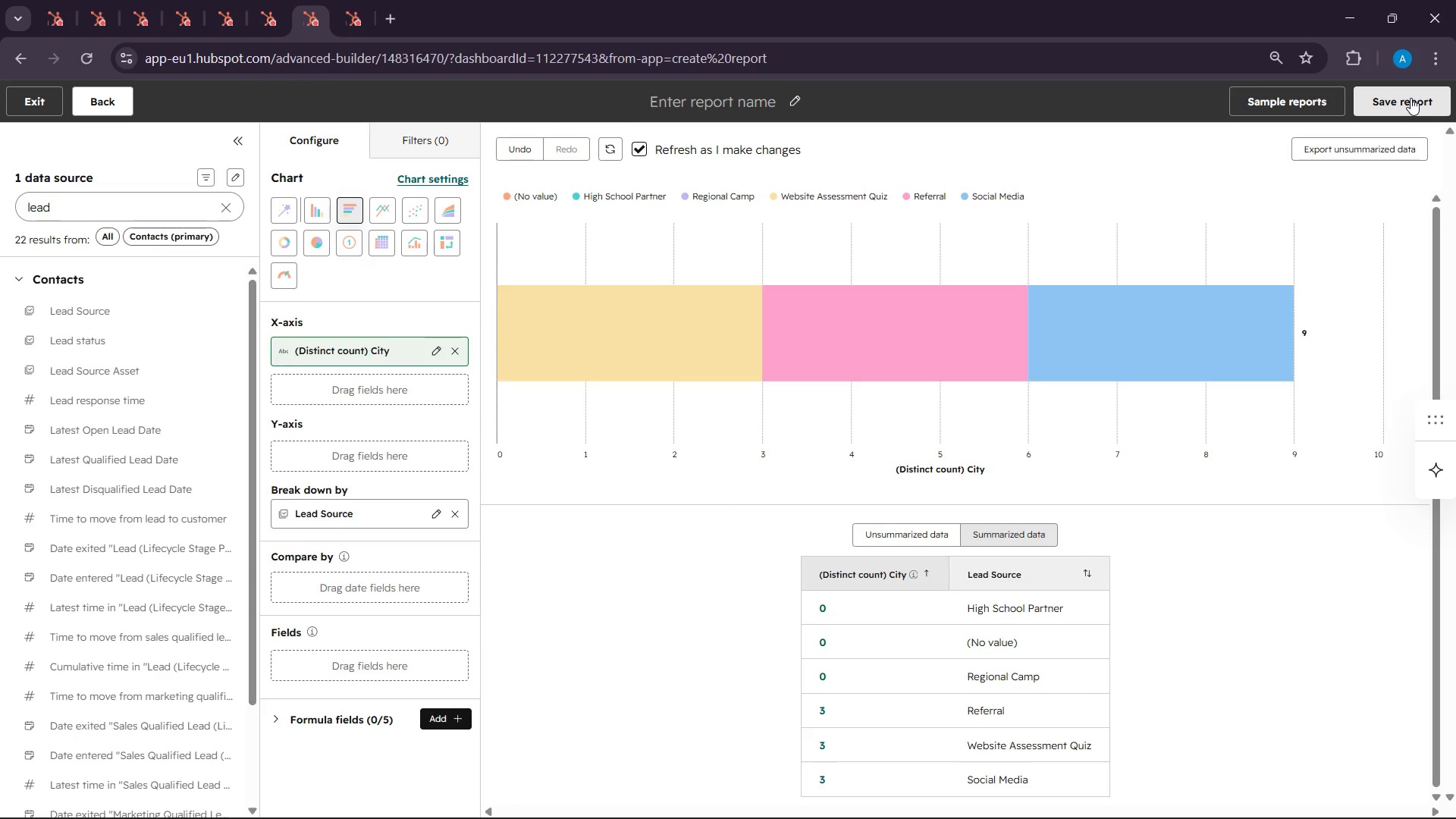 
left_click([1410, 98])
 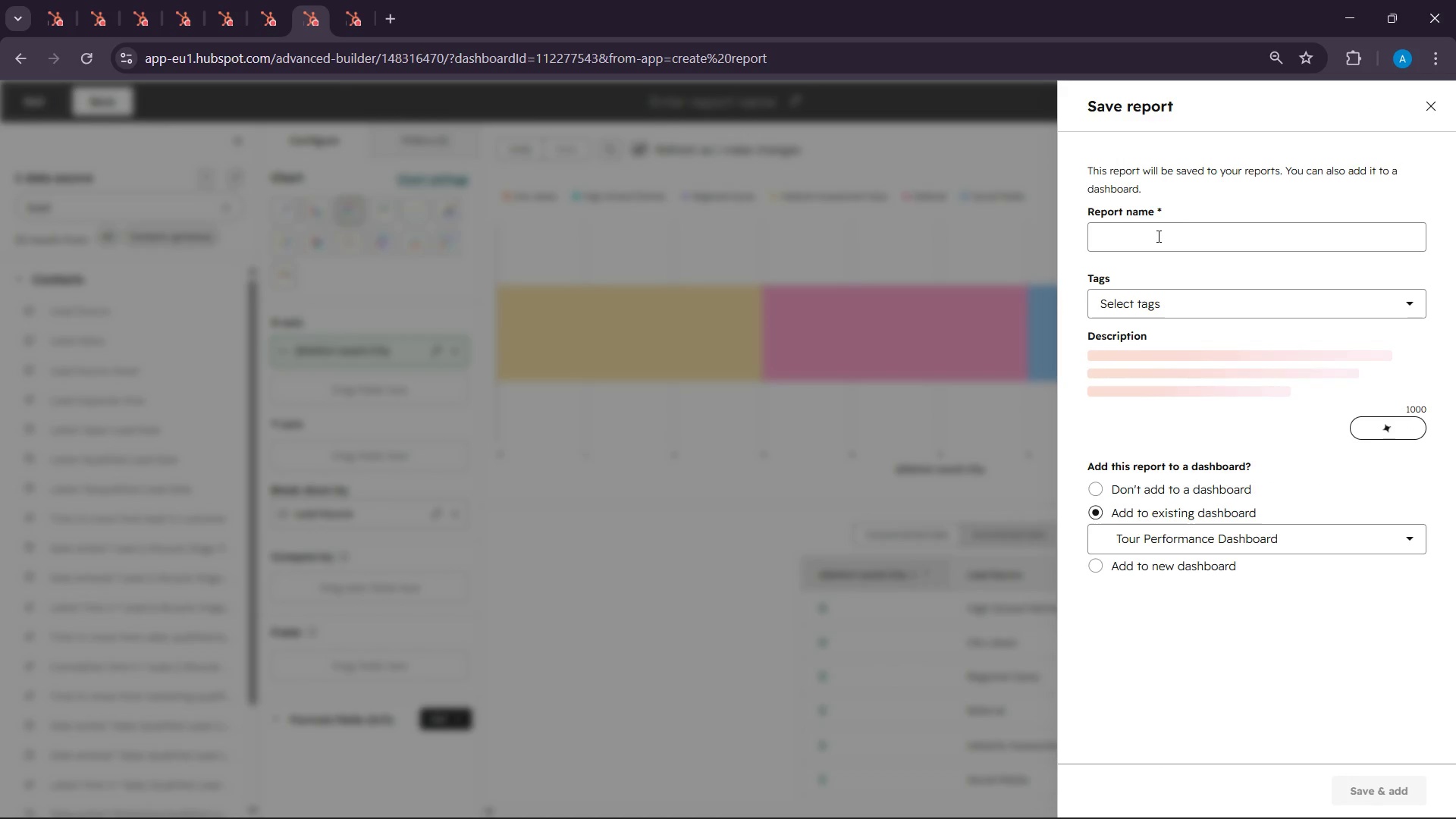 
wait(5.03)
 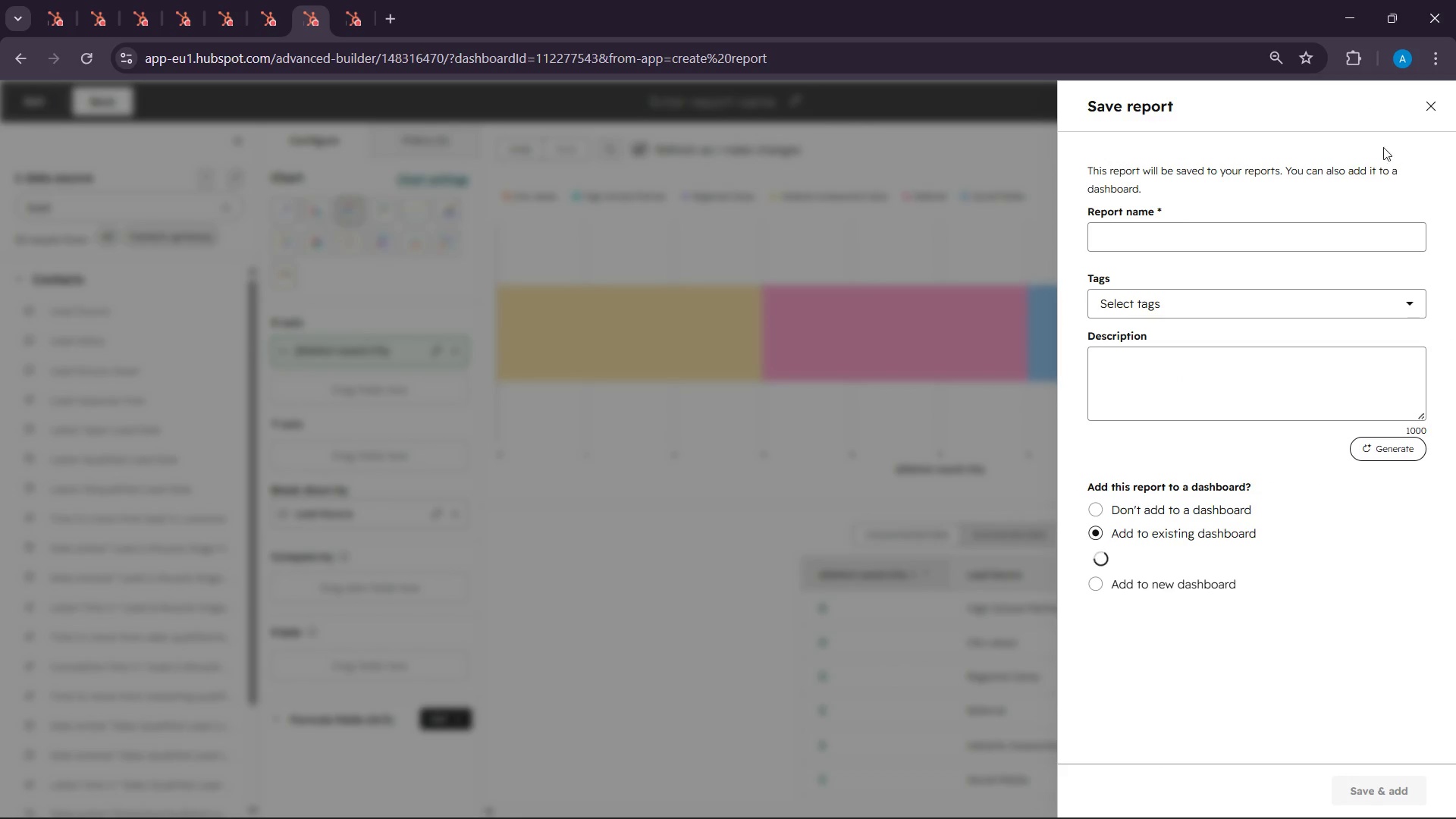 
left_click([1157, 236])
 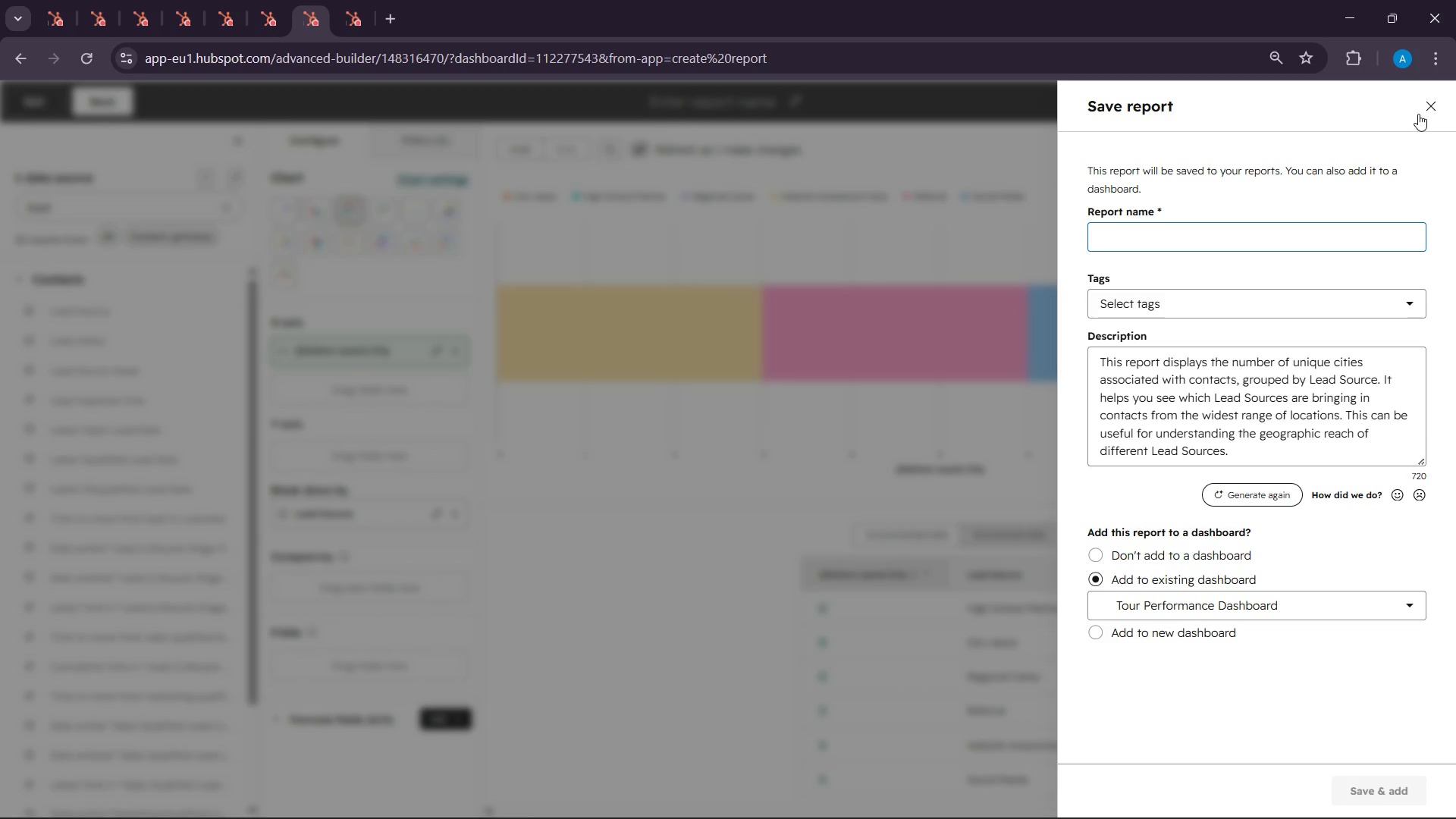 
wait(6.42)
 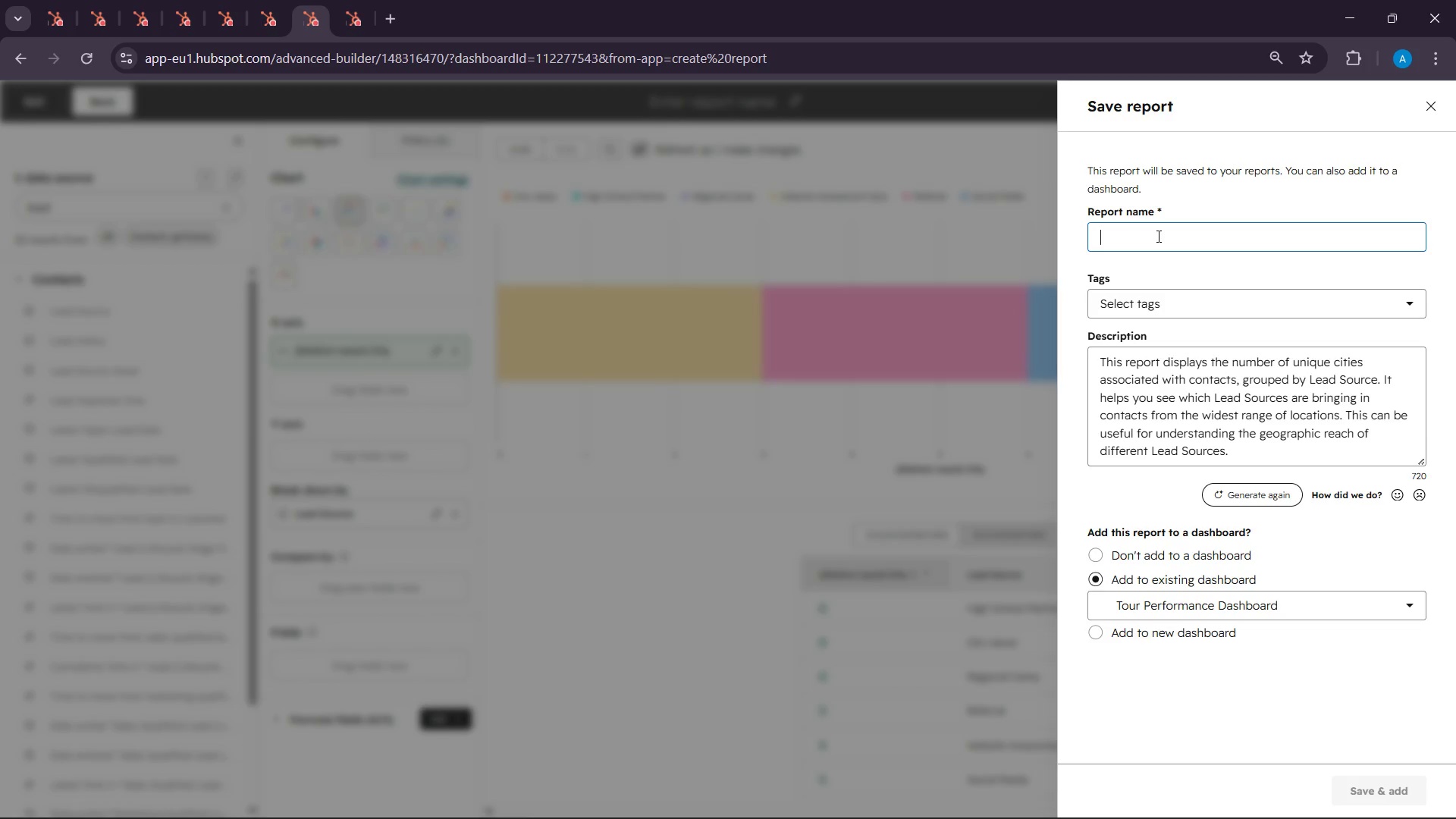 
type(Lead Source F)
key(Backspace)
type(Effe)
 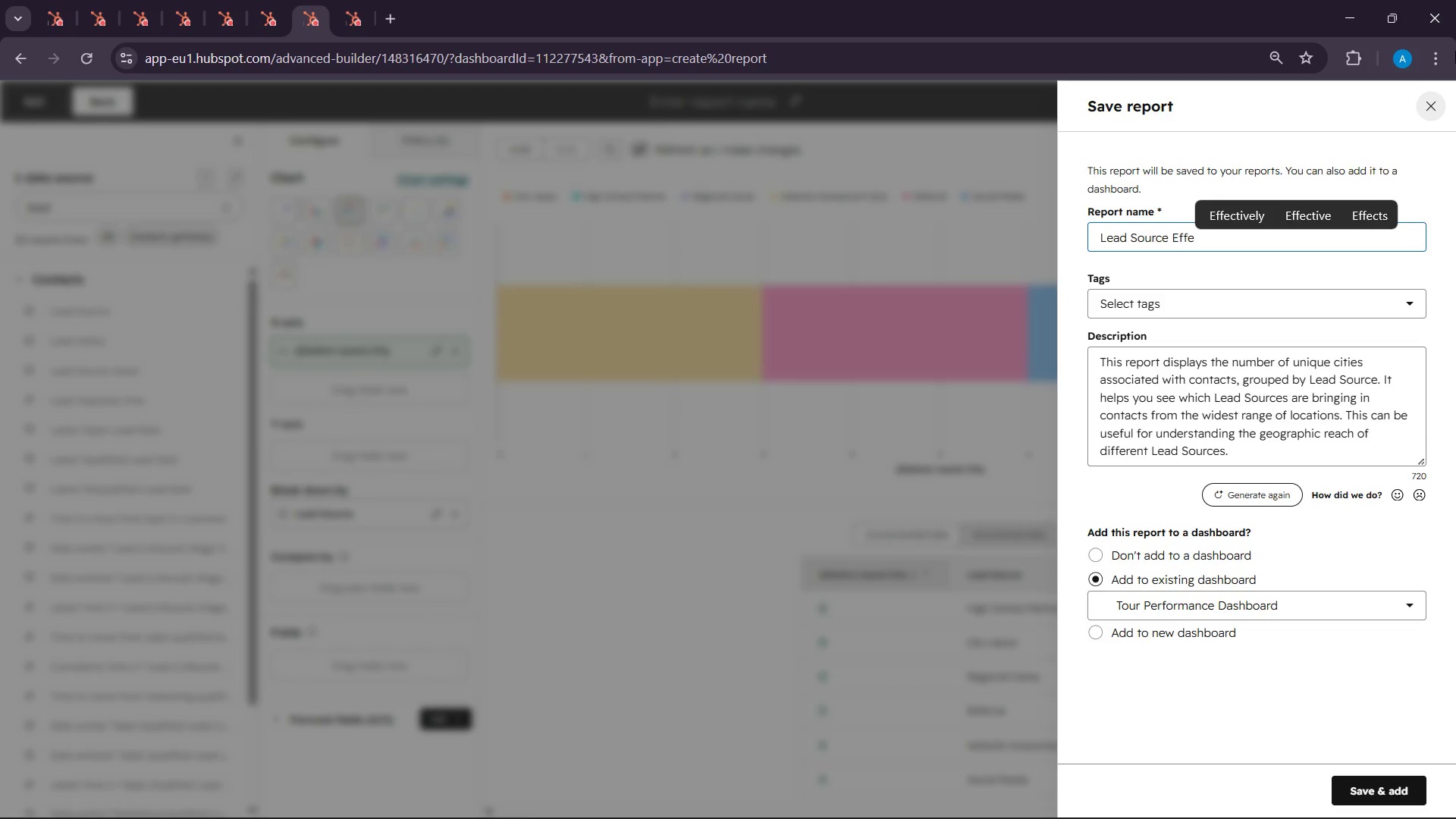 
type(ctive)
 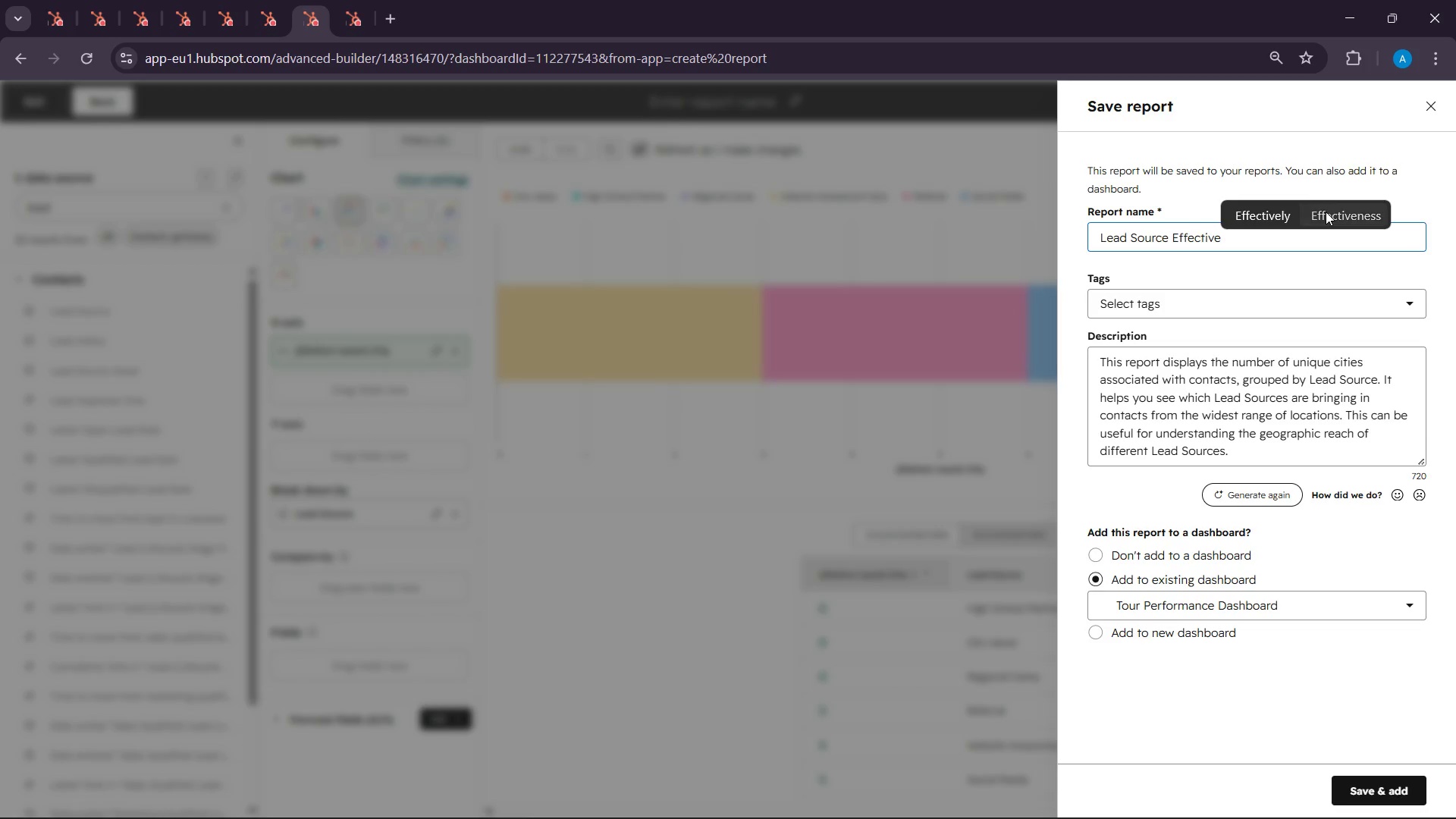 
left_click([1326, 212])
 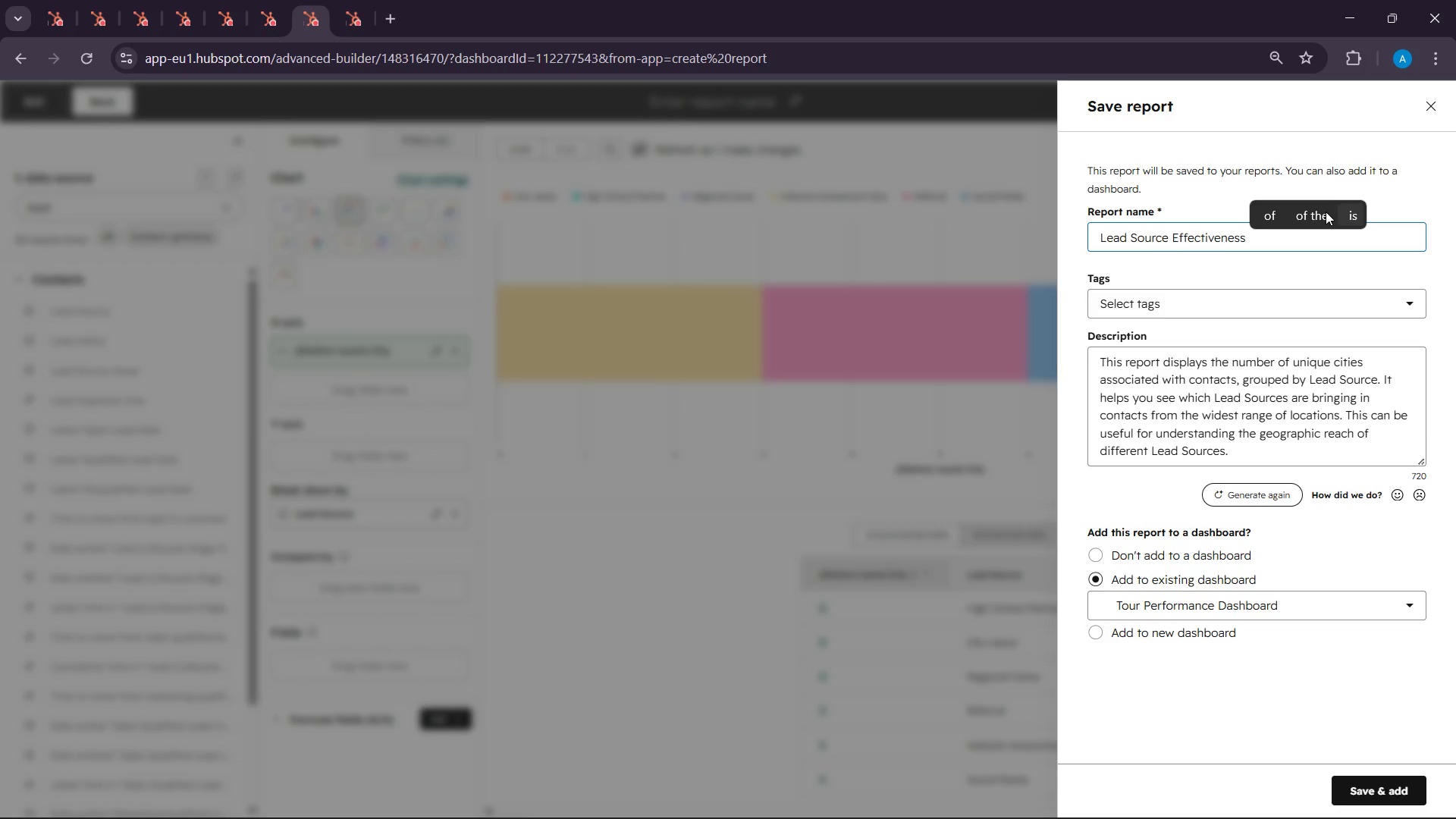 
type(Per Region)
 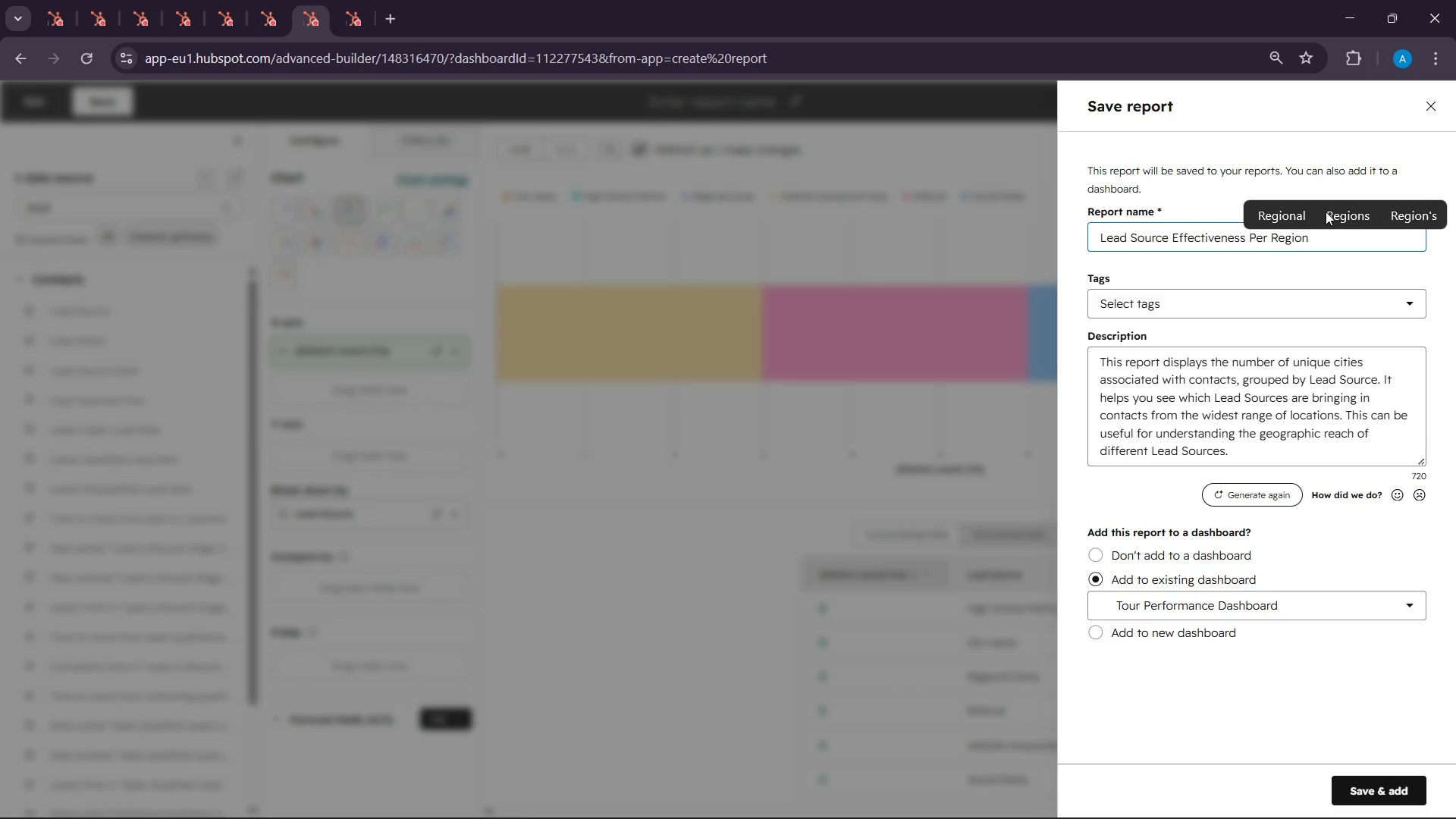 
wait(11.48)
 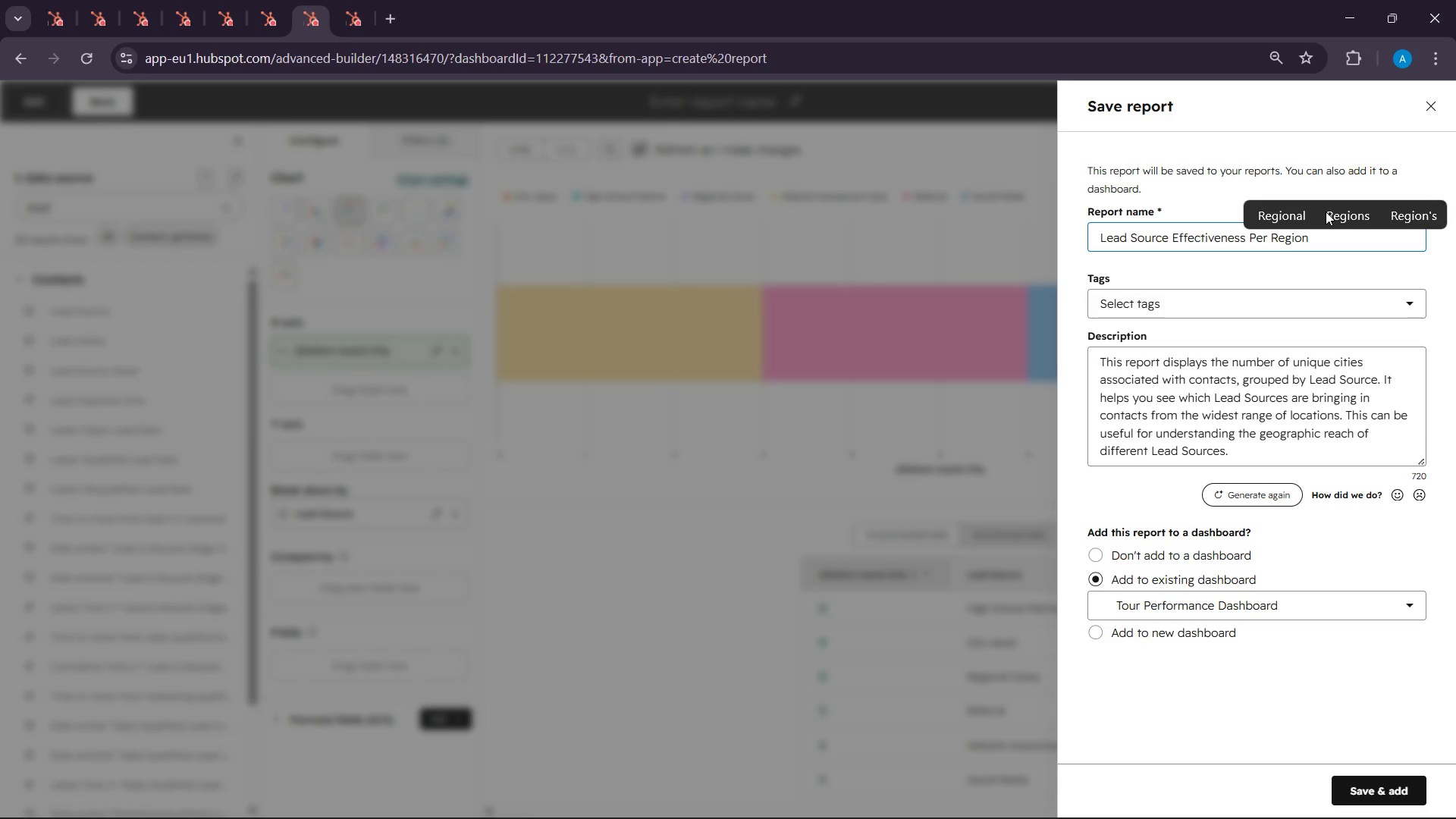 
left_click([1401, 802])
 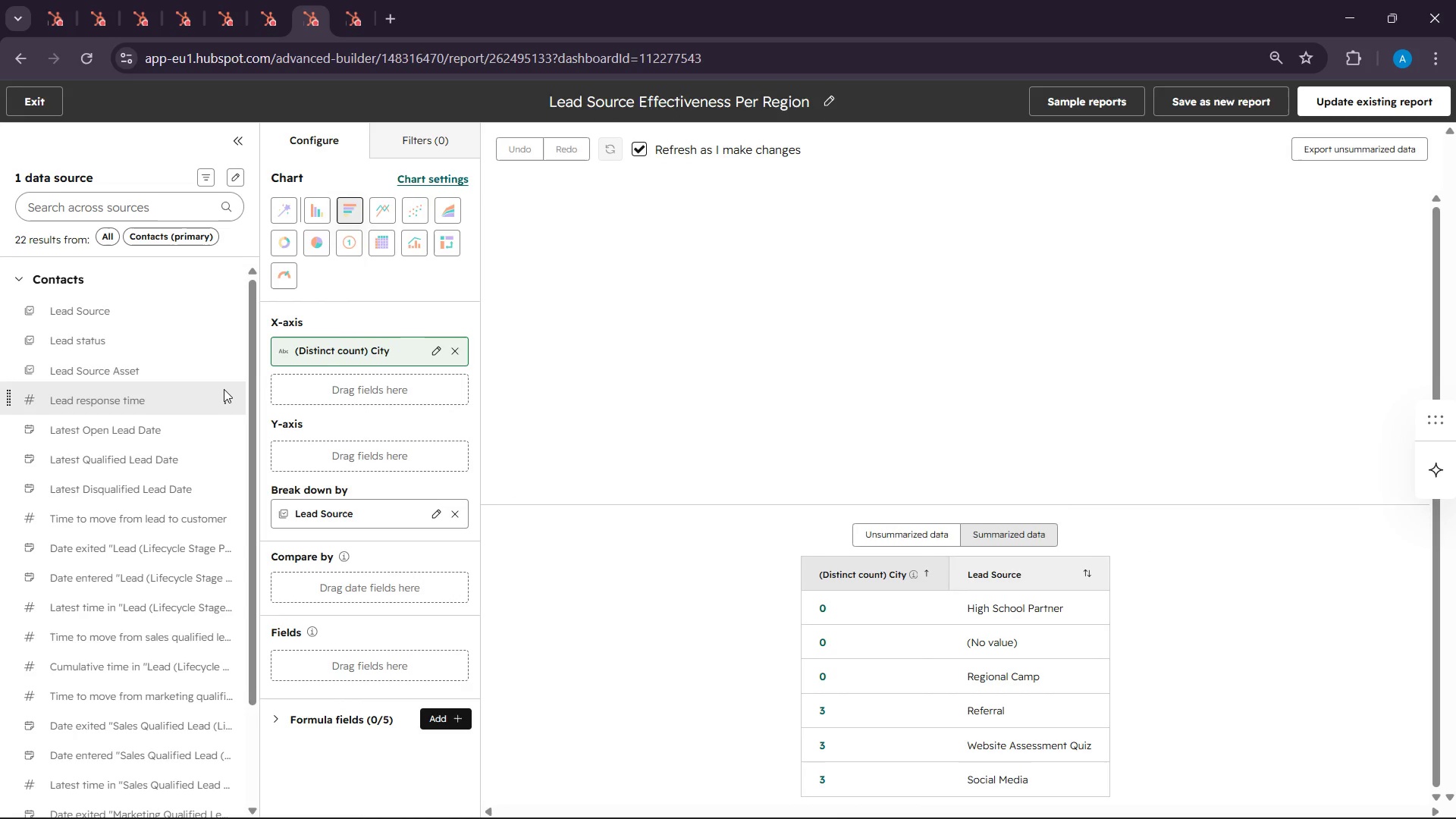 
wait(12.38)
 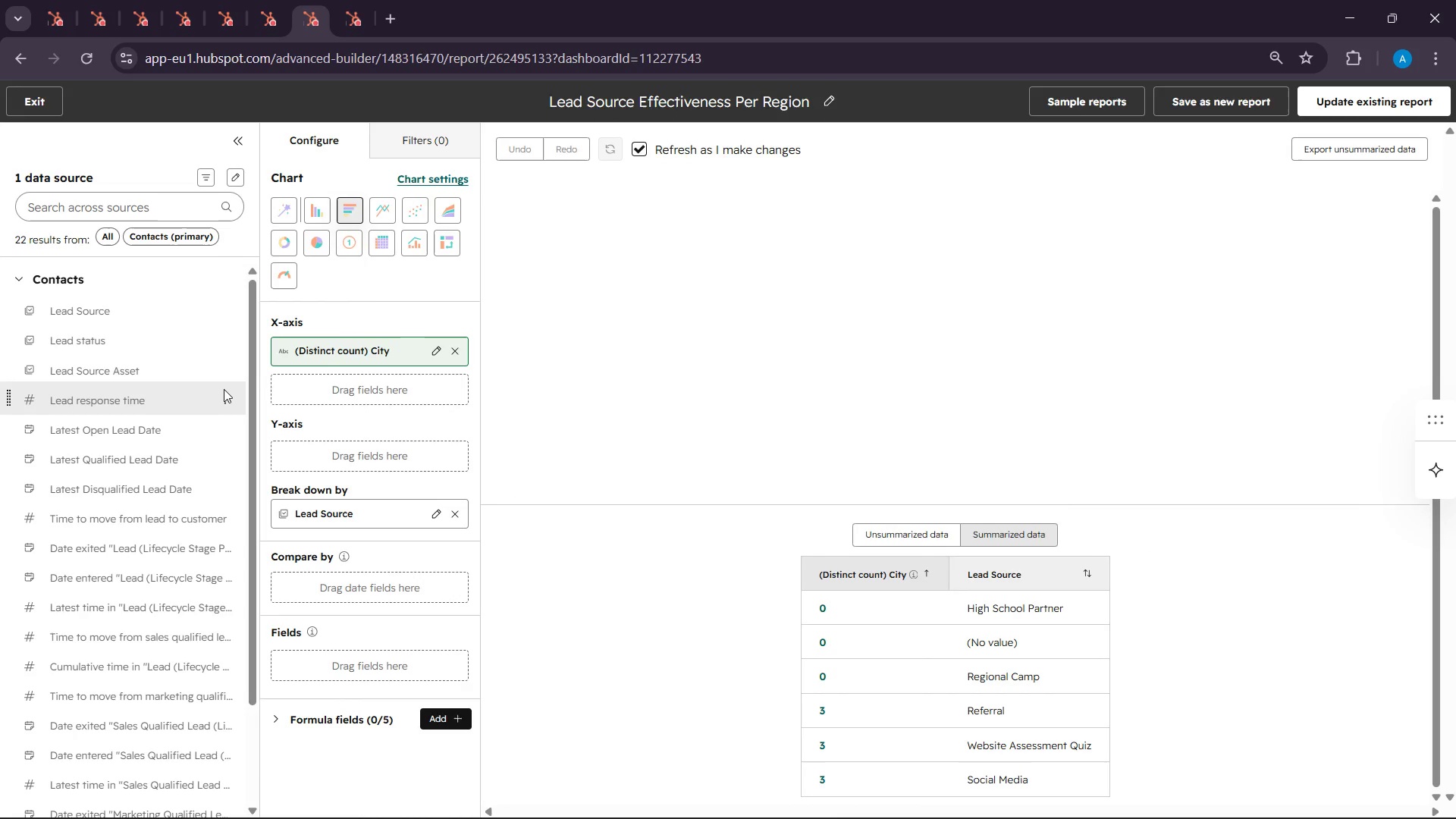 
left_click([647, 331])
 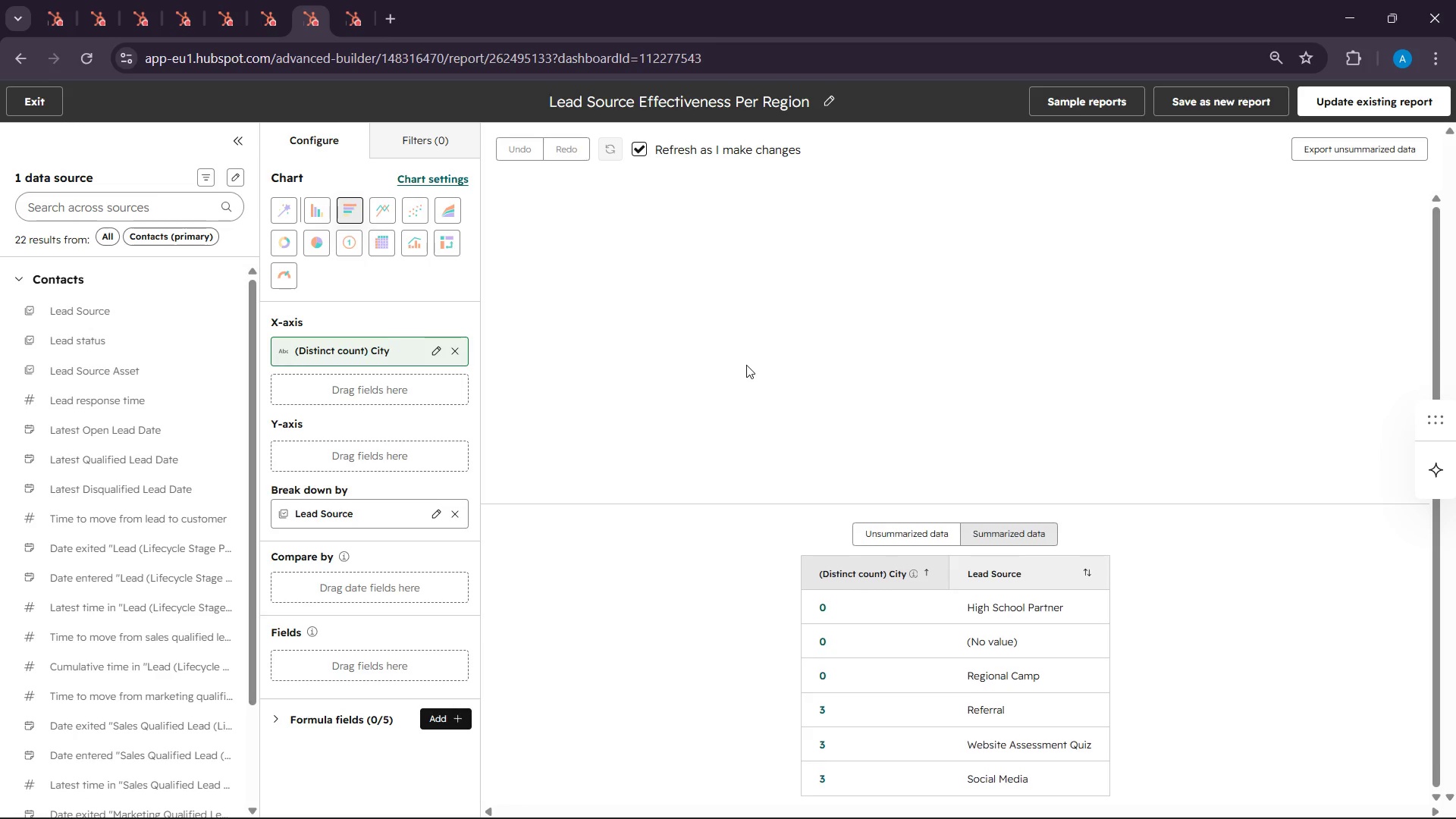 
scroll: coordinate [745, 365], scroll_direction: none, amount: 0.0
 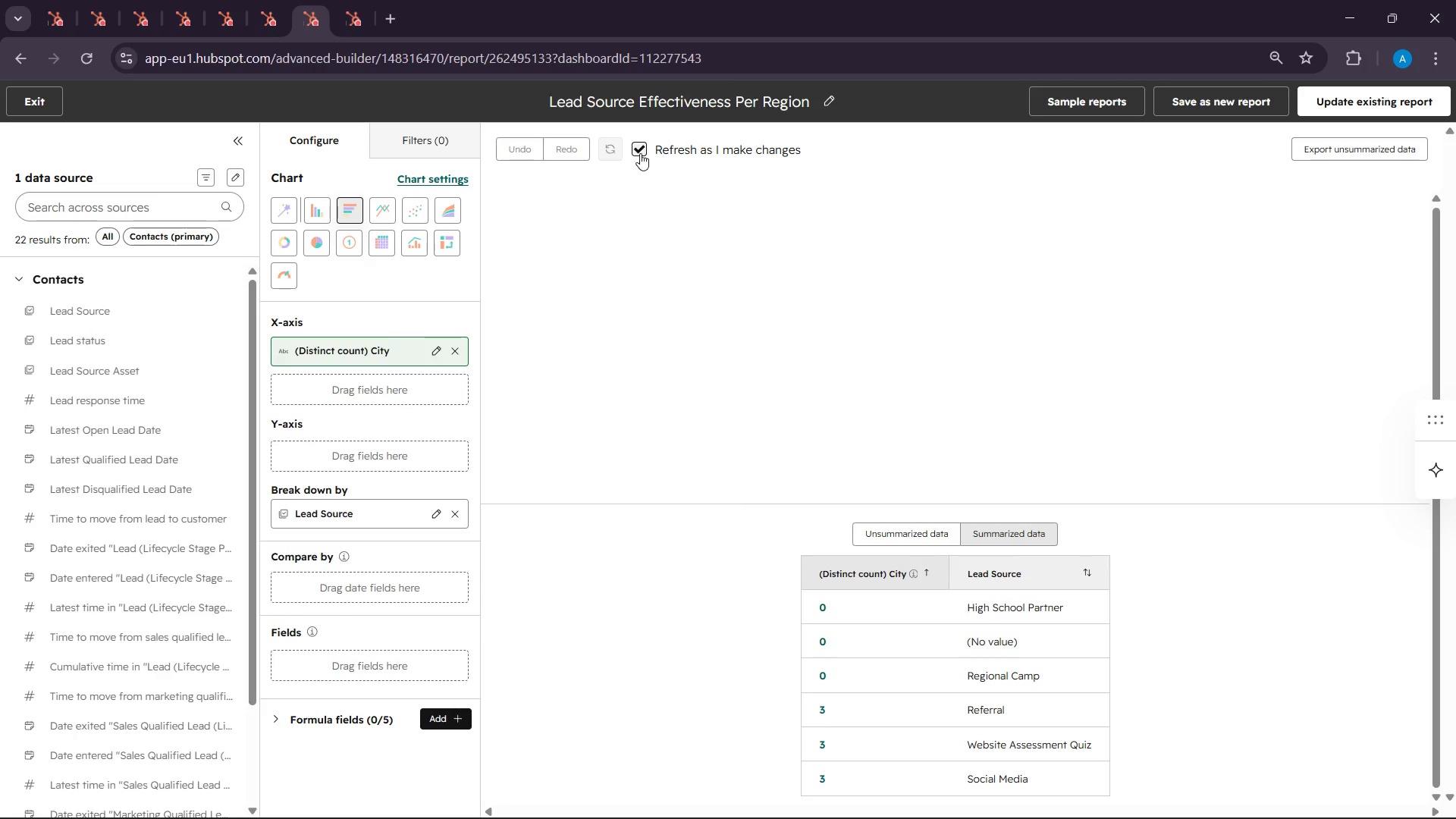 
wait(5.19)
 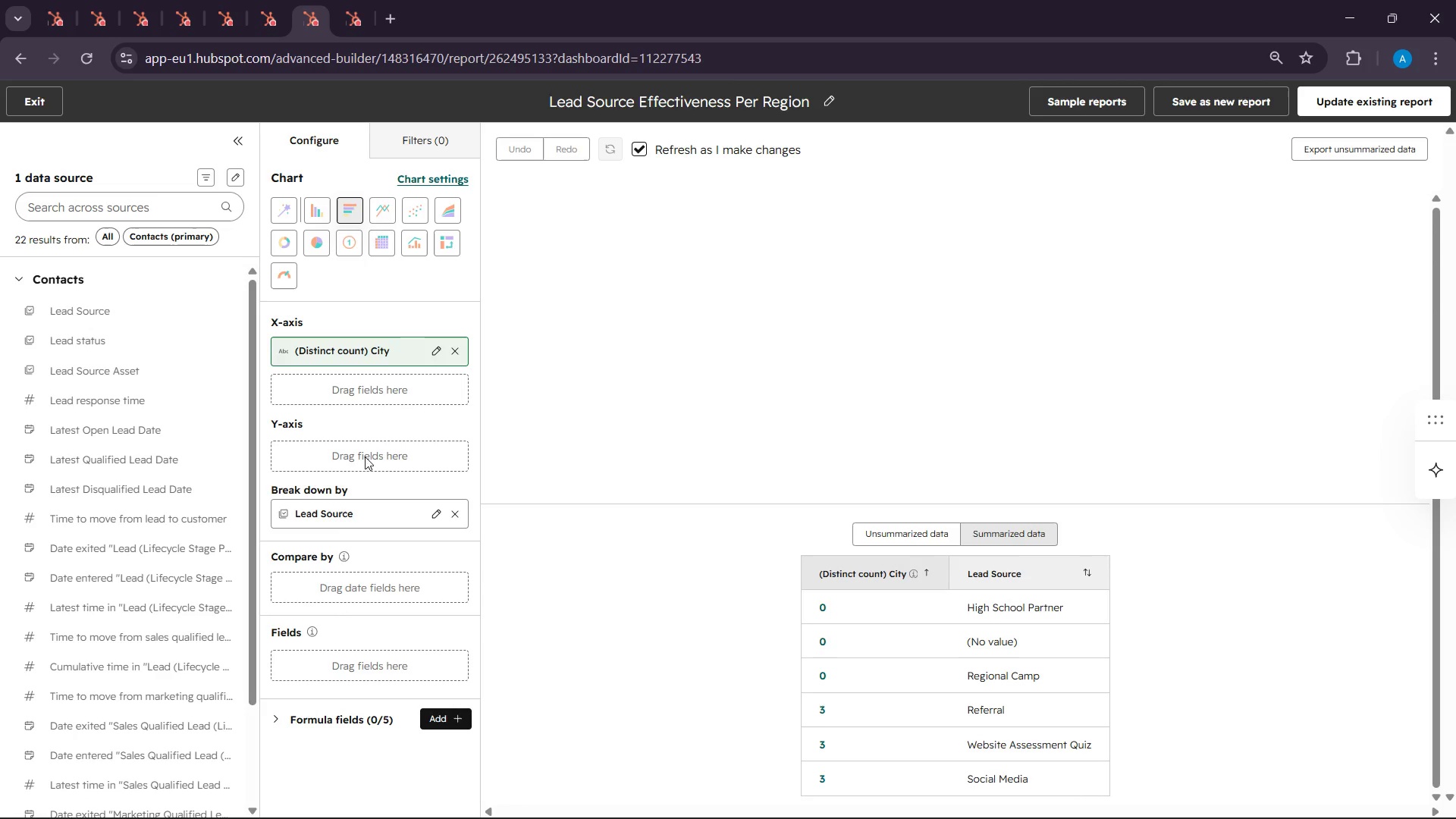 
left_click([638, 199])
 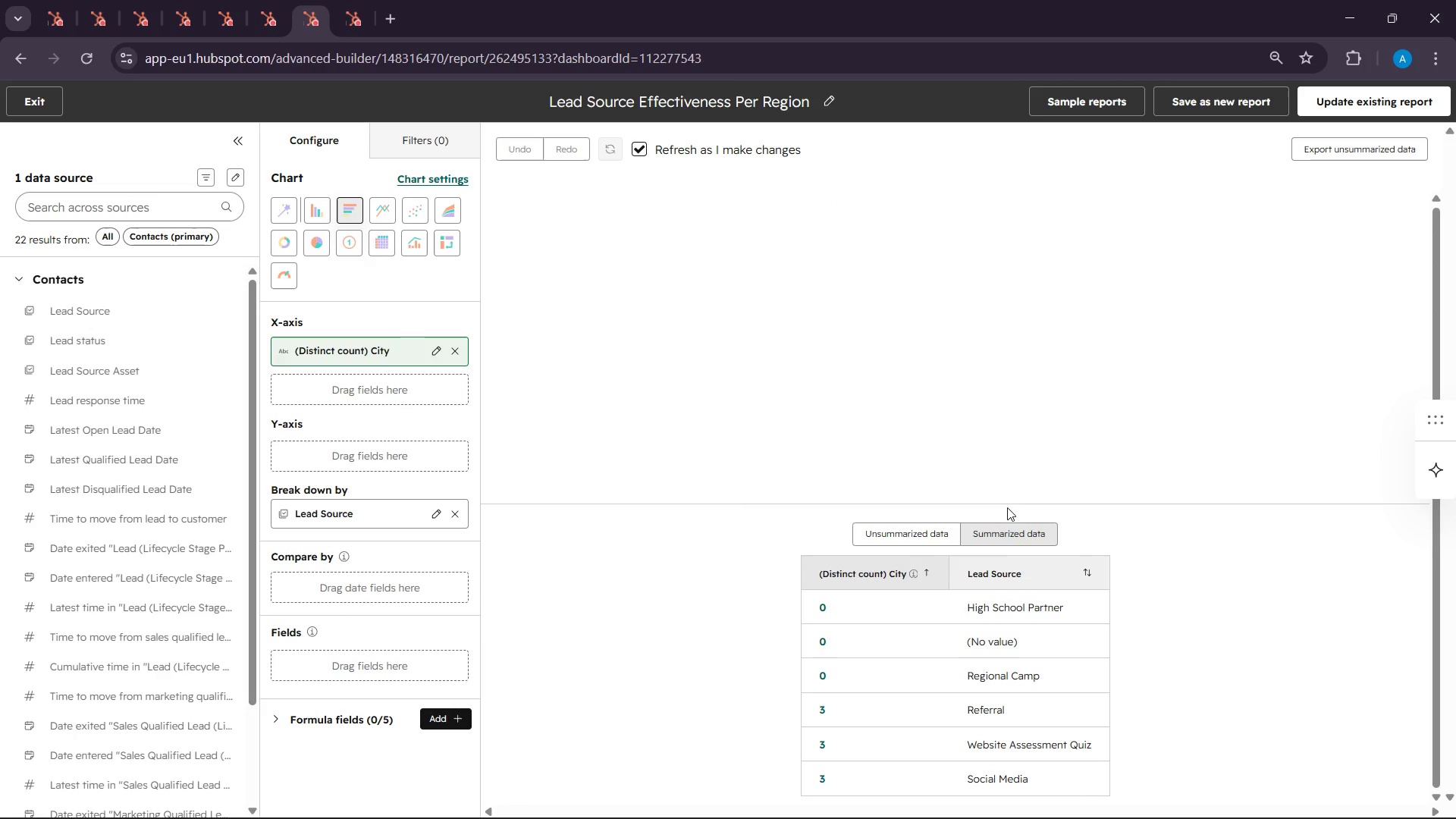 
scroll: coordinate [1024, 557], scroll_direction: down, amount: 7.0
 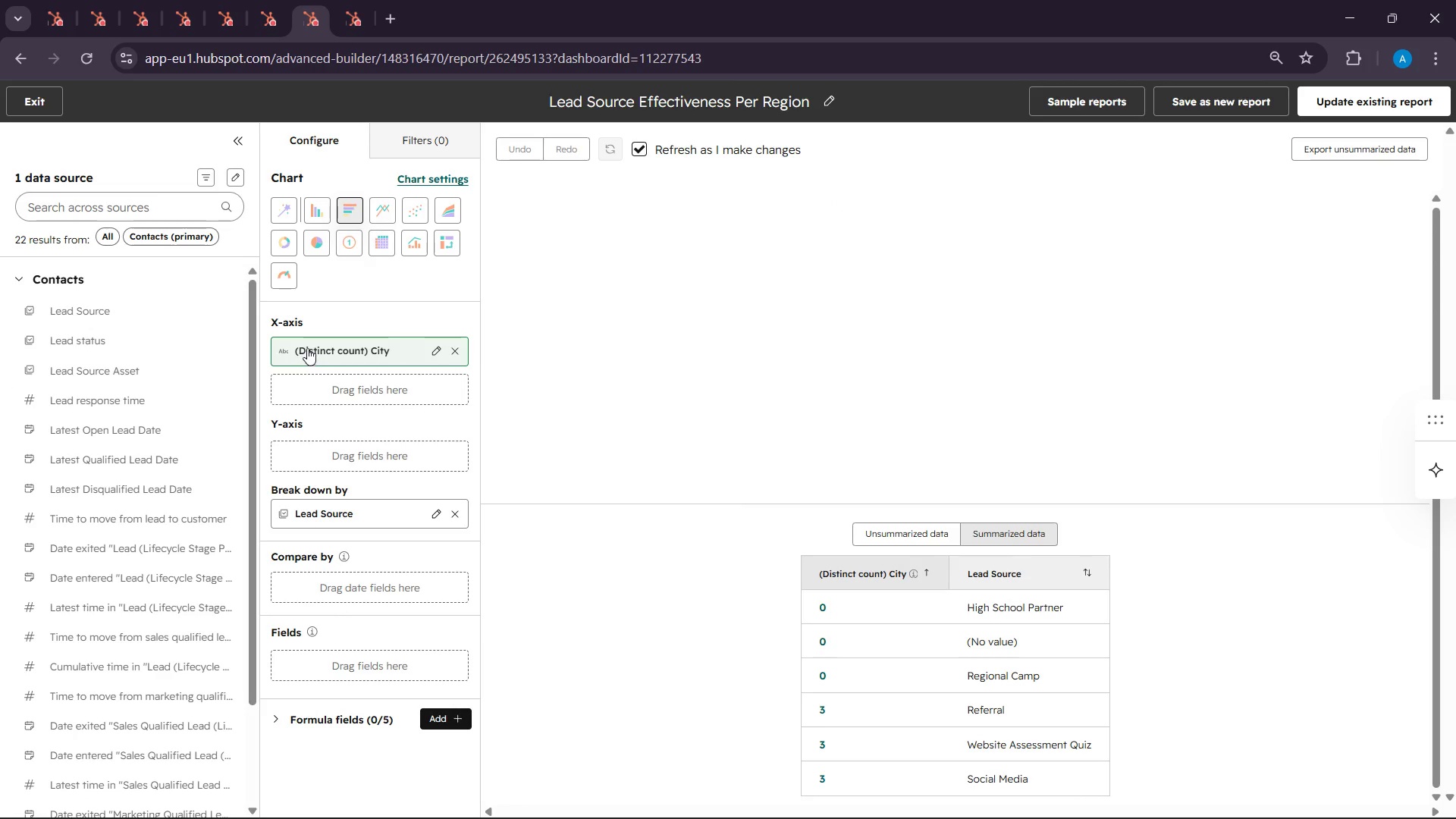 
left_click([307, 348])
 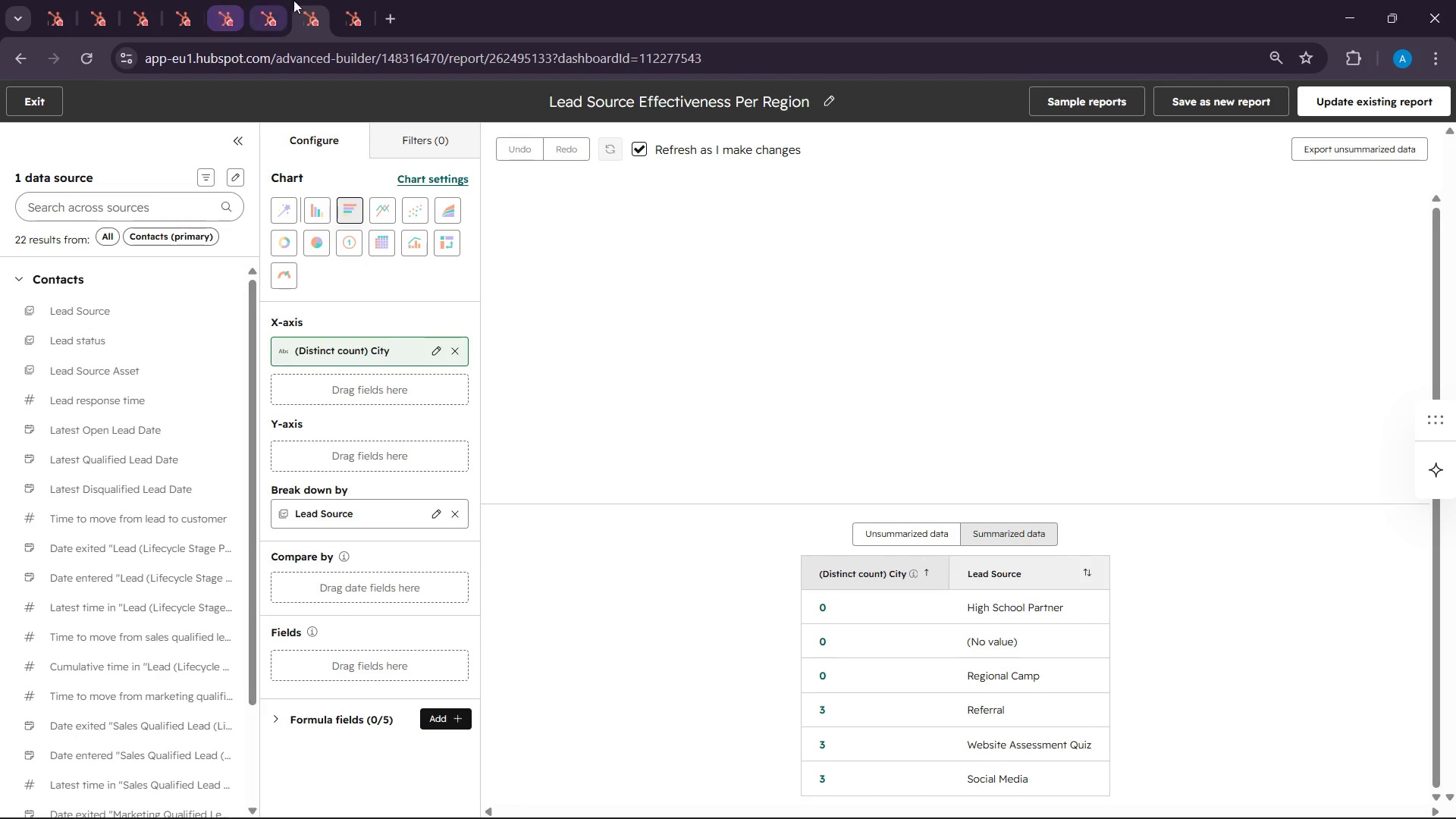 
left_click([370, 0])
 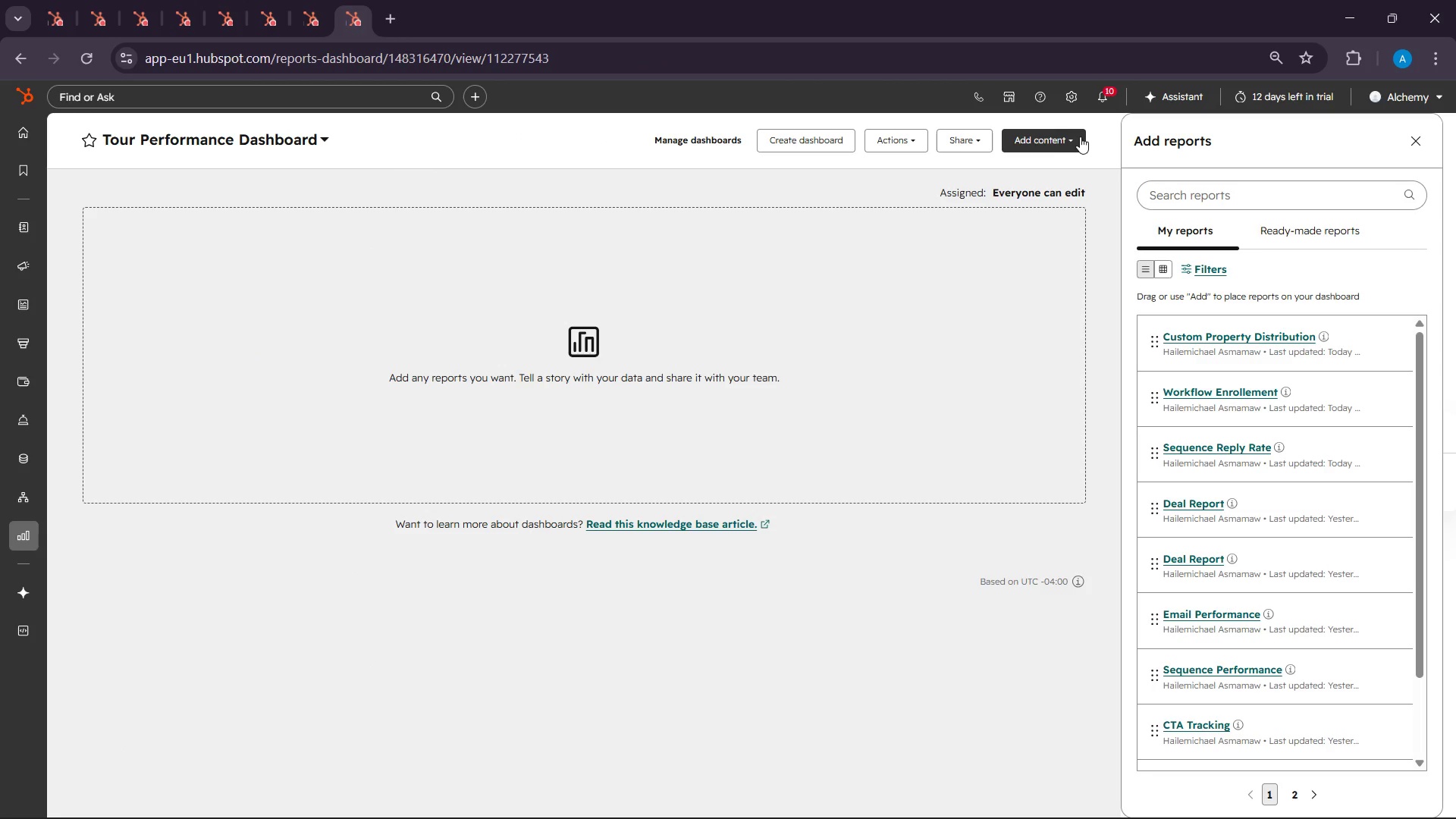 
left_click([1071, 139])
 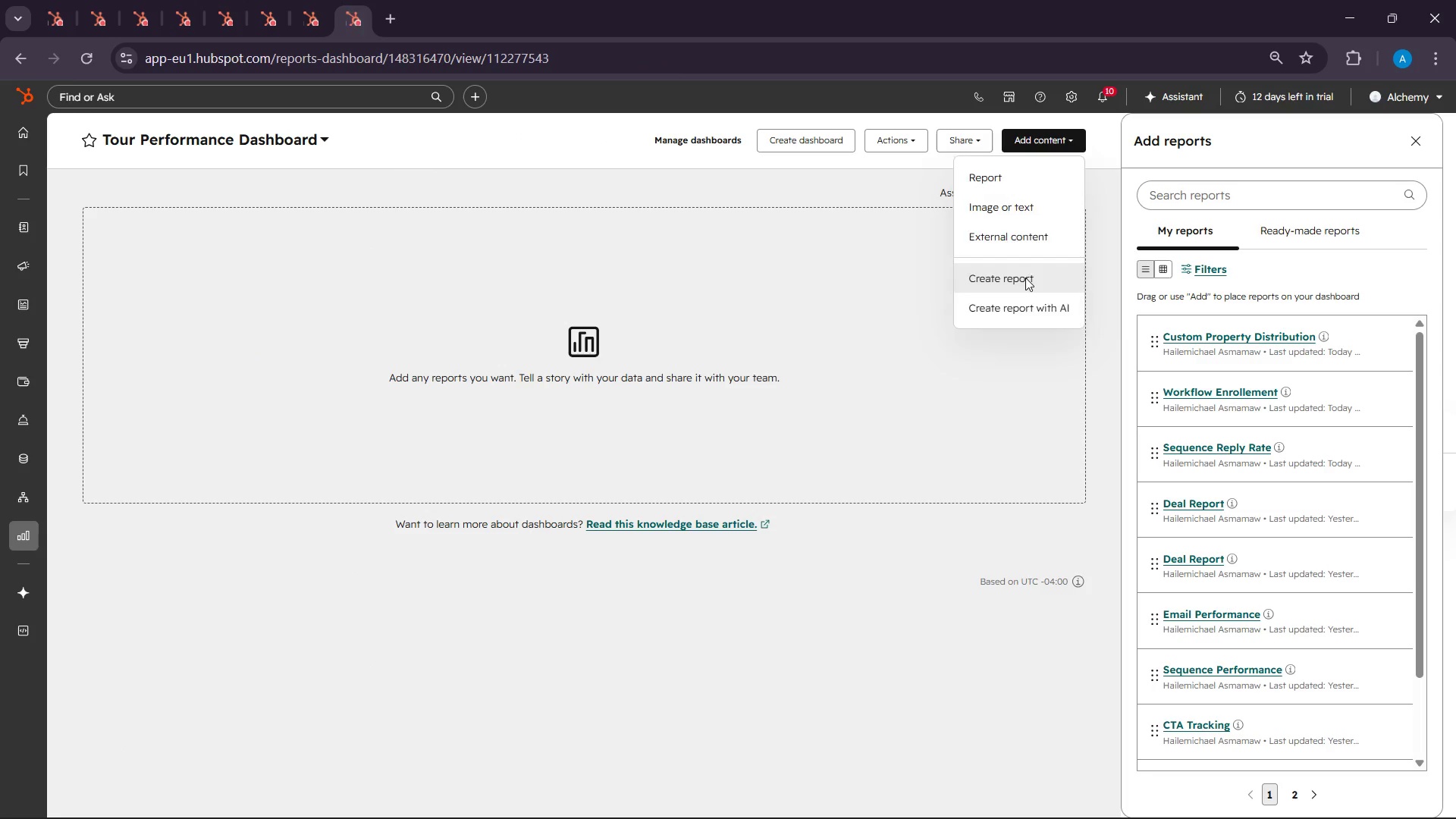 
left_click([1026, 278])
 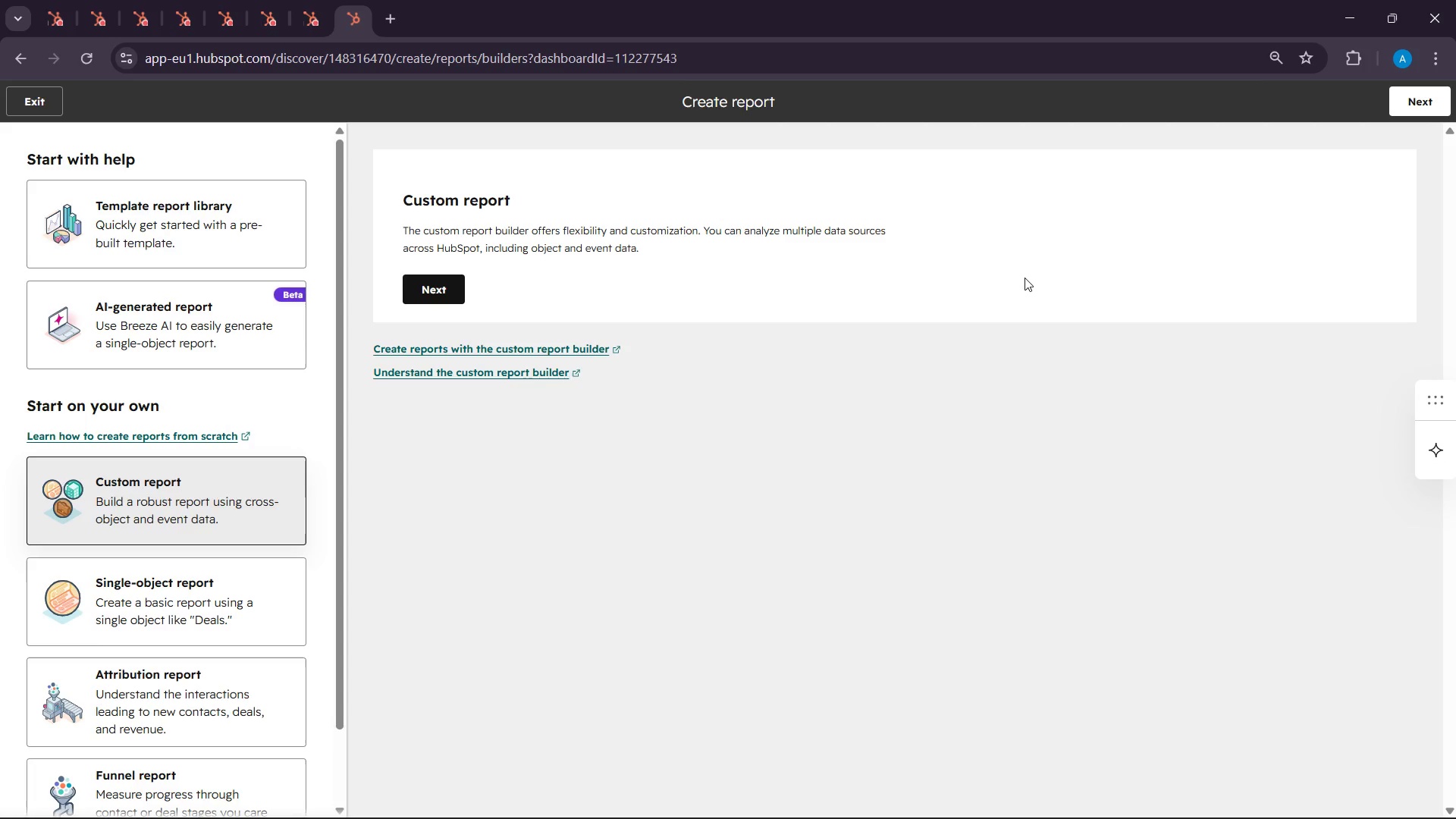 
wait(26.98)
 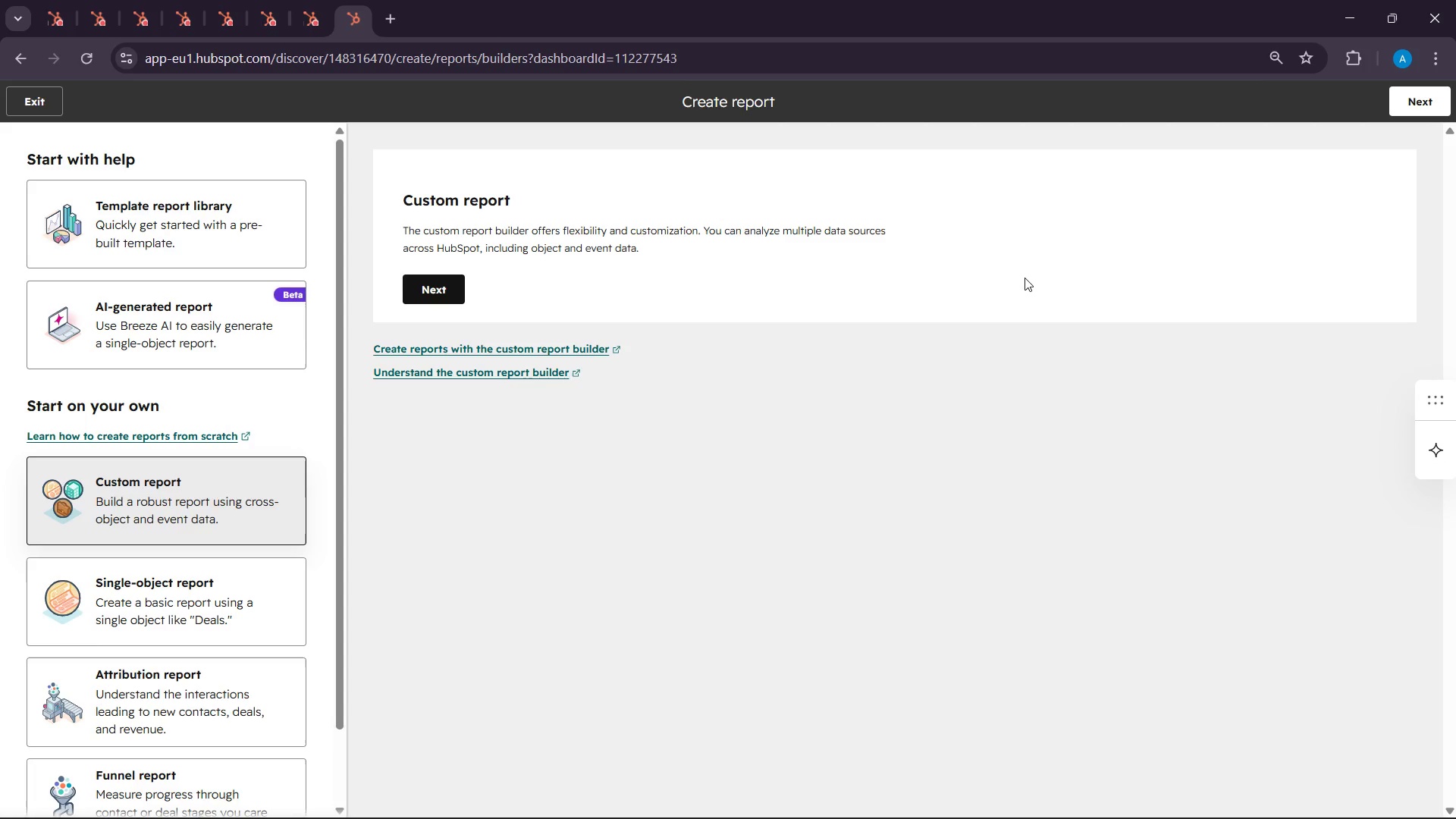 
left_click([450, 282])
 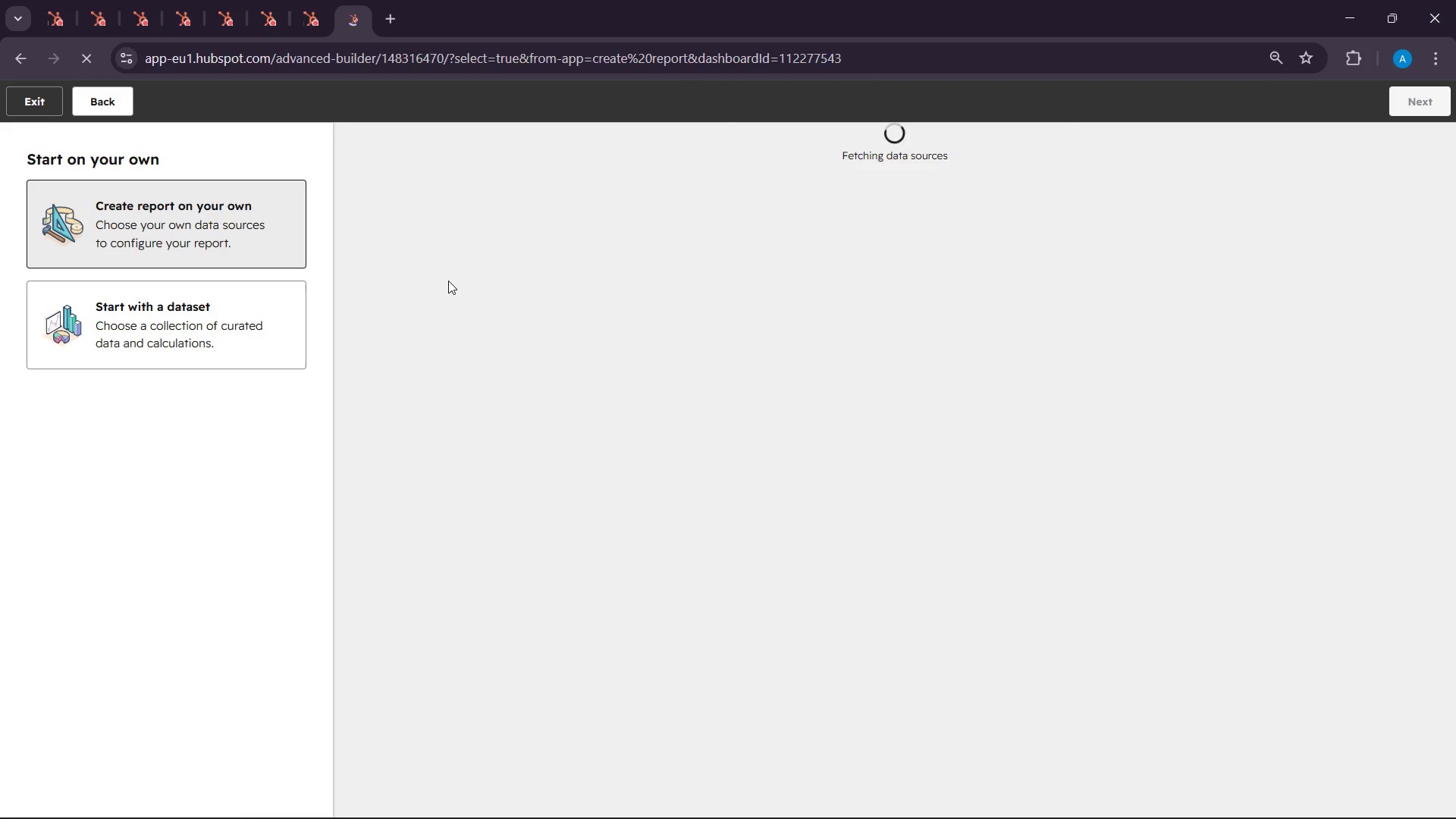 
wait(8.38)
 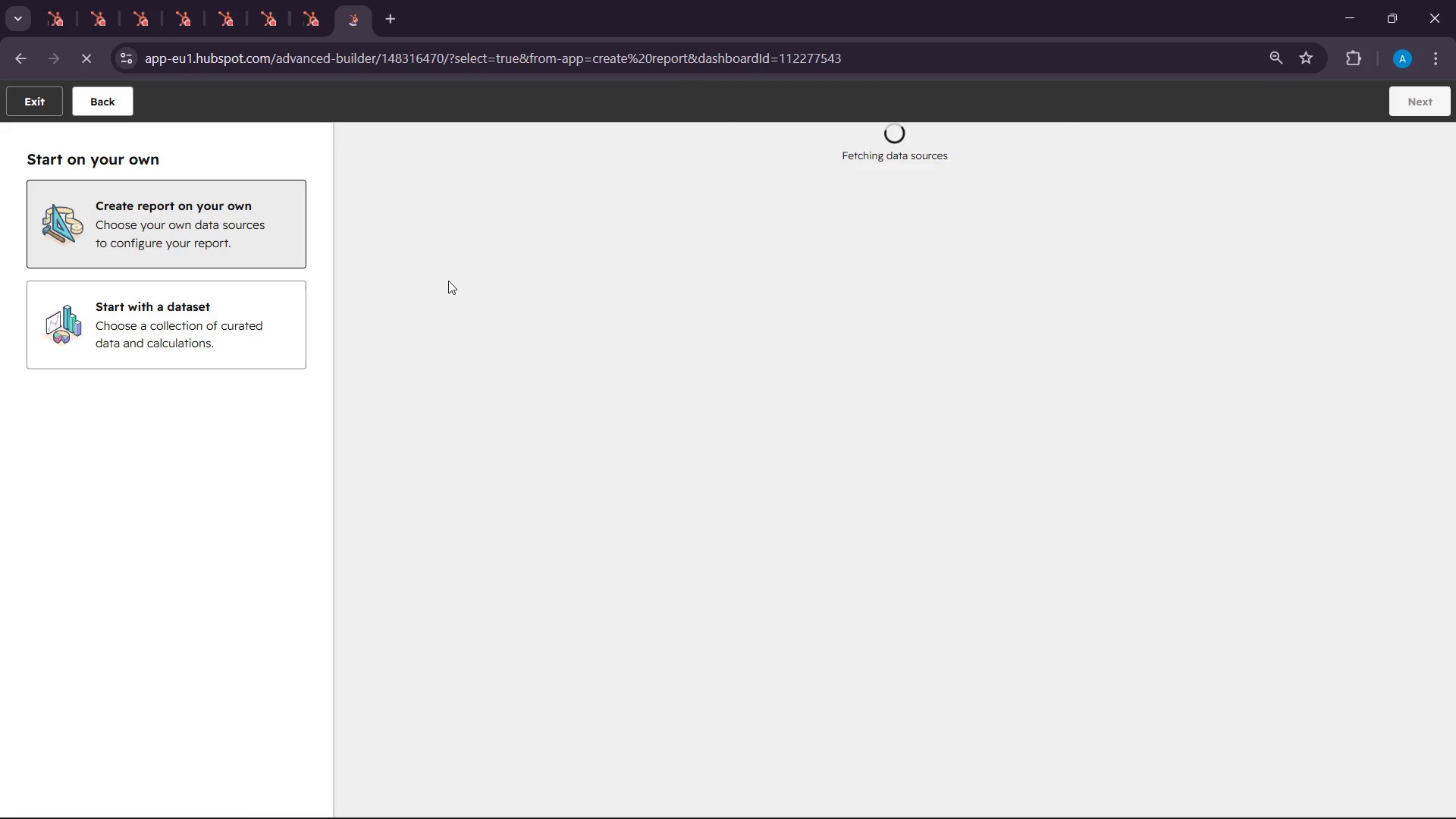 
left_click([1409, 102])
 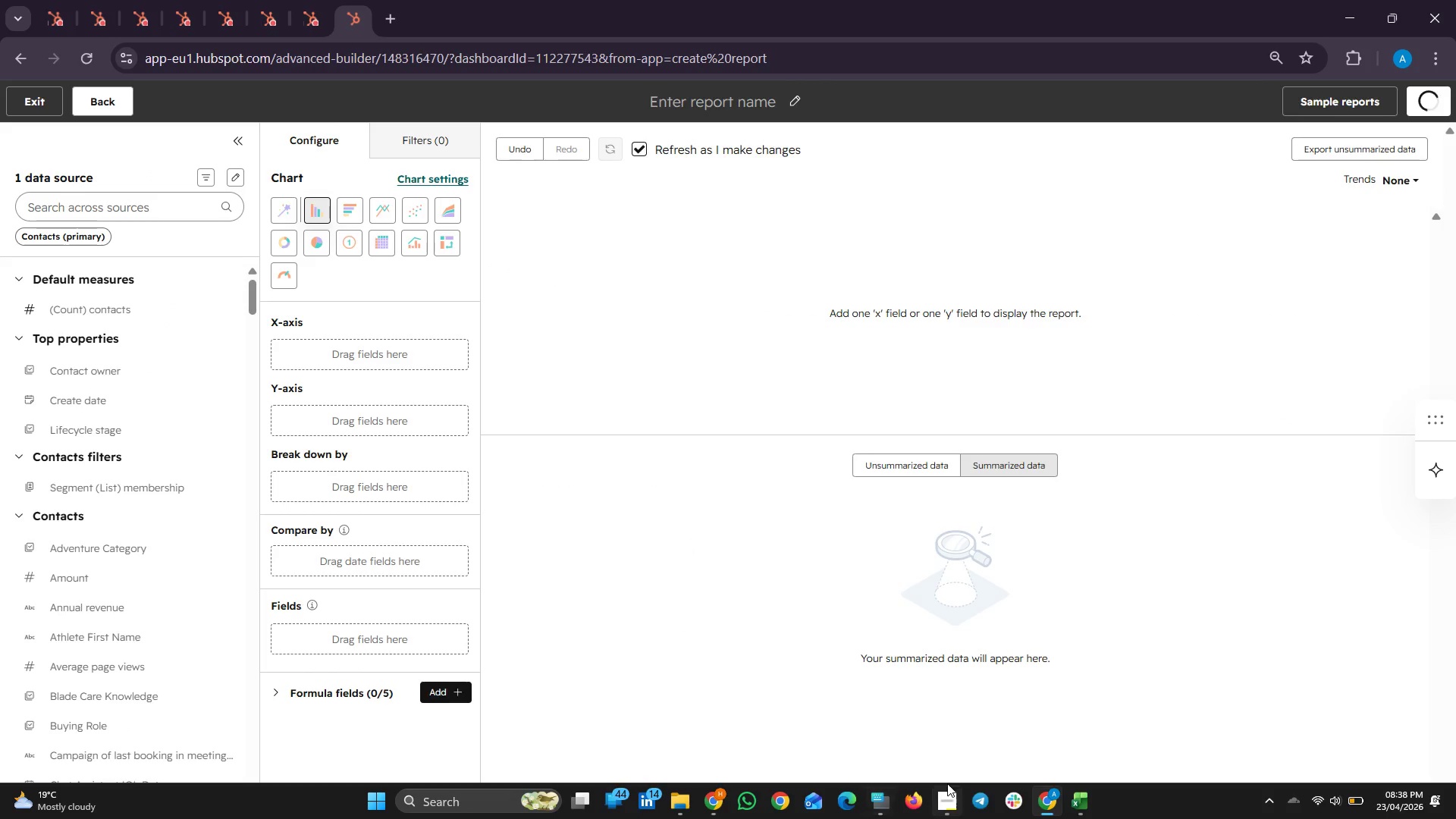 
left_click([949, 804])